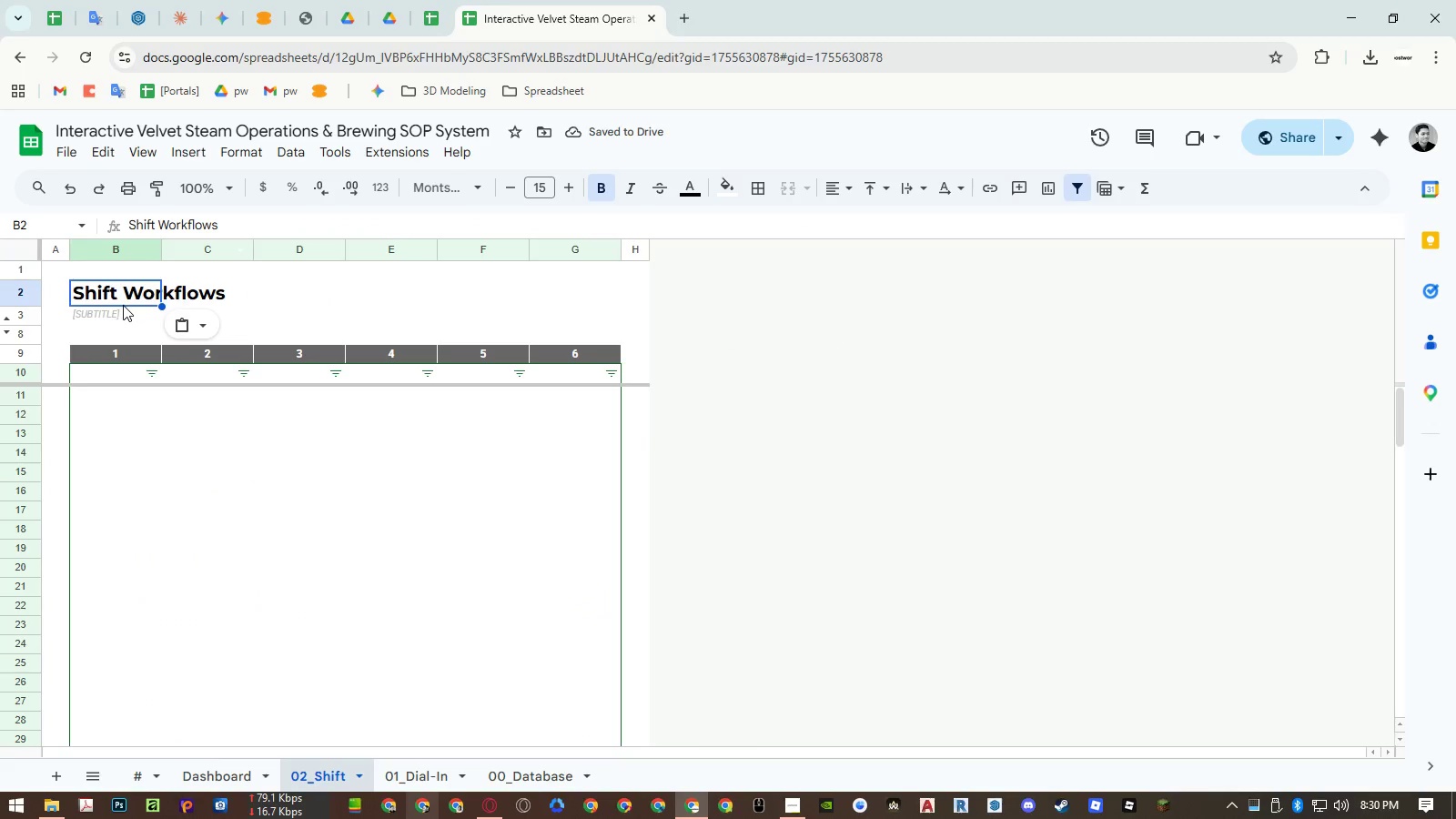 
left_click([119, 313])
 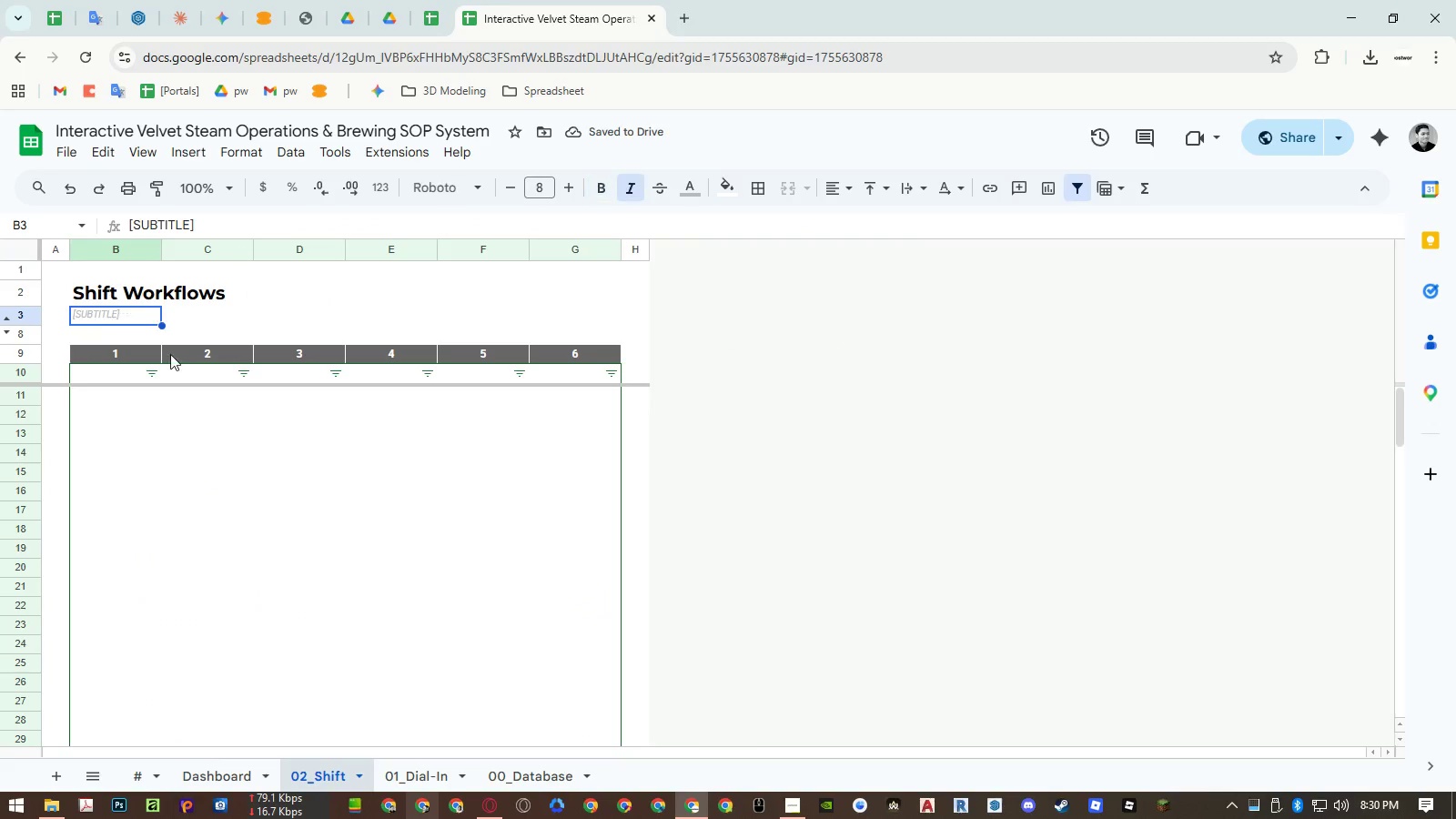 
key(Control+ControlLeft)
 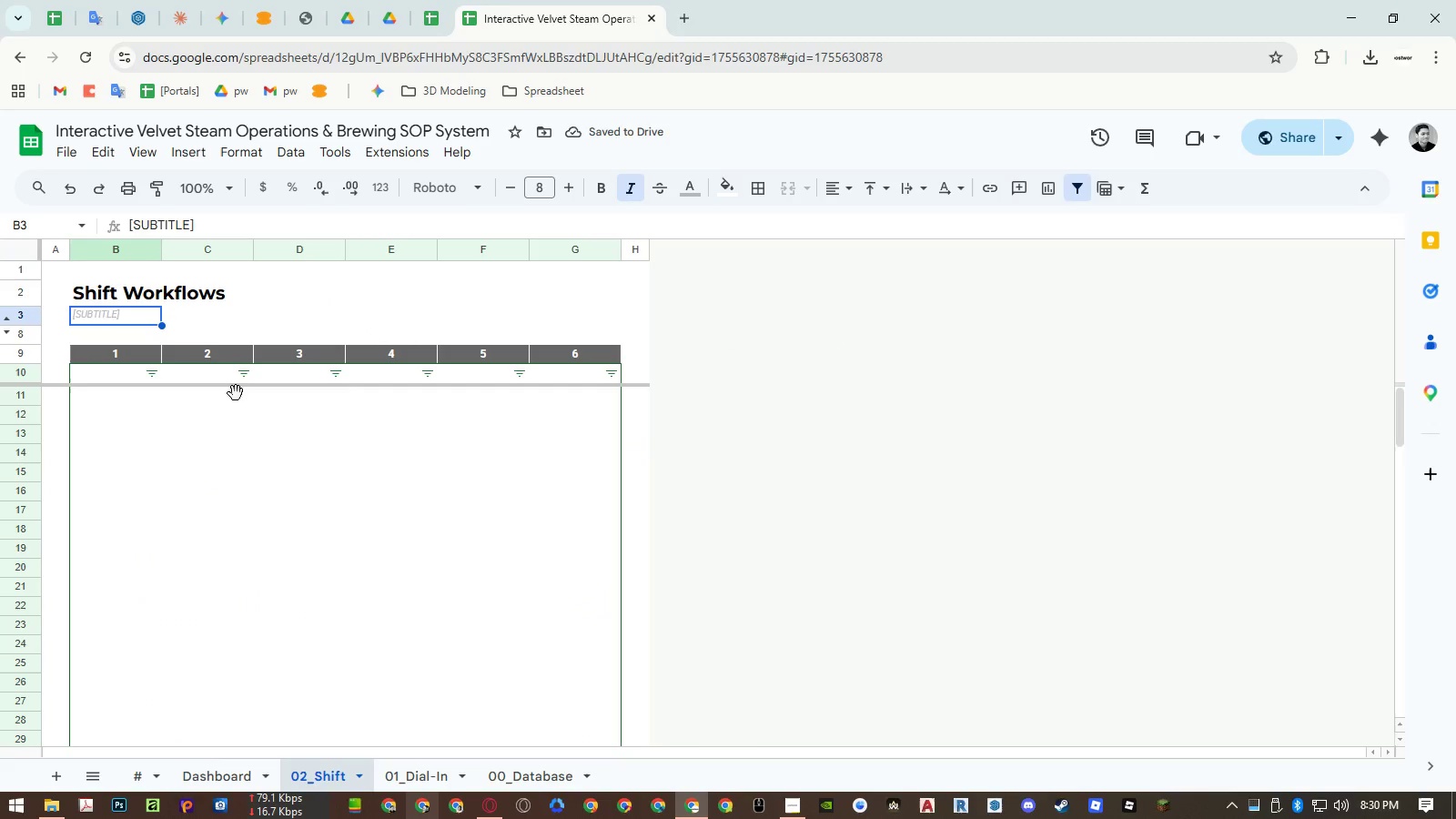 
key(Control+Shift+ShiftLeft)
 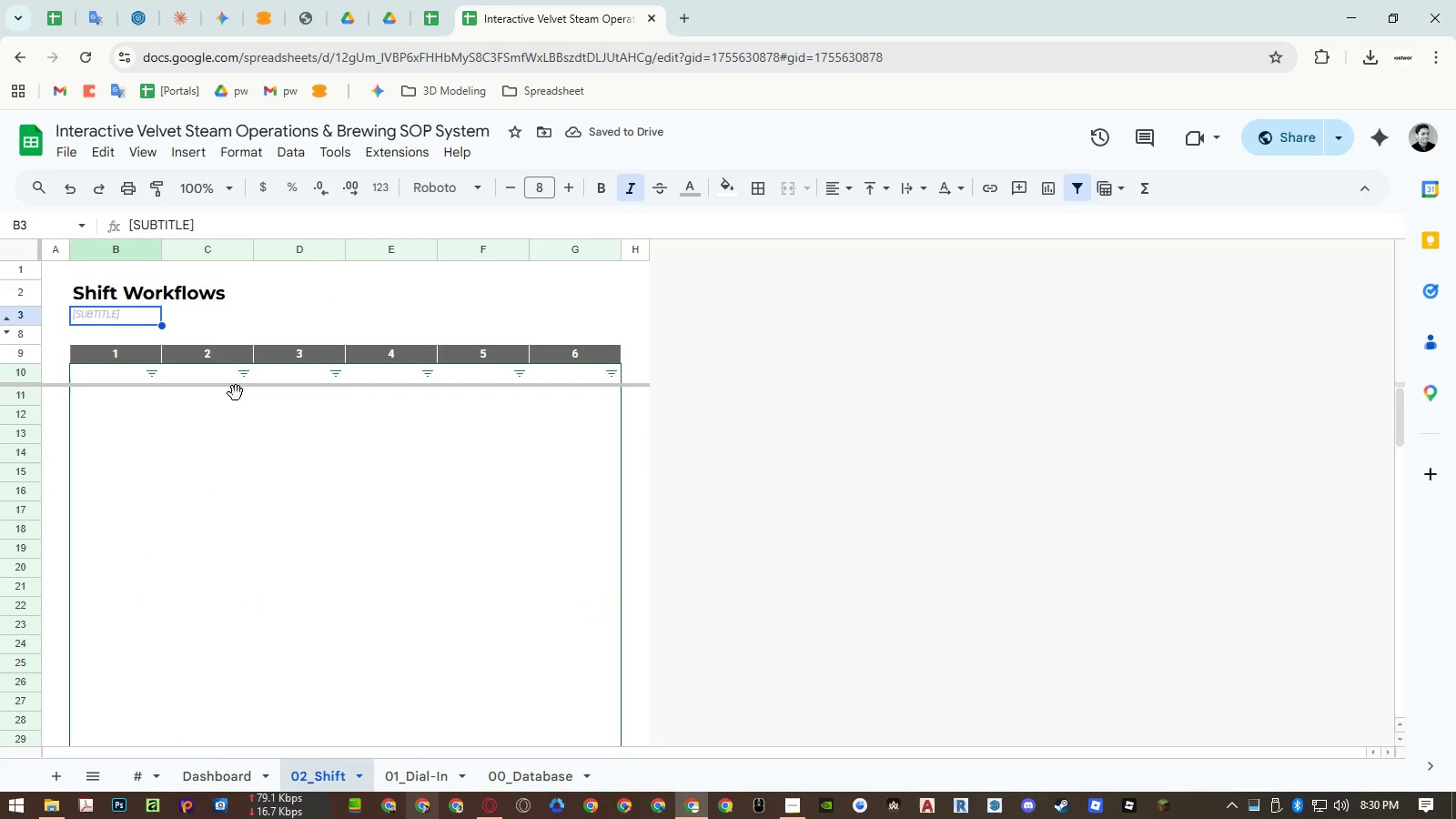 
key(Control+Shift+V)
 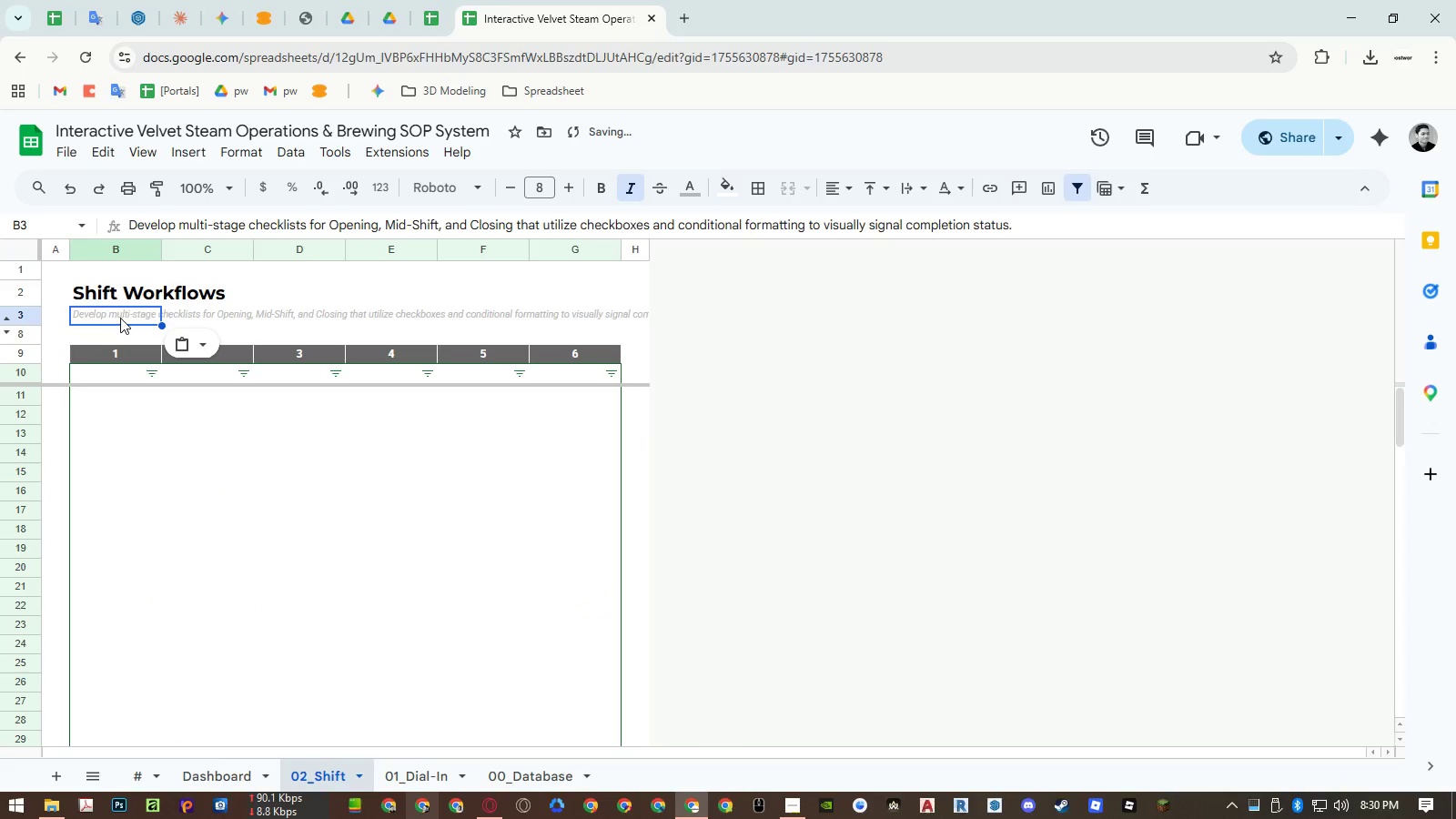 
double_click([120, 318])
 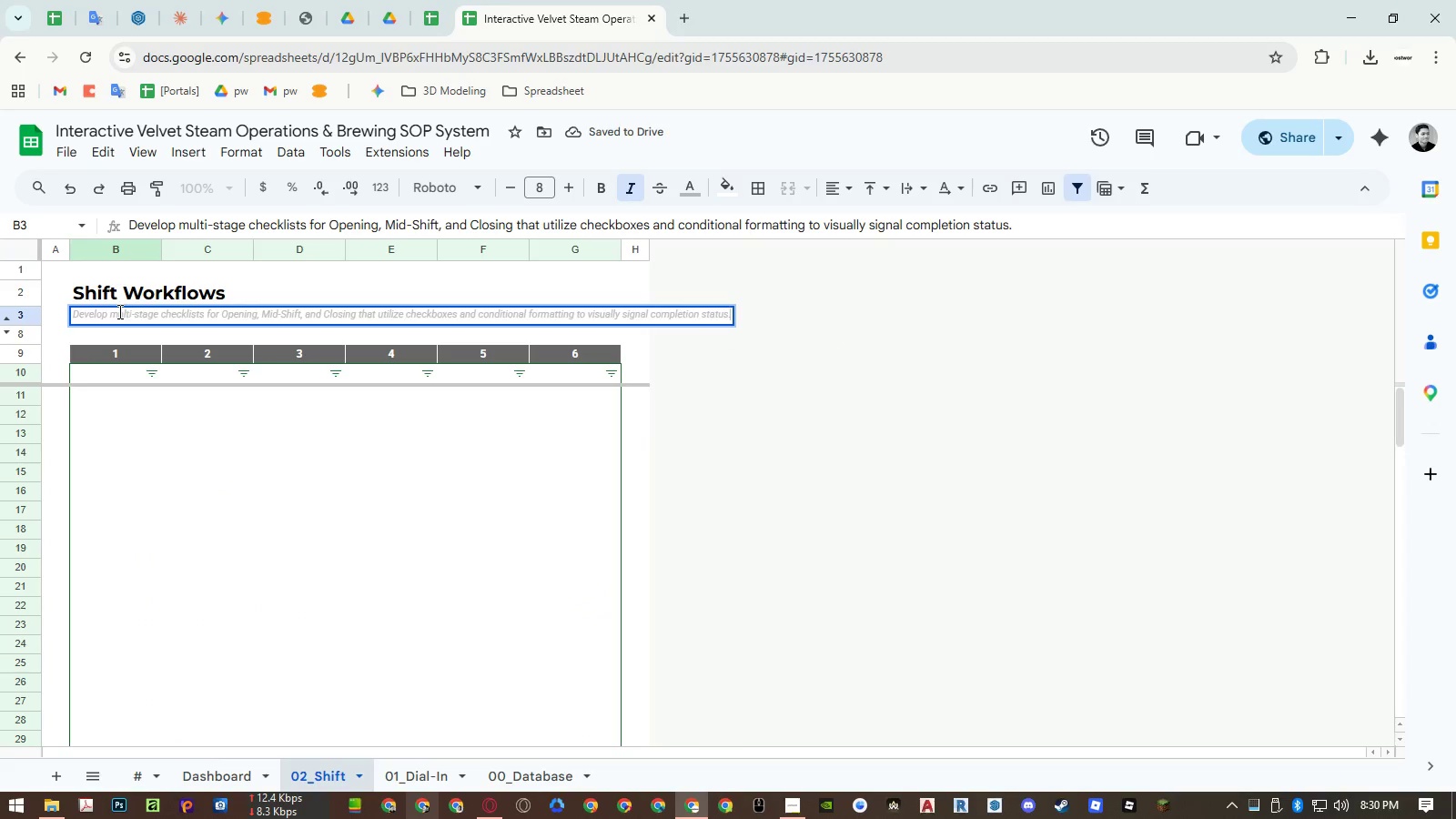 
left_click_drag(start_coordinate=[116, 311], to_coordinate=[29, 312])
 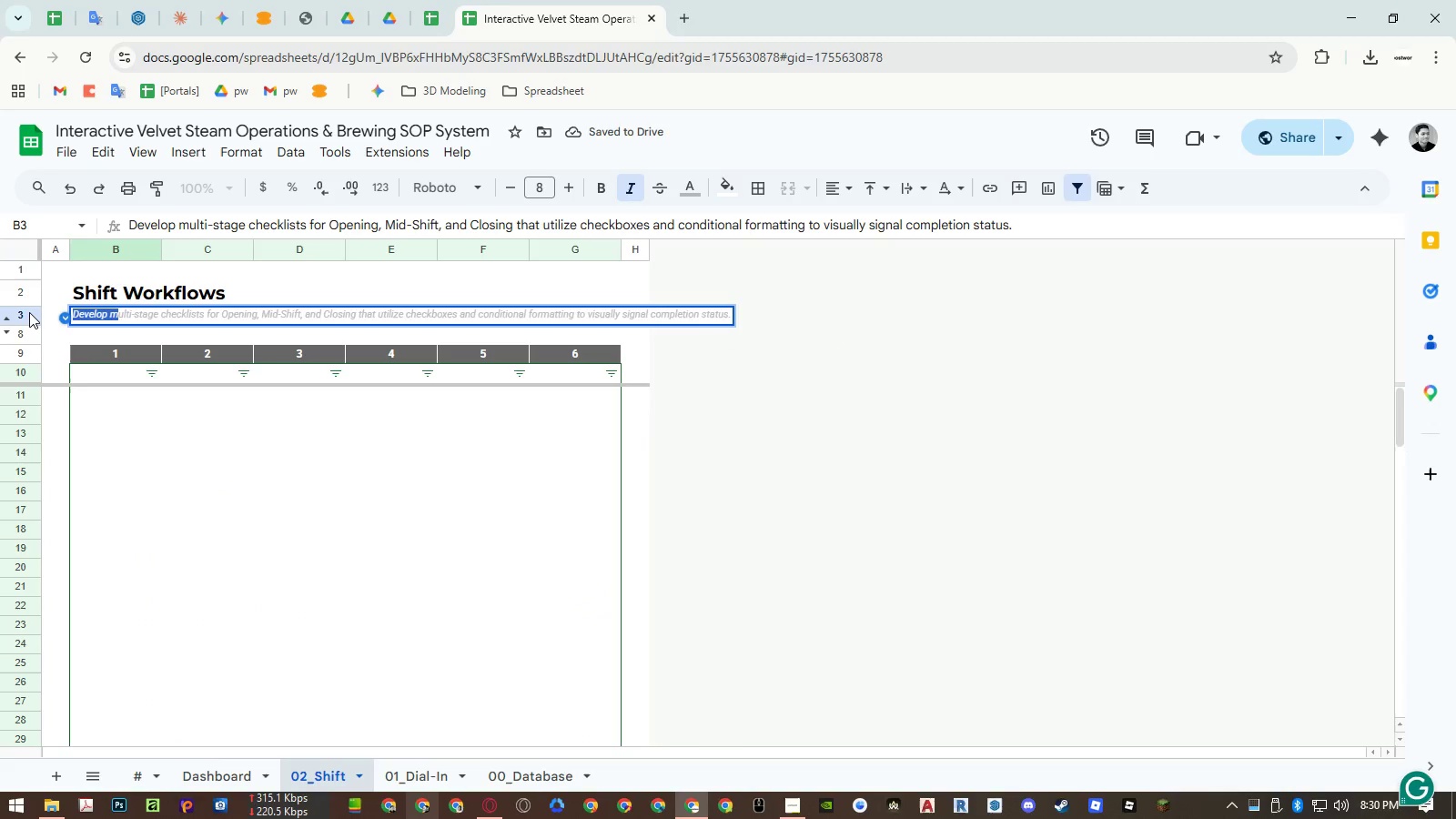 
key(Shift+M)
 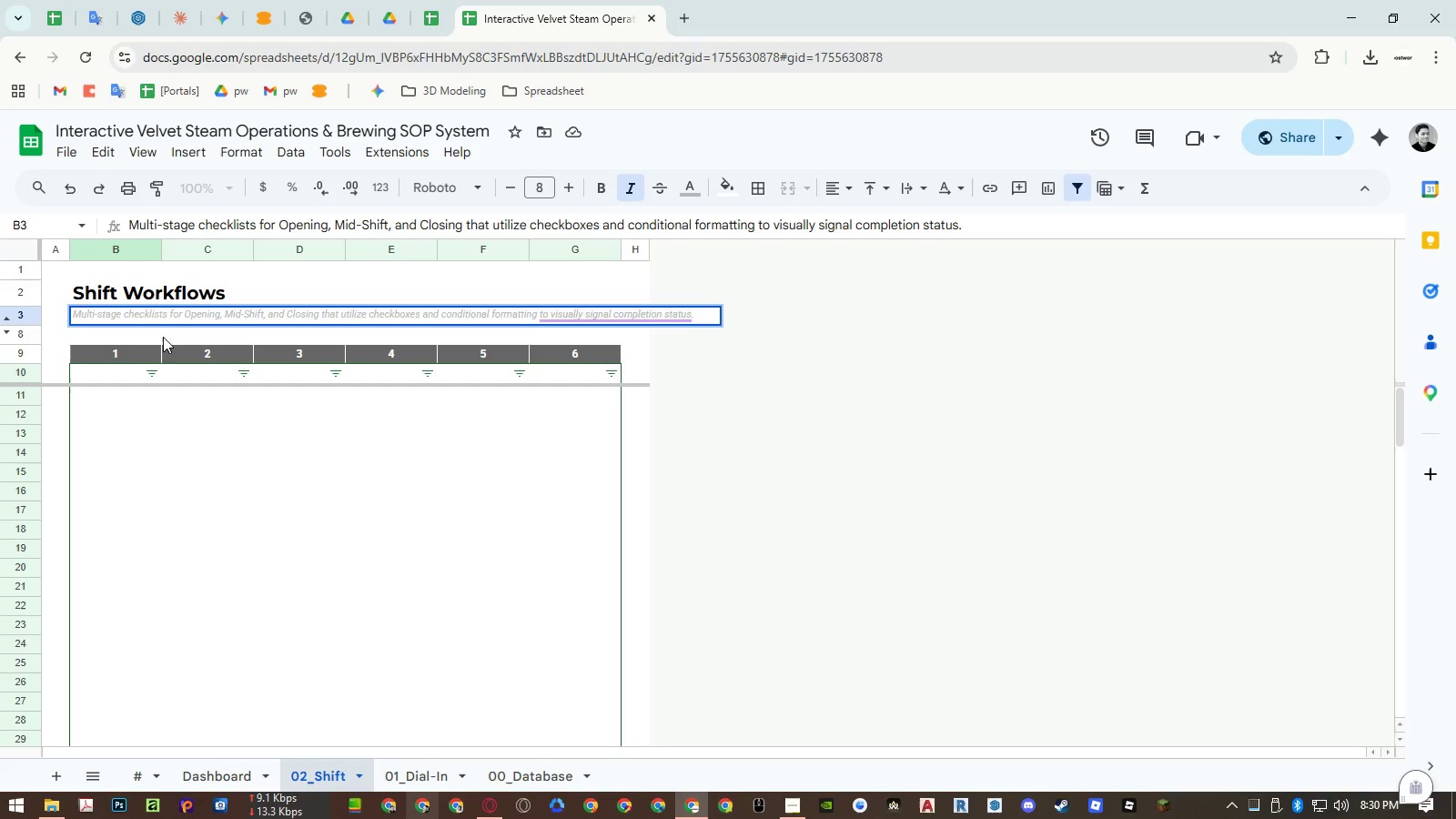 
wait(9.78)
 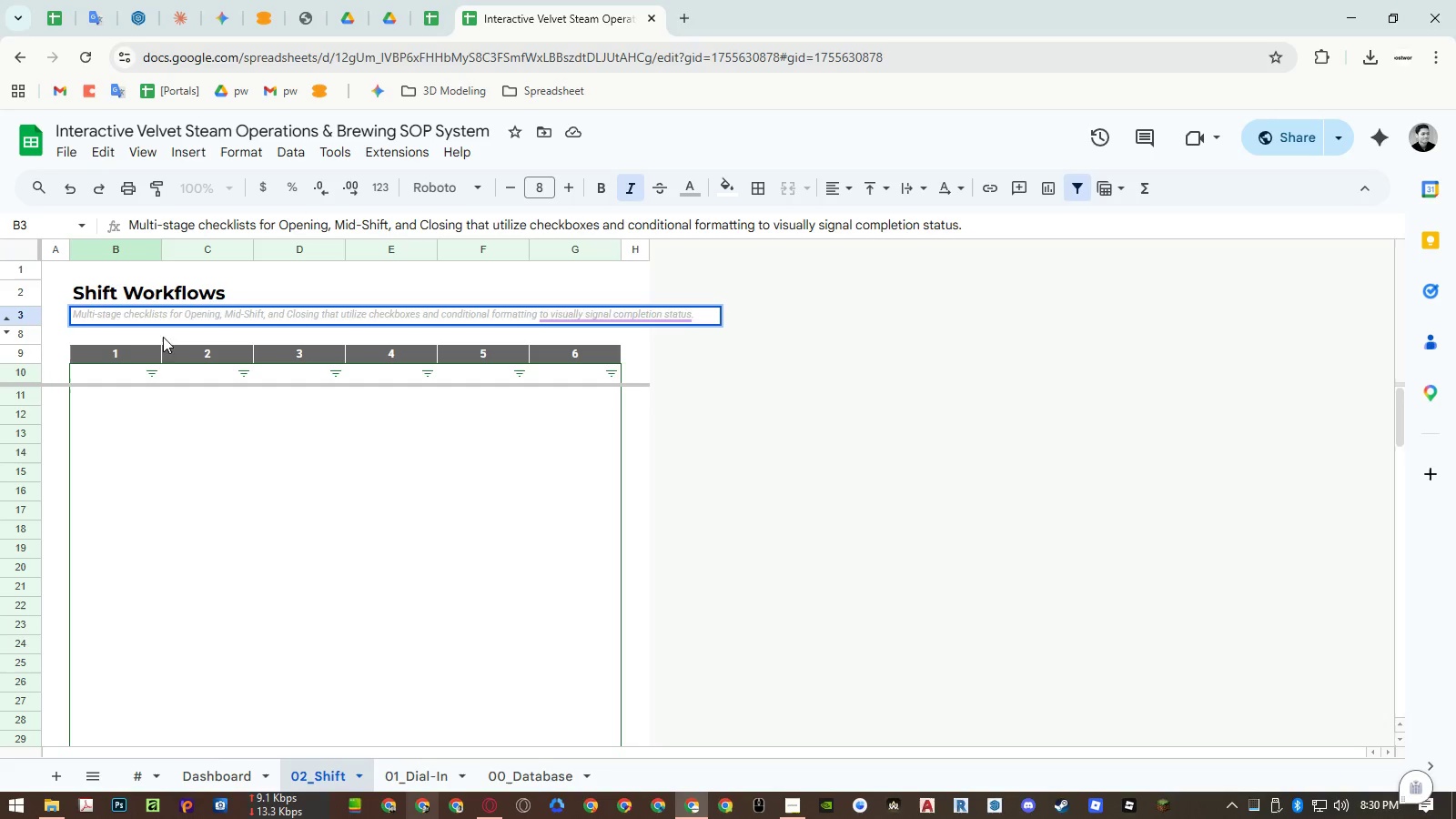 
left_click_drag(start_coordinate=[318, 309], to_coordinate=[725, 308])
 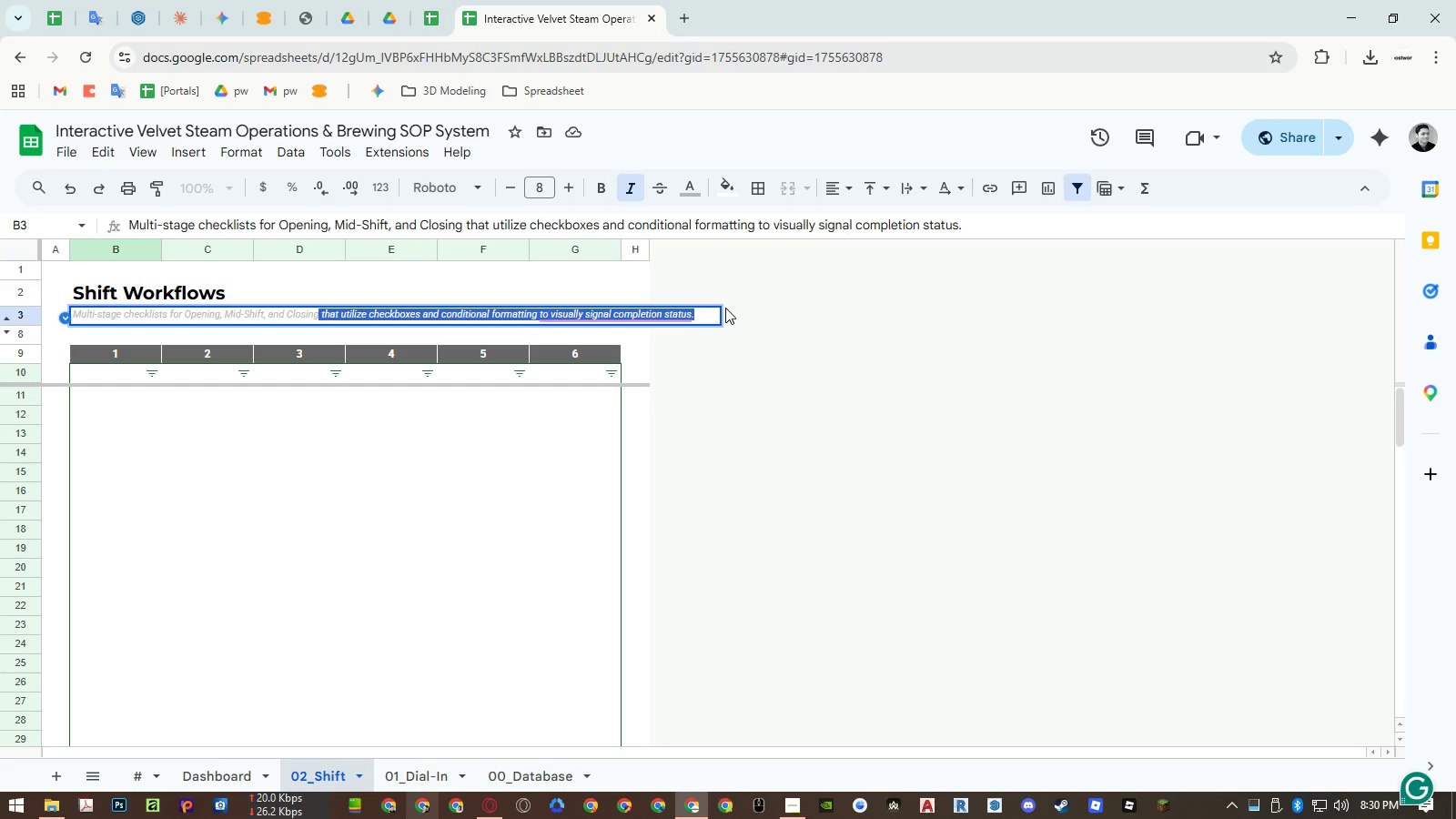 
key(Period)
 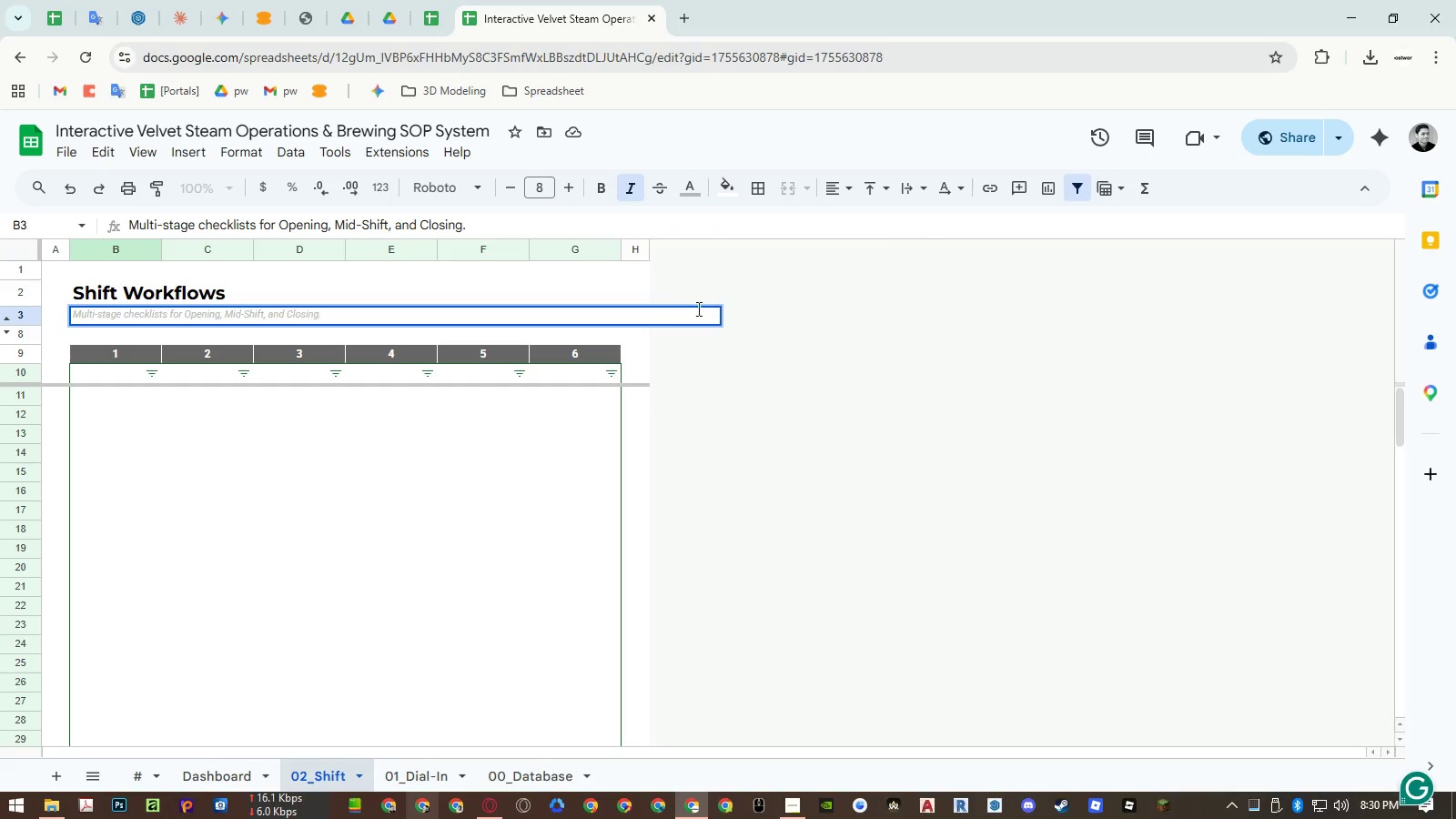 
key(Enter)
 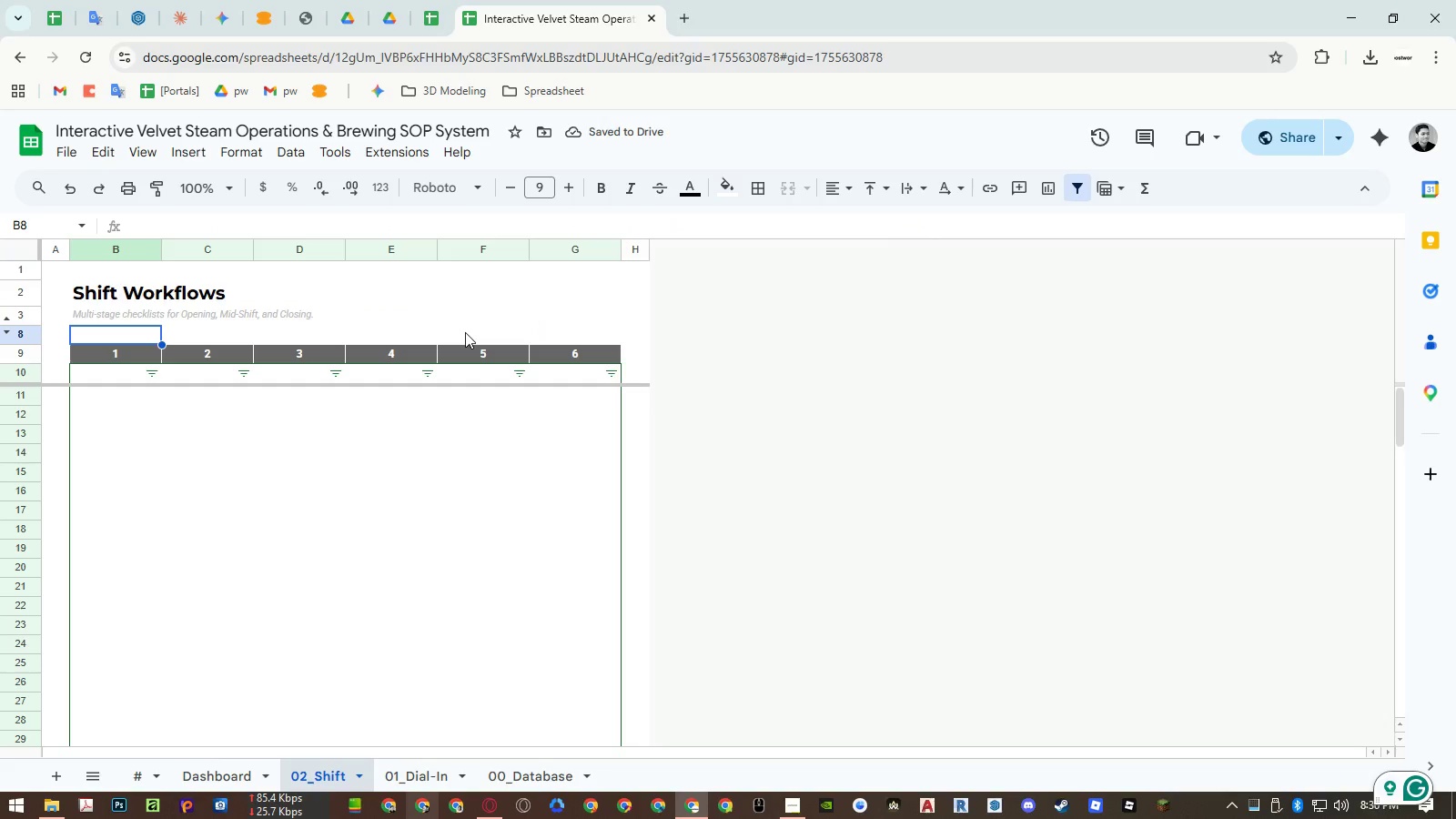 
left_click([424, 14])
 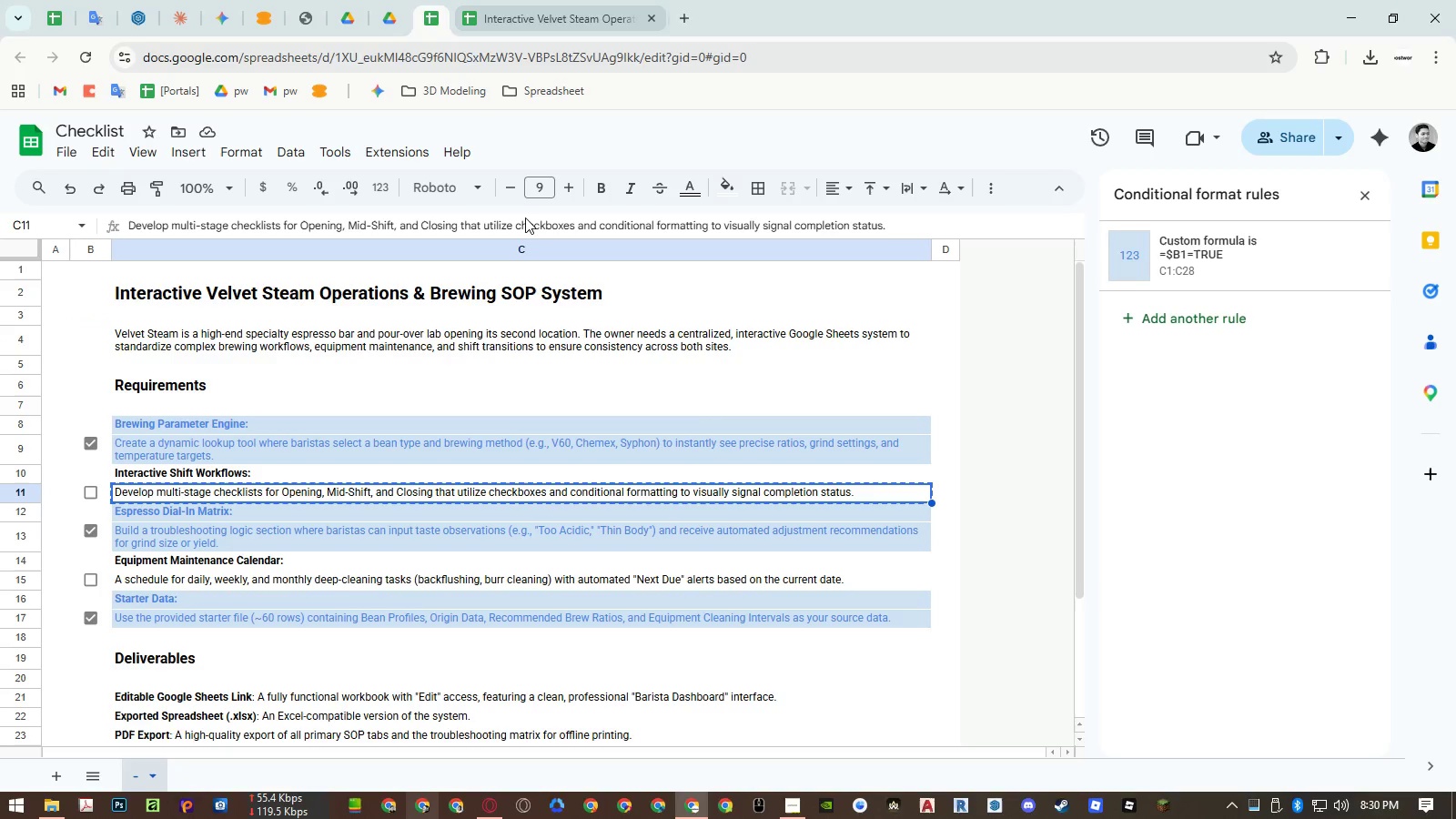 
key(Escape)
 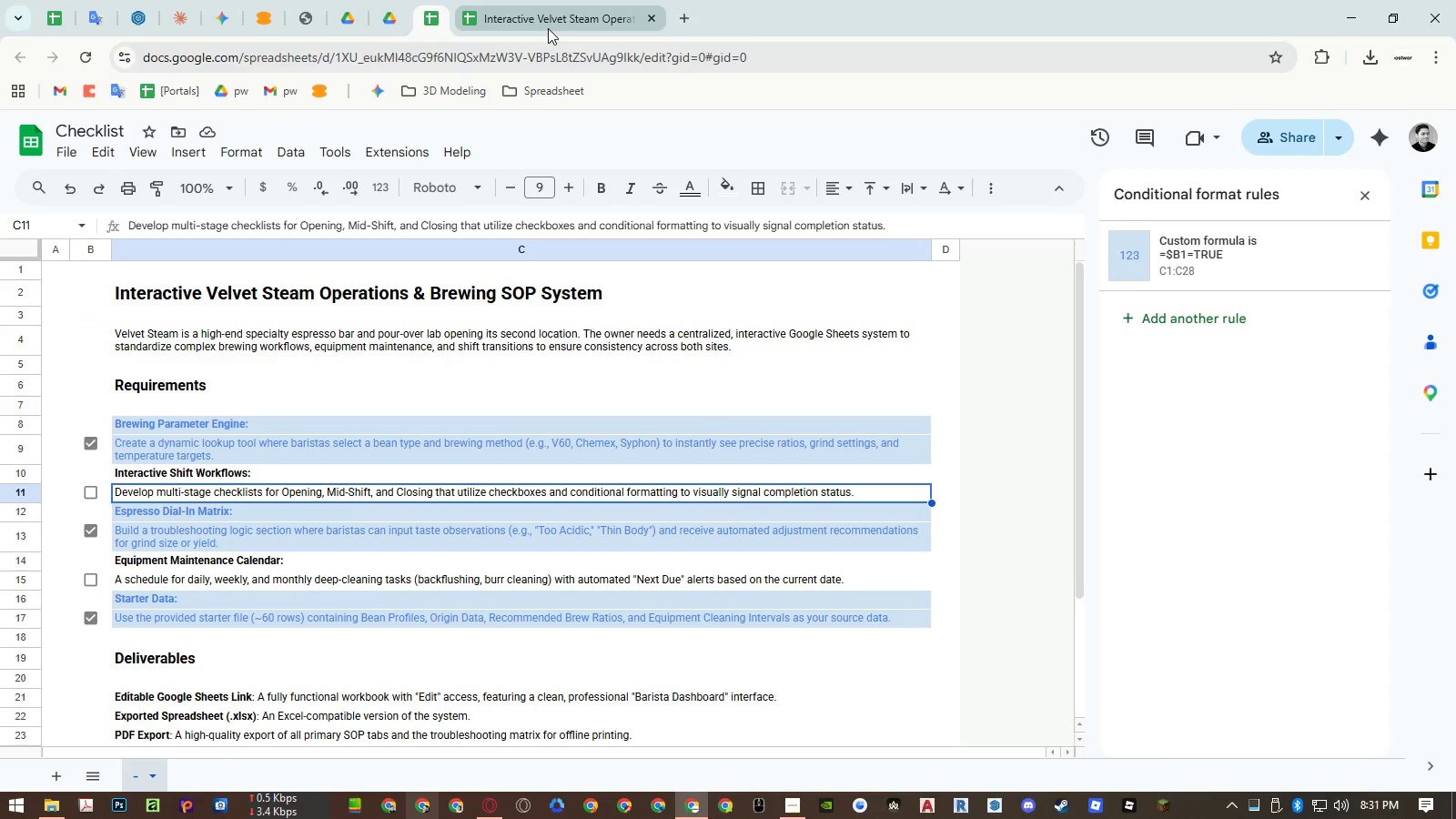 
left_click([548, 28])
 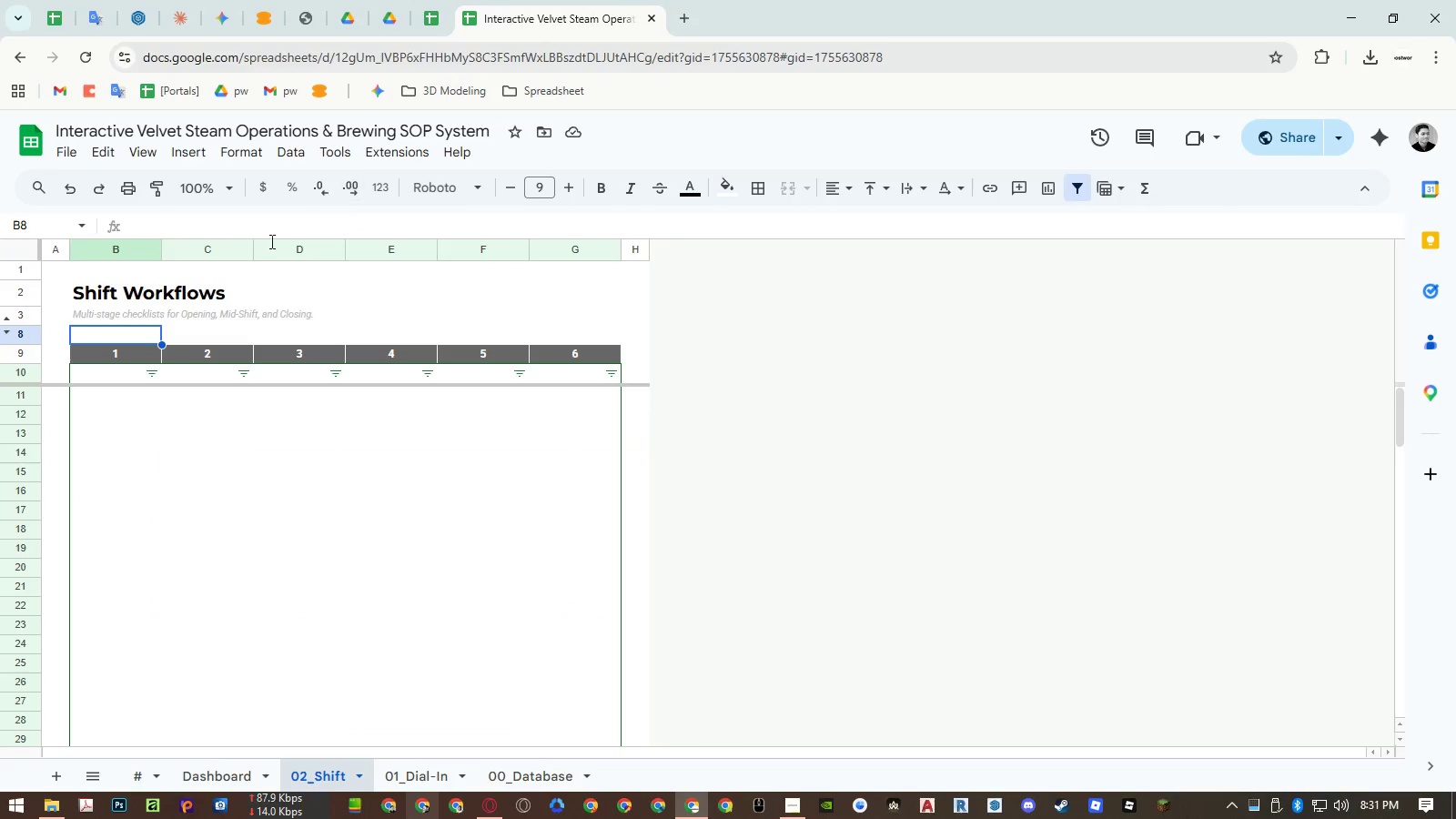 
left_click([109, 356])
 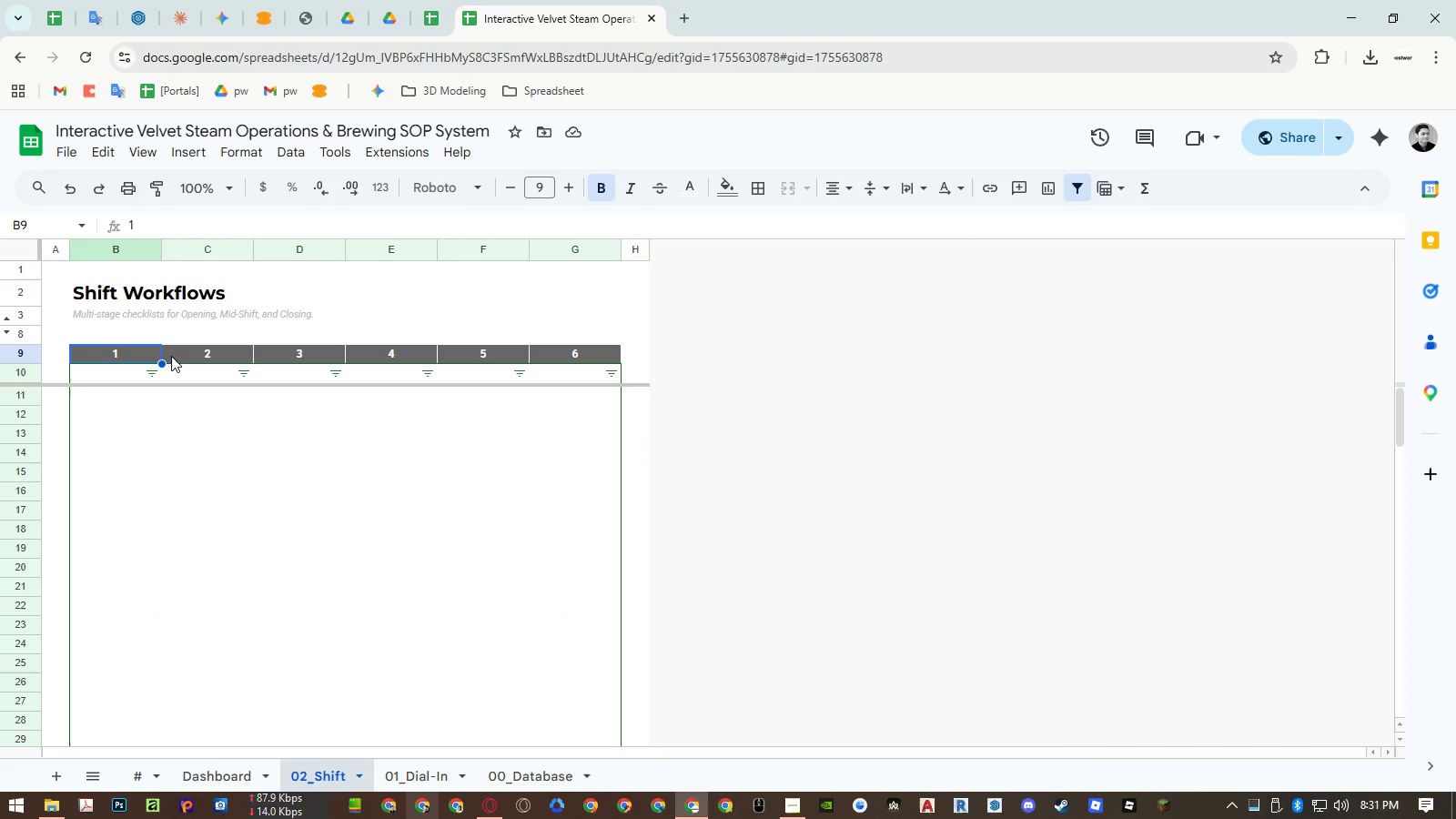 
type(Task Types)
key(Backspace)
 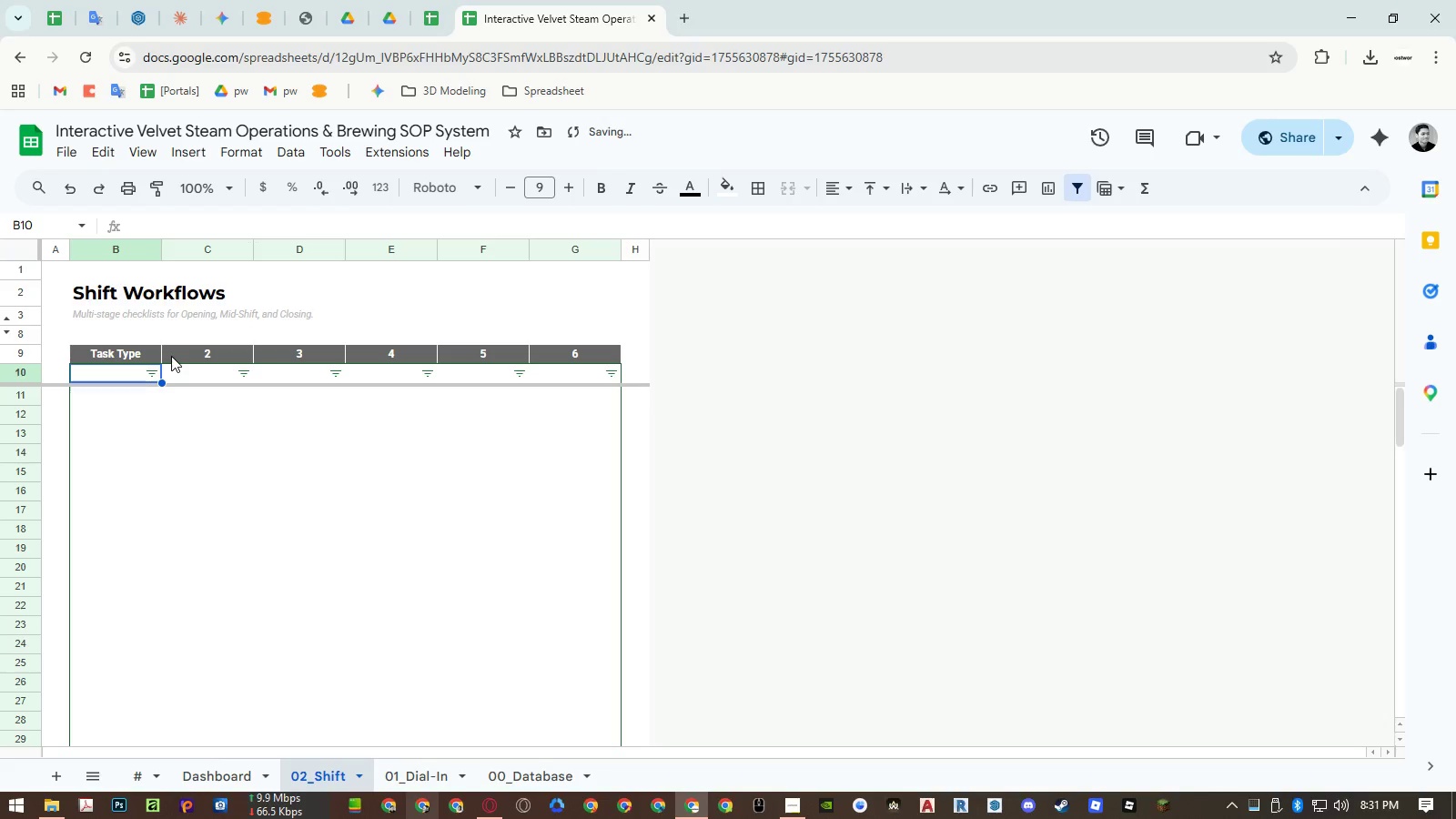 
 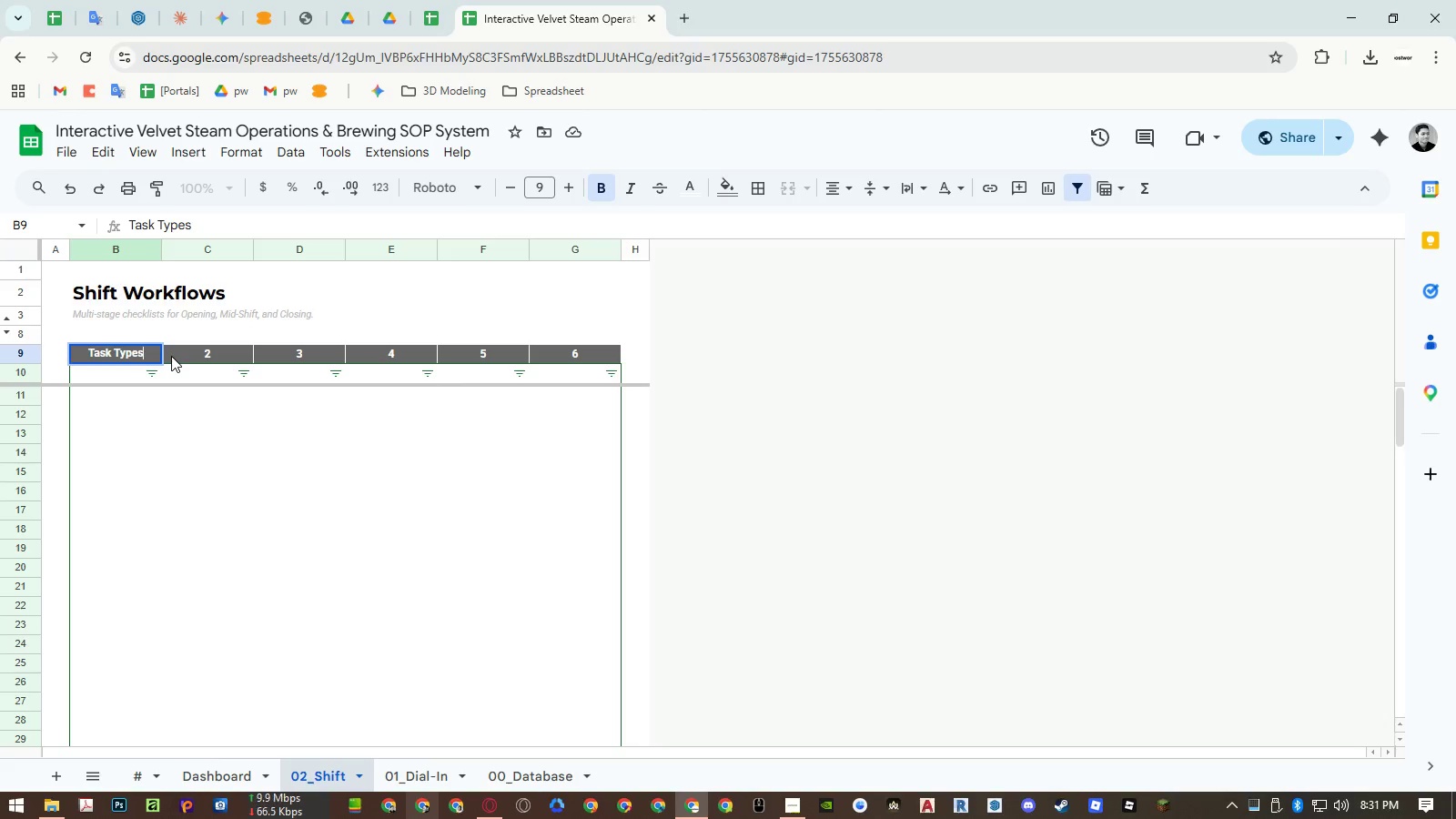 
key(Enter)
 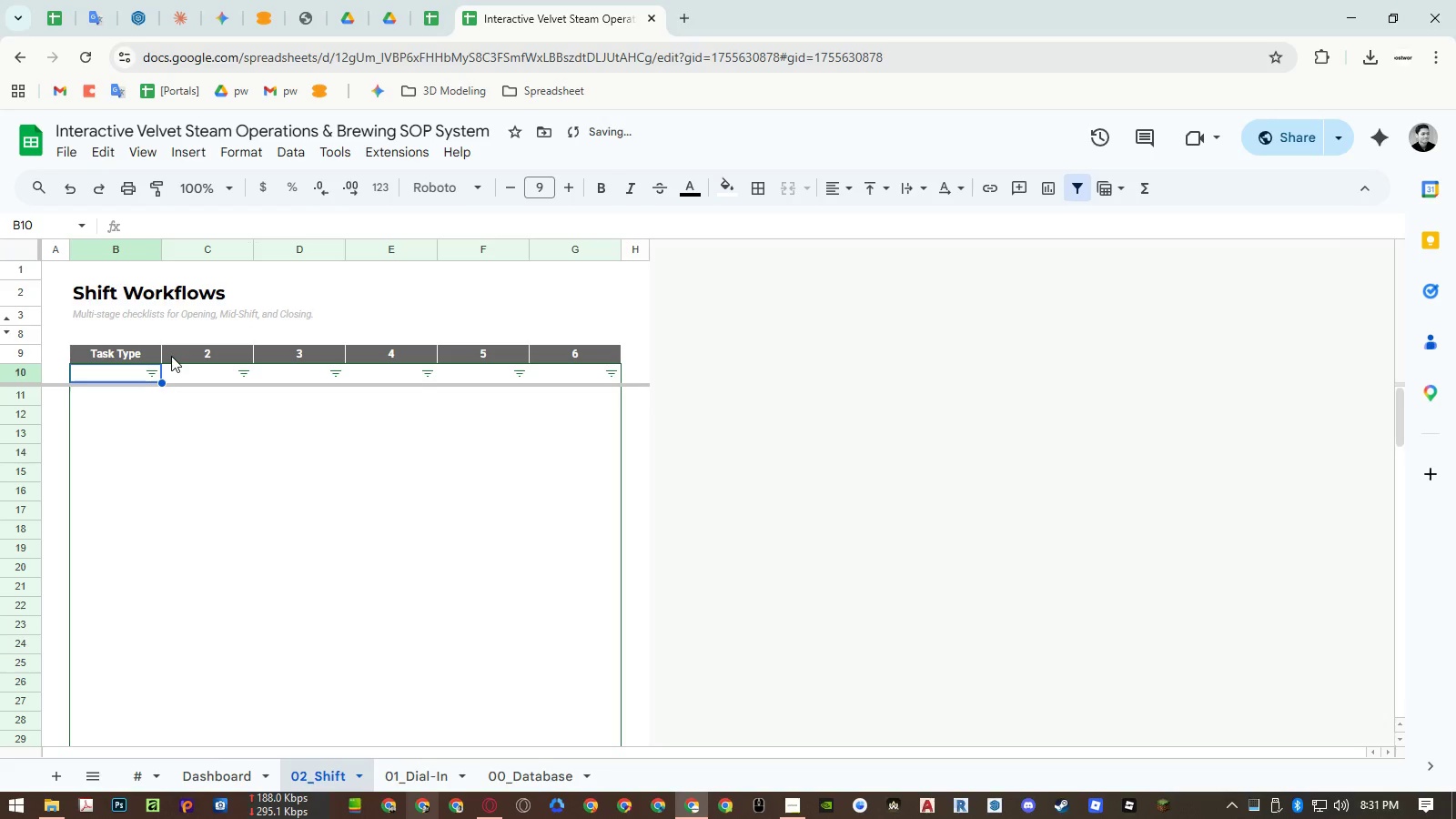 
key(ArrowUp)
 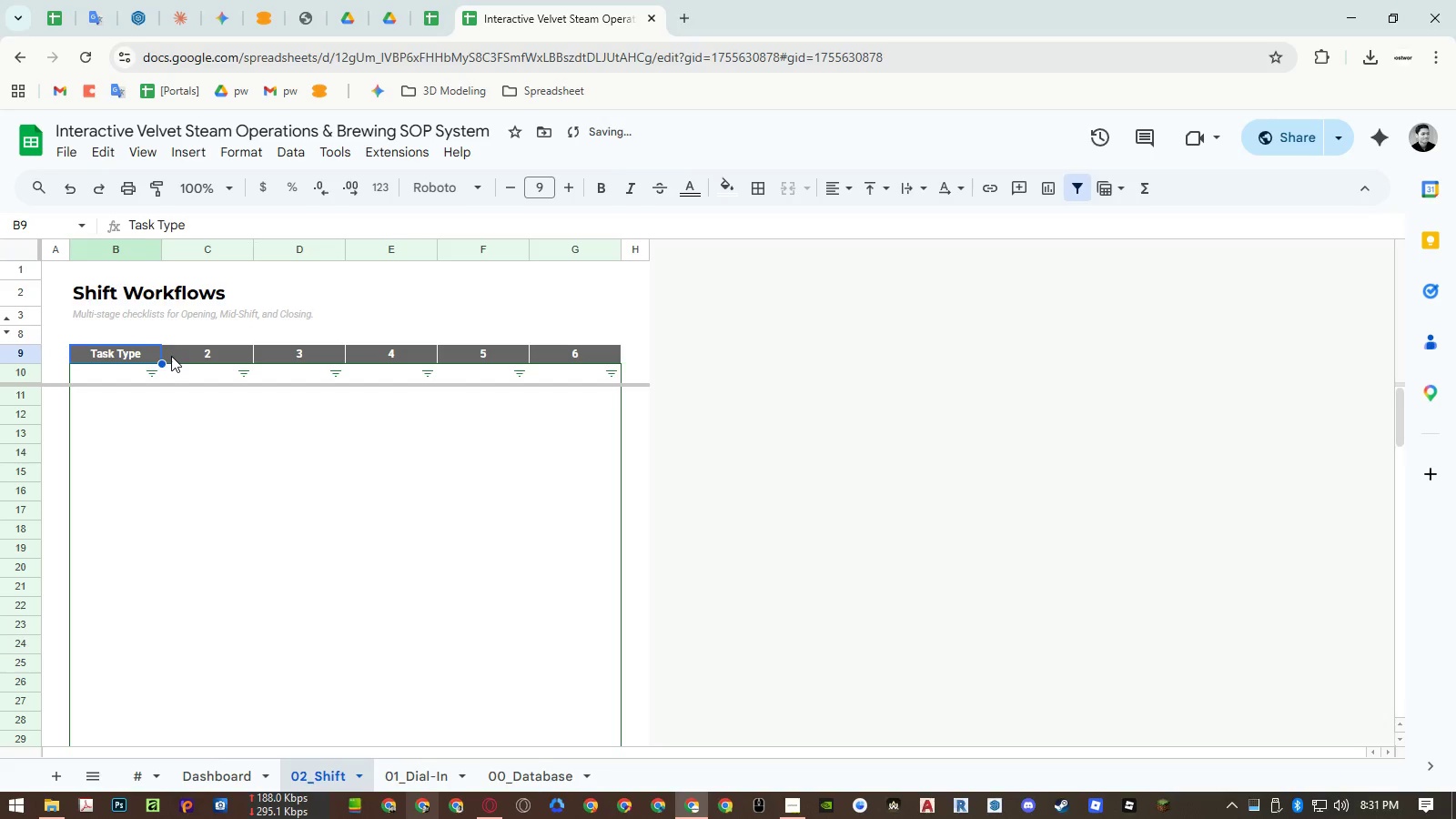 
key(ArrowRight)
 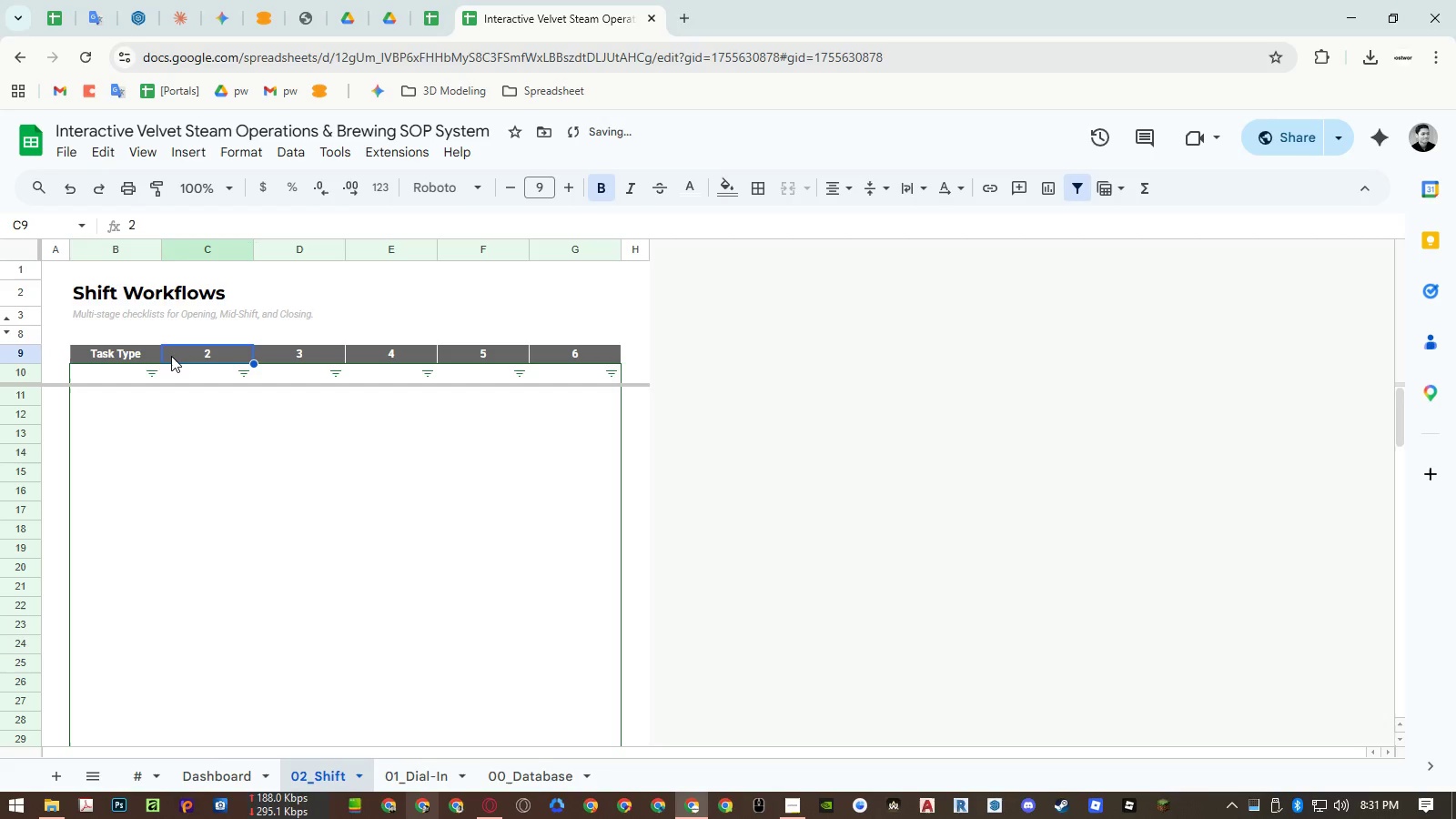 
type(Task Description)
 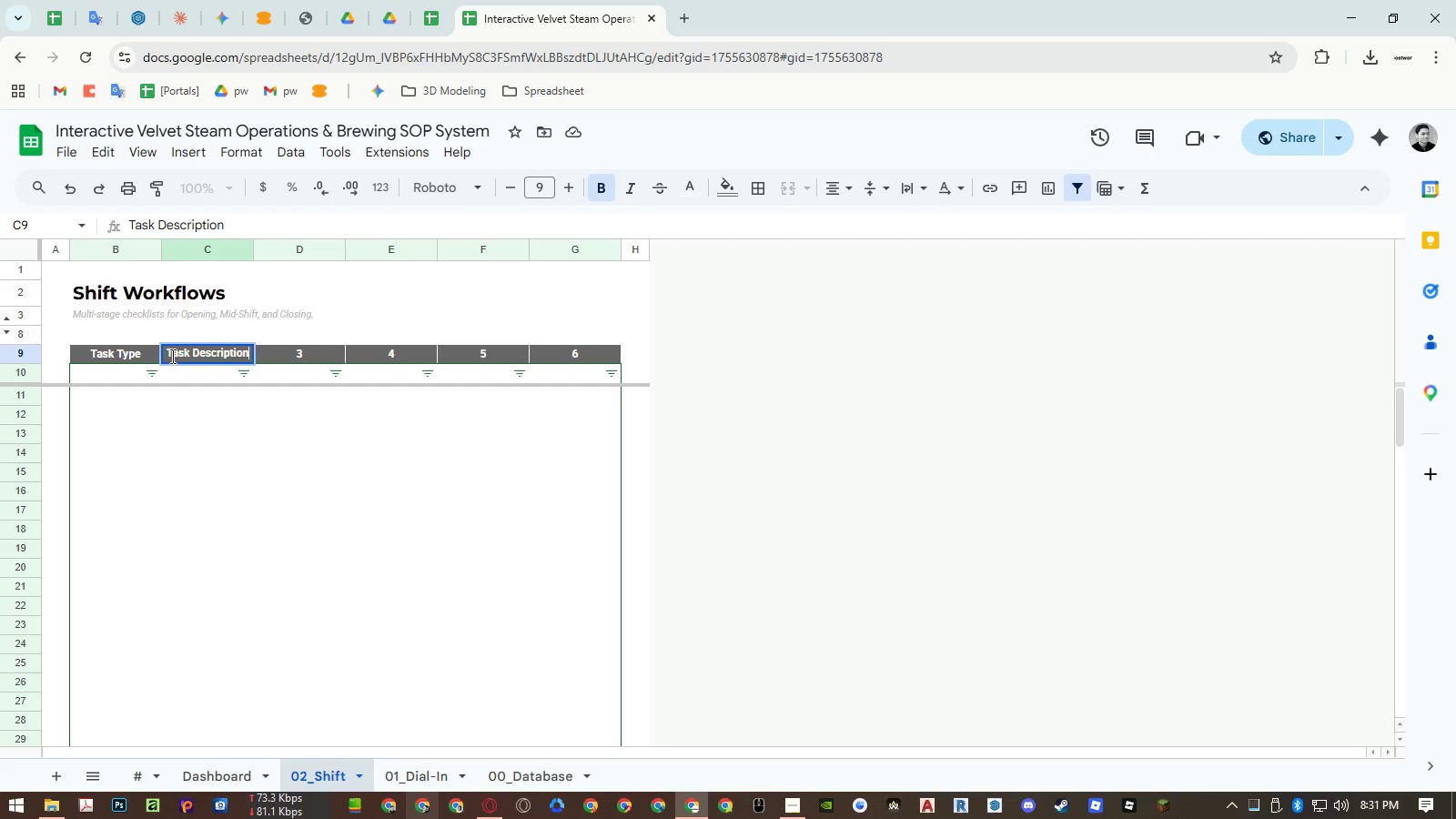 
key(Enter)
 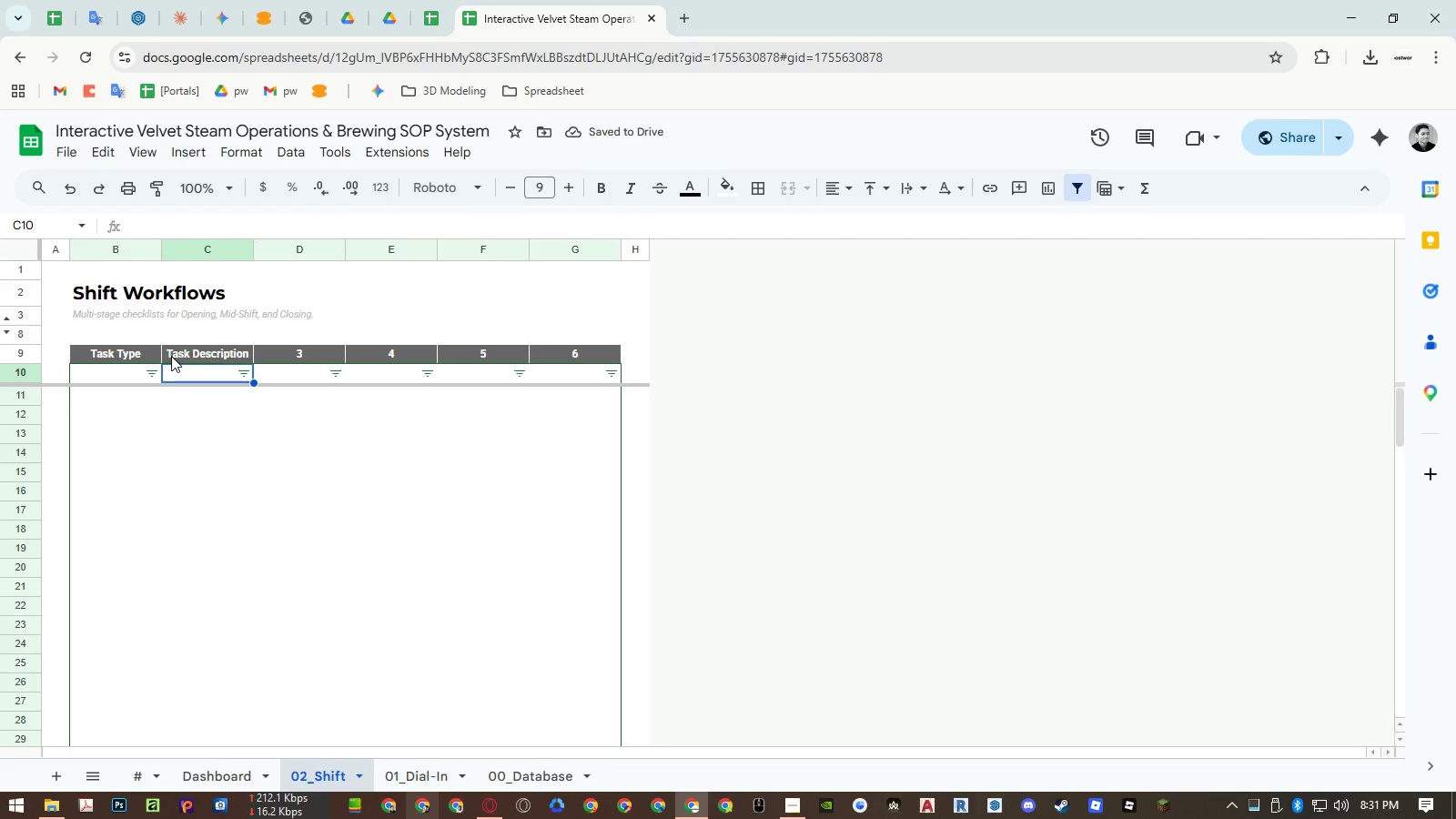 
left_click_drag(start_coordinate=[126, 355], to_coordinate=[196, 357])
 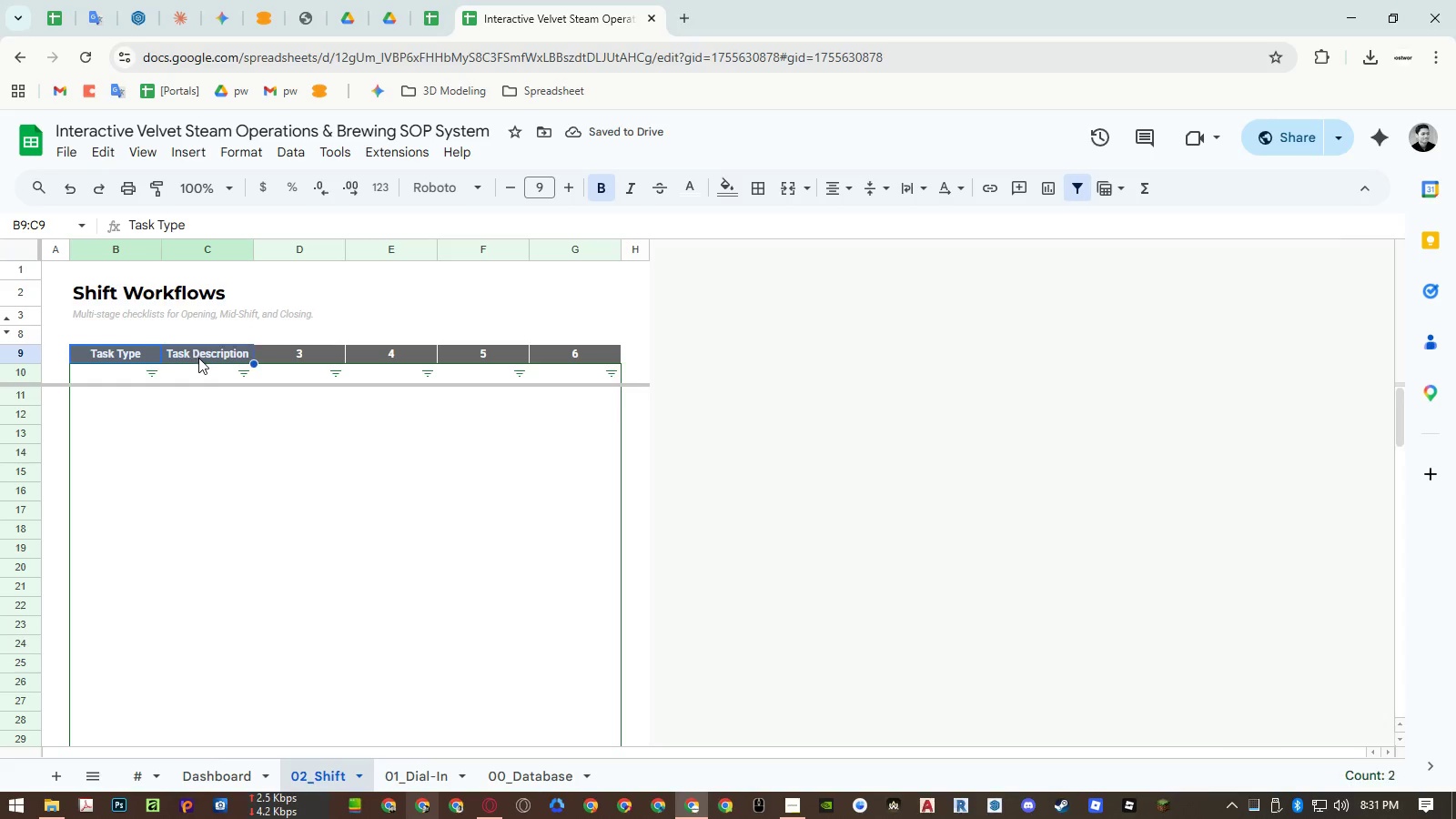 
key(Control+ControlLeft)
 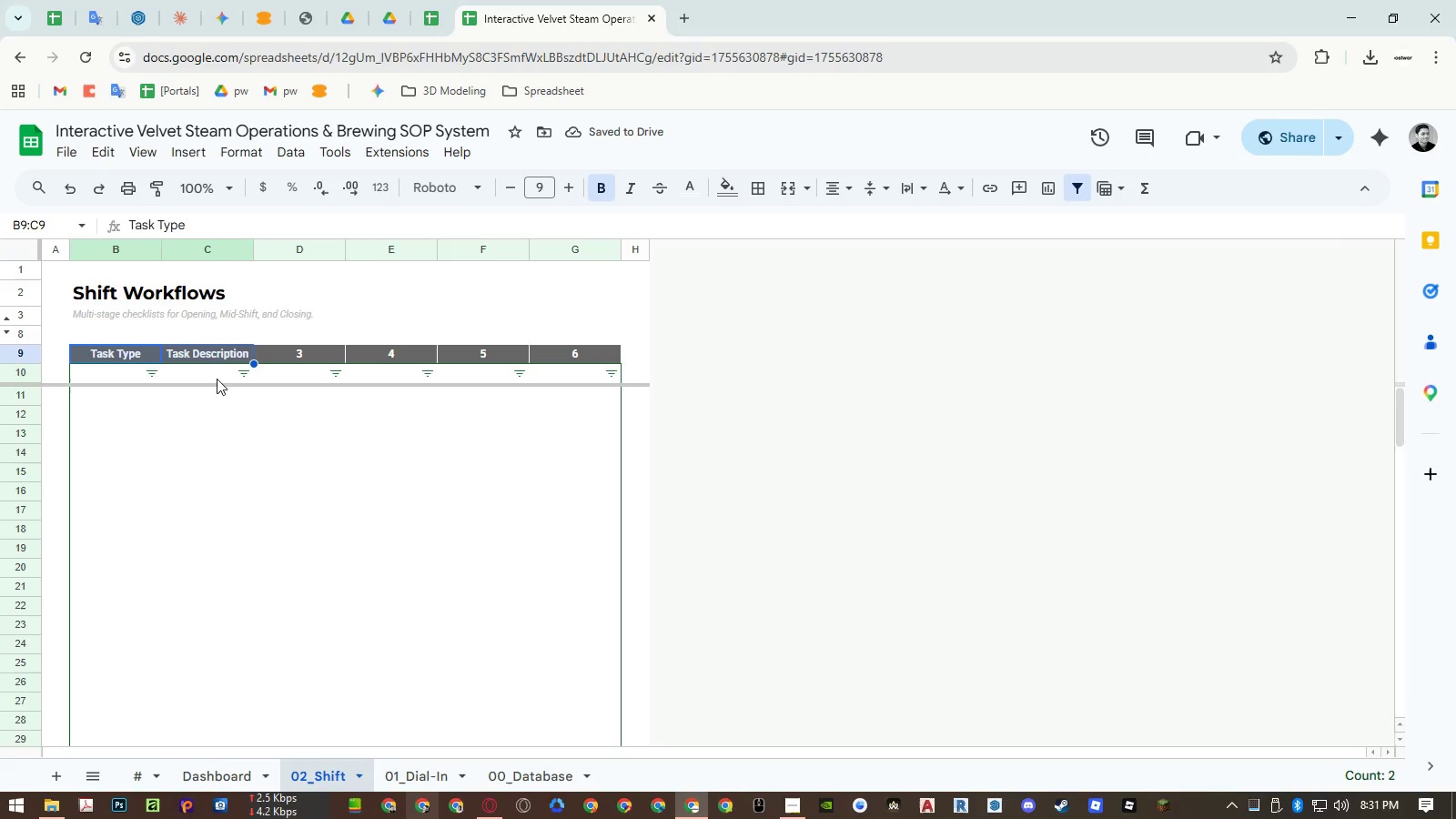 
key(Control+C)
 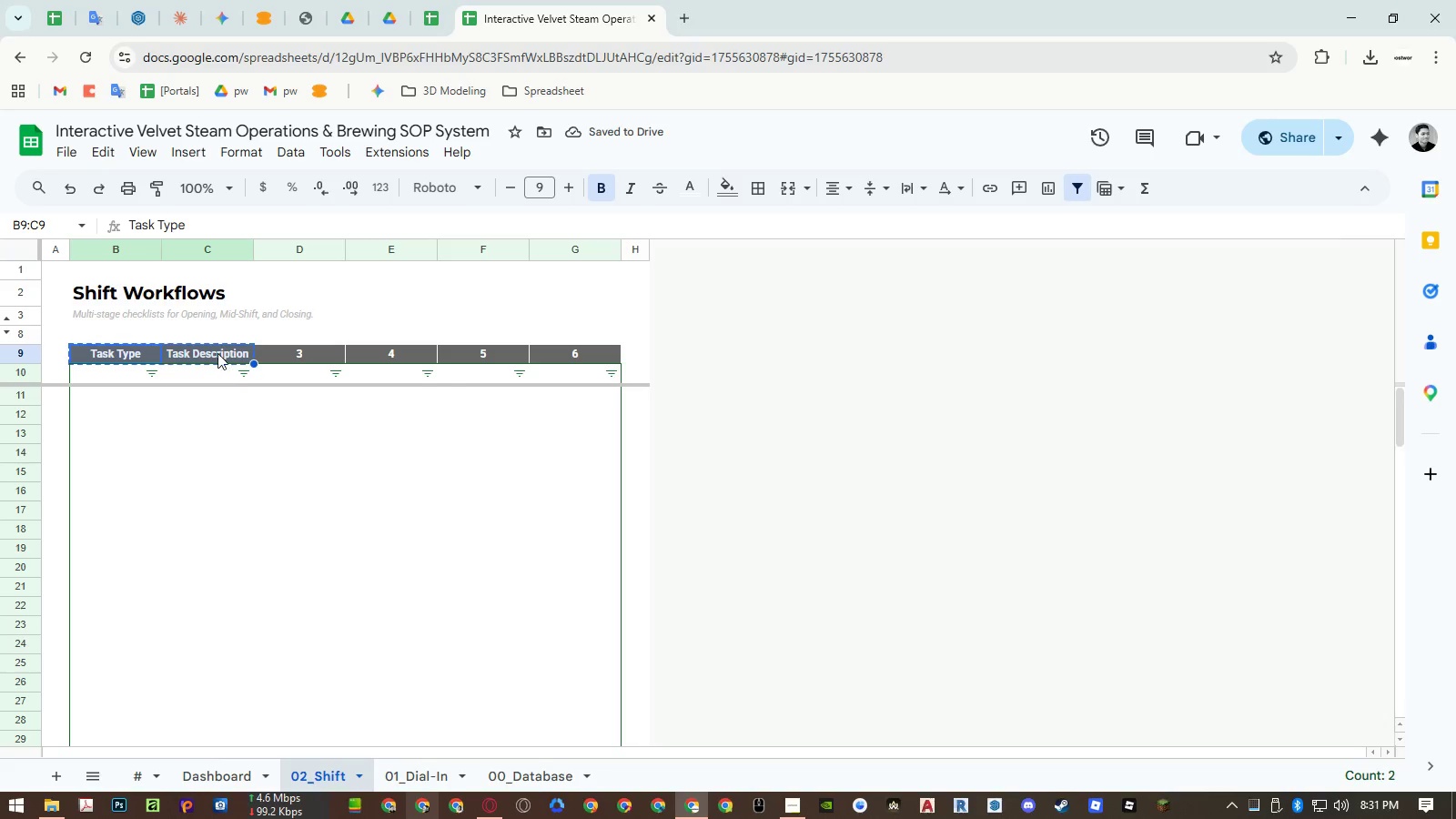 
left_click([217, 352])
 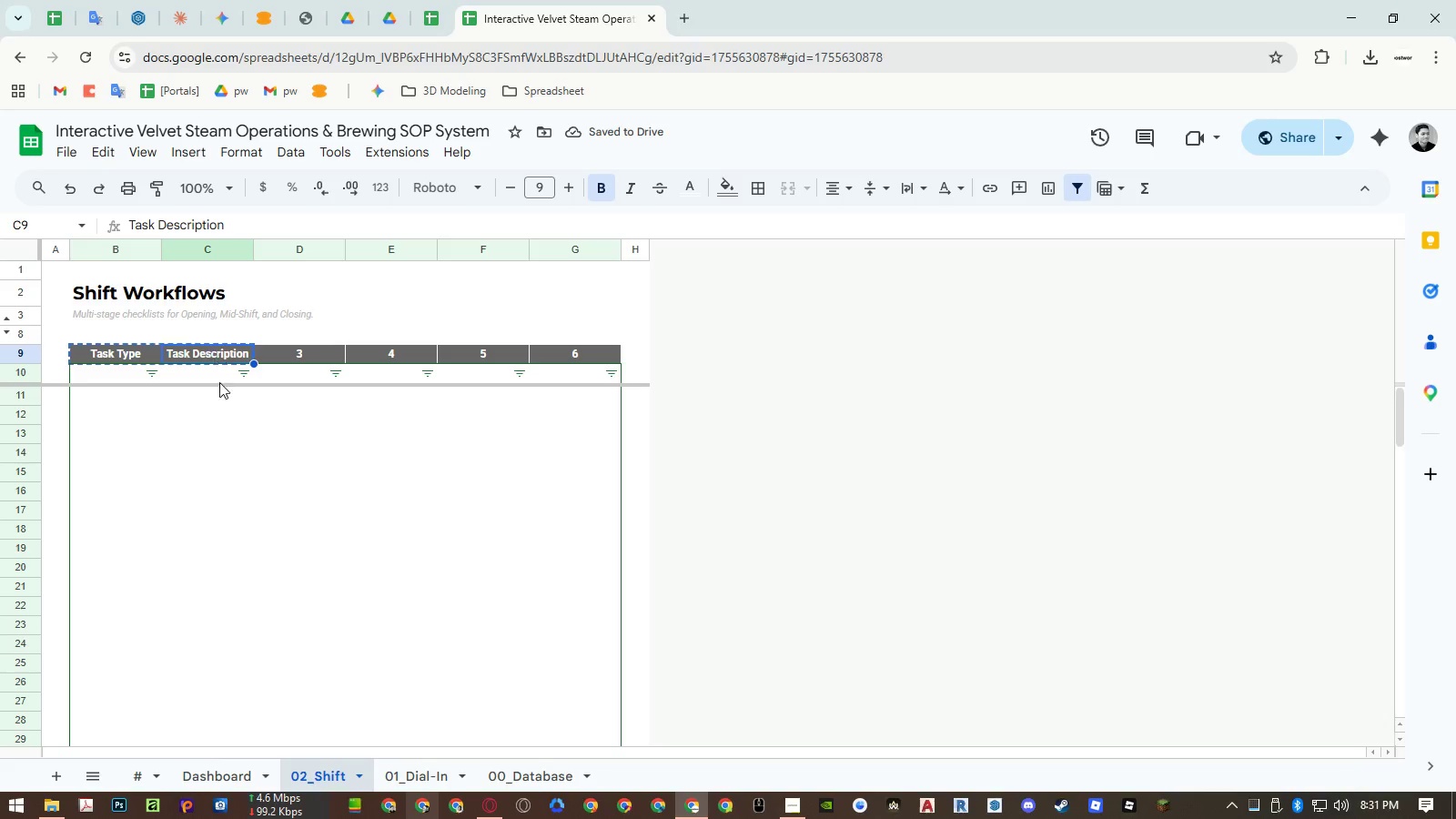 
key(Control+ControlLeft)
 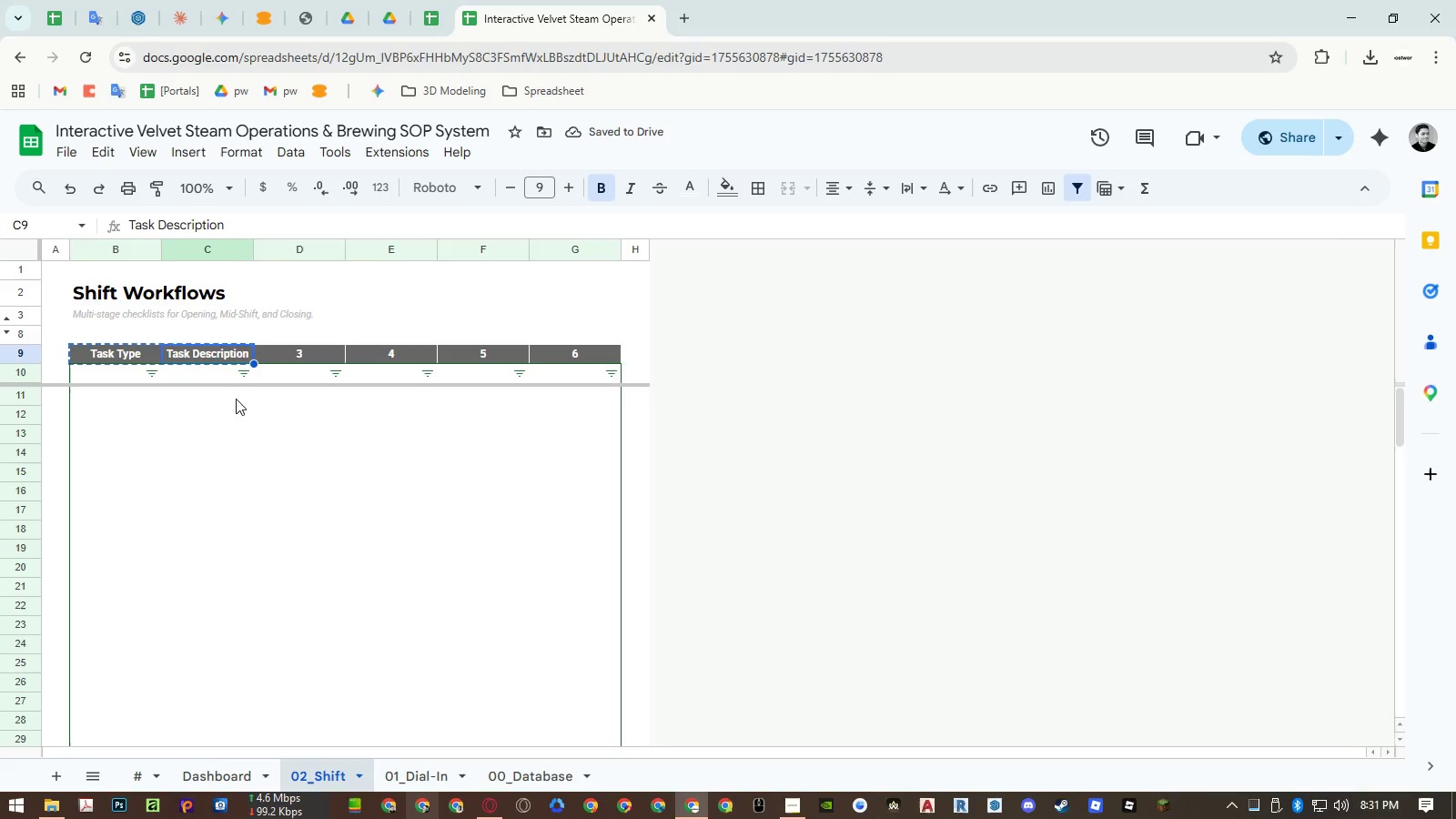 
key(Control+Shift+ShiftLeft)
 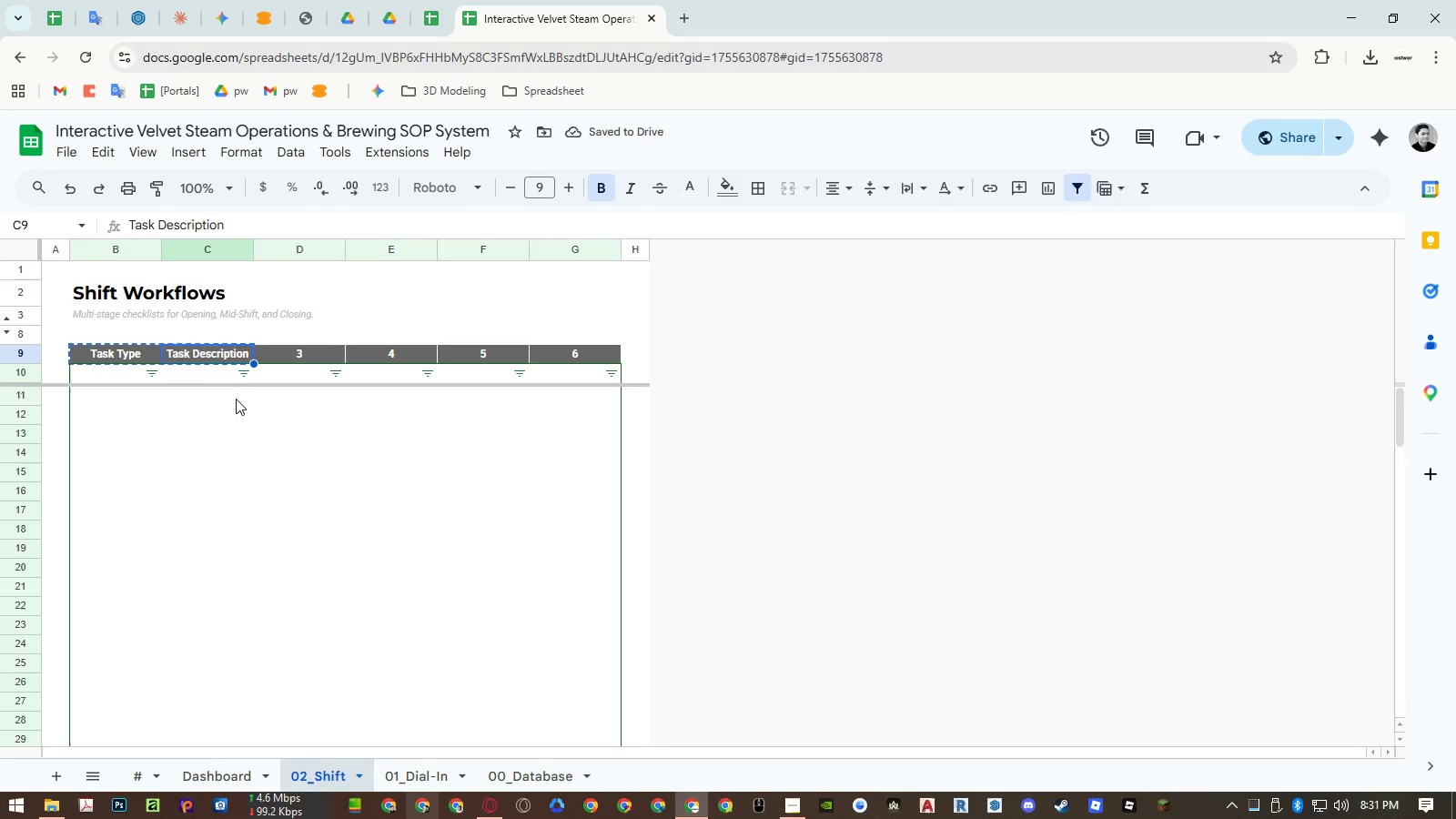 
key(Control+Shift+V)
 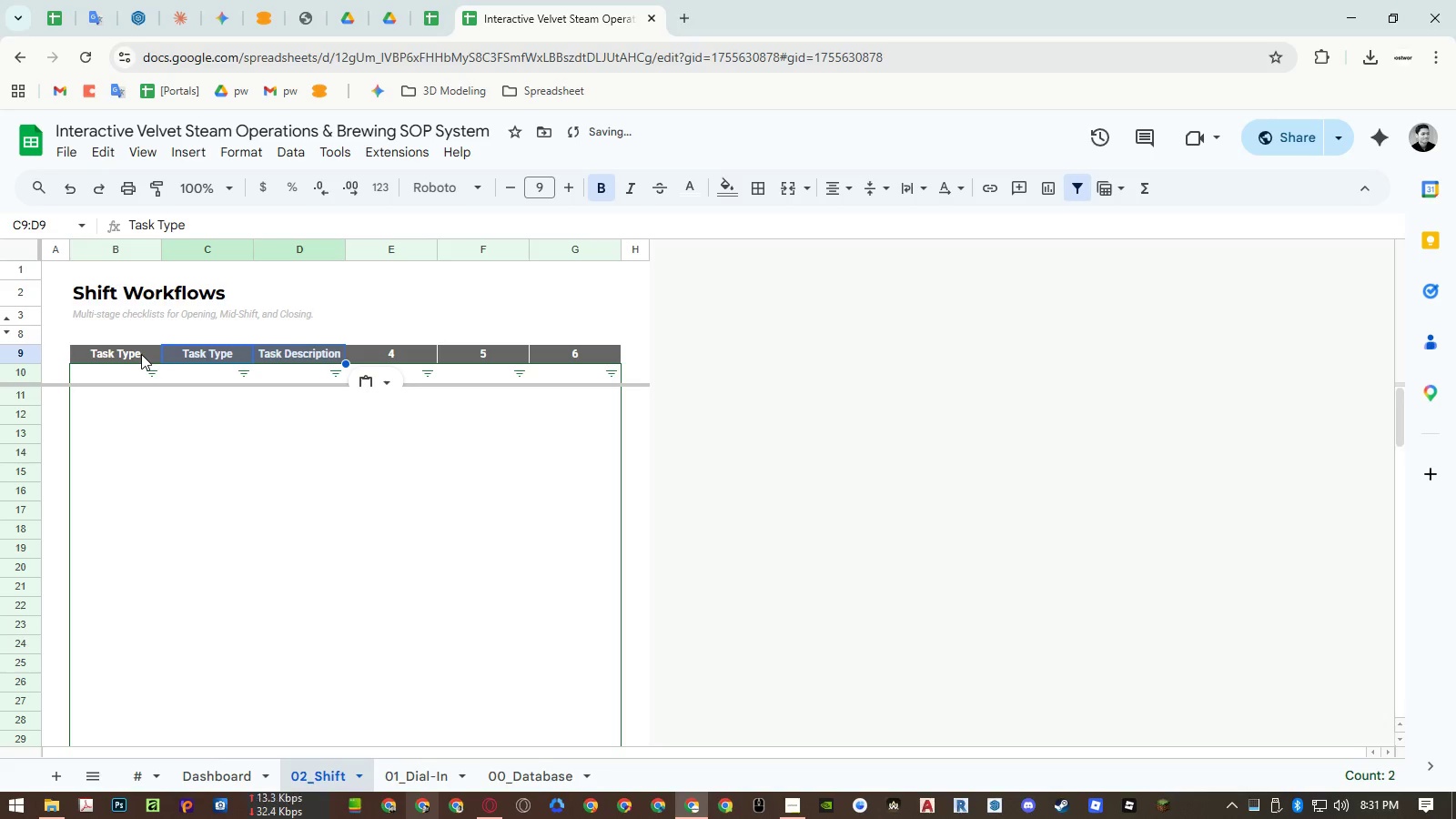 
left_click([141, 354])
 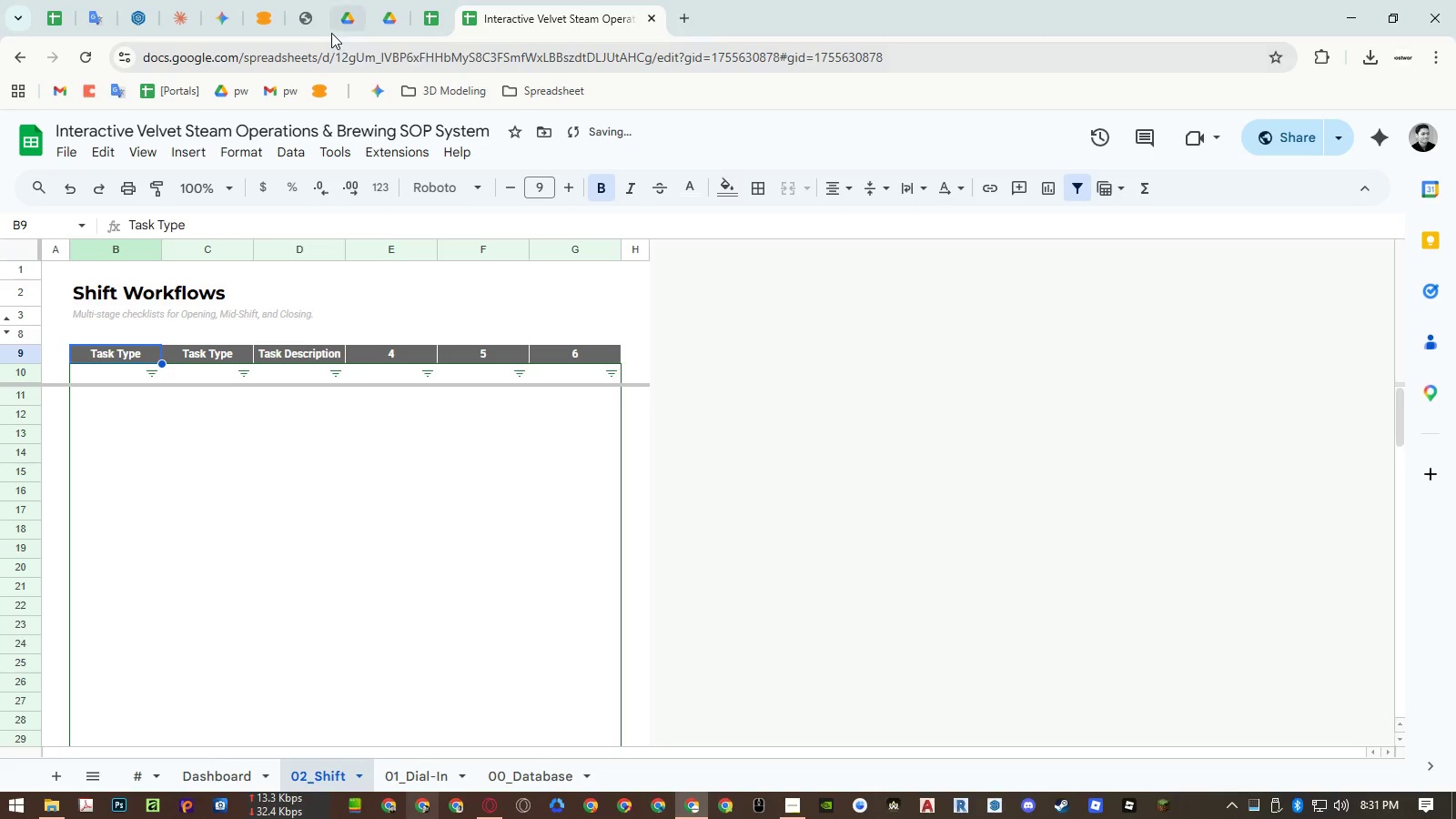 
left_click([310, 21])
 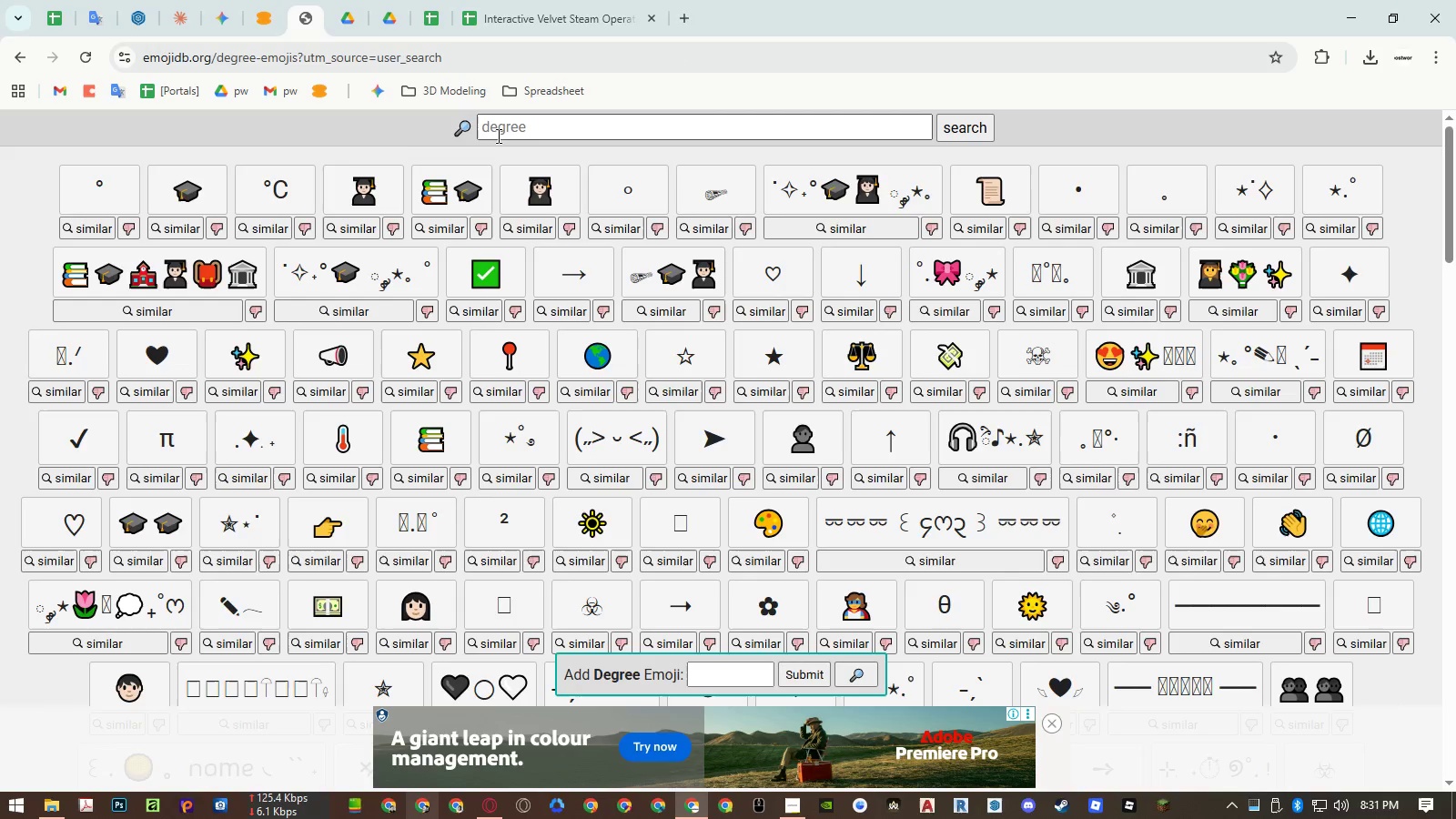 
left_click([504, 125])
 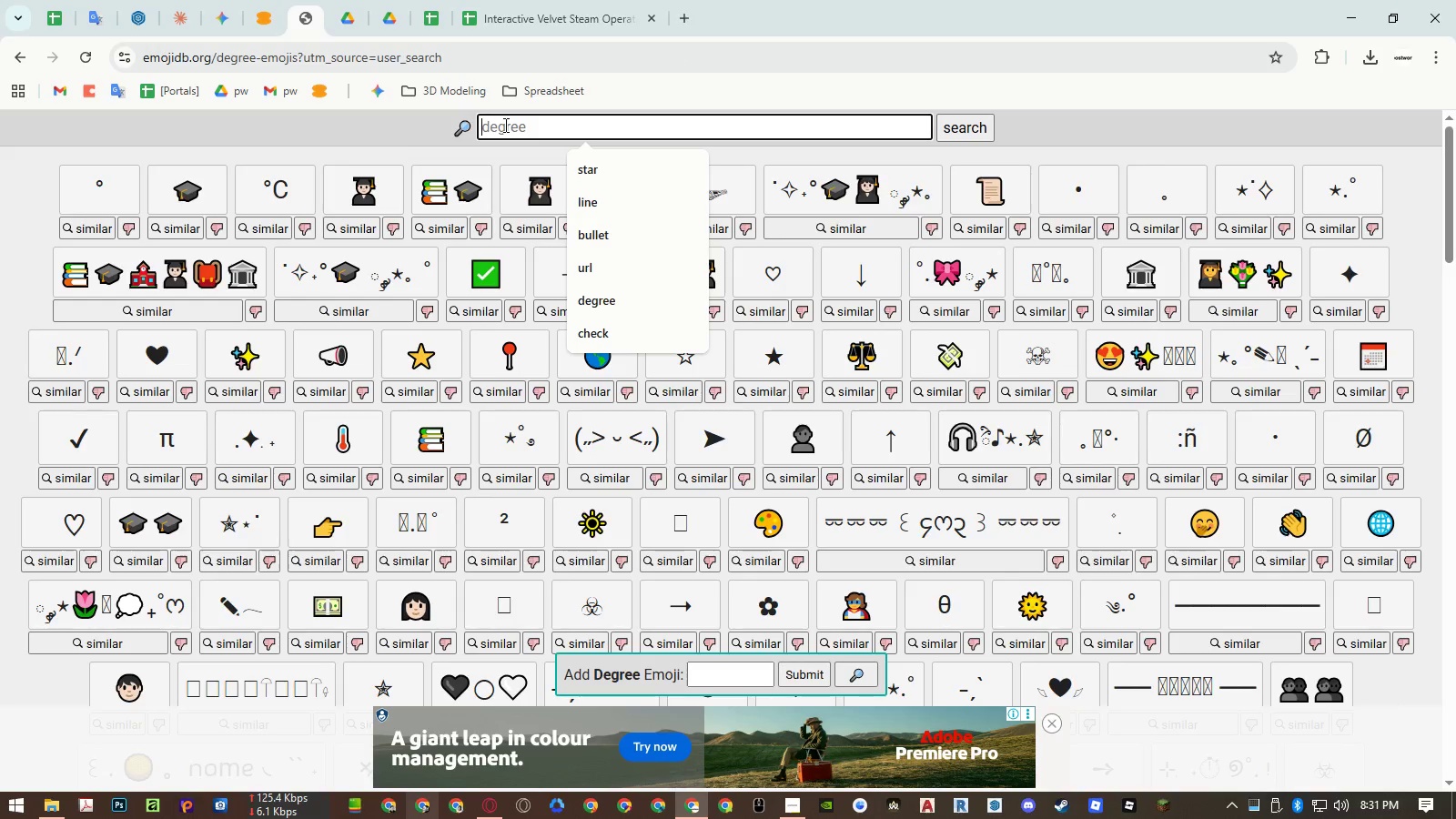 
type(chec)
 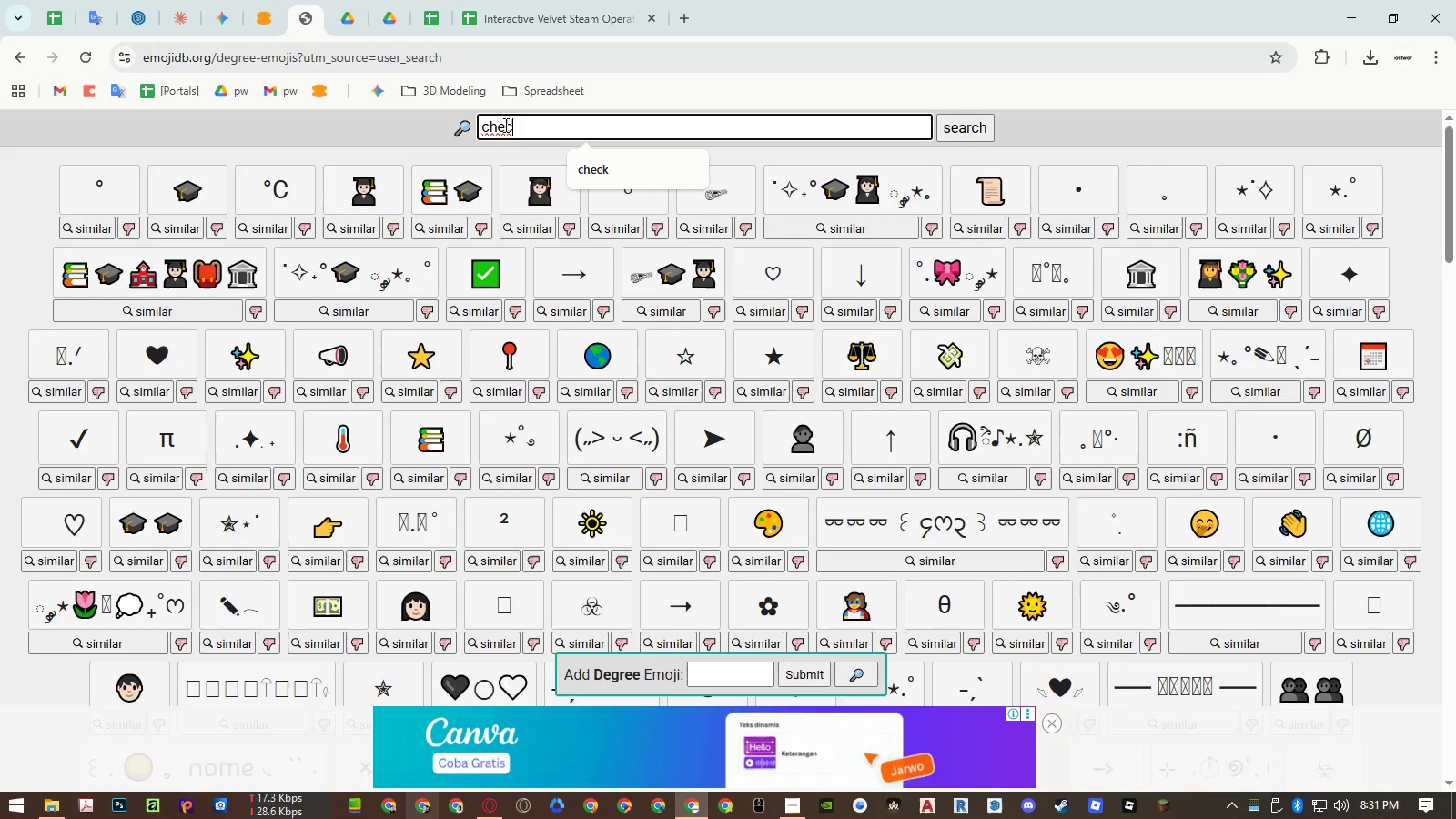 
key(Enter)
 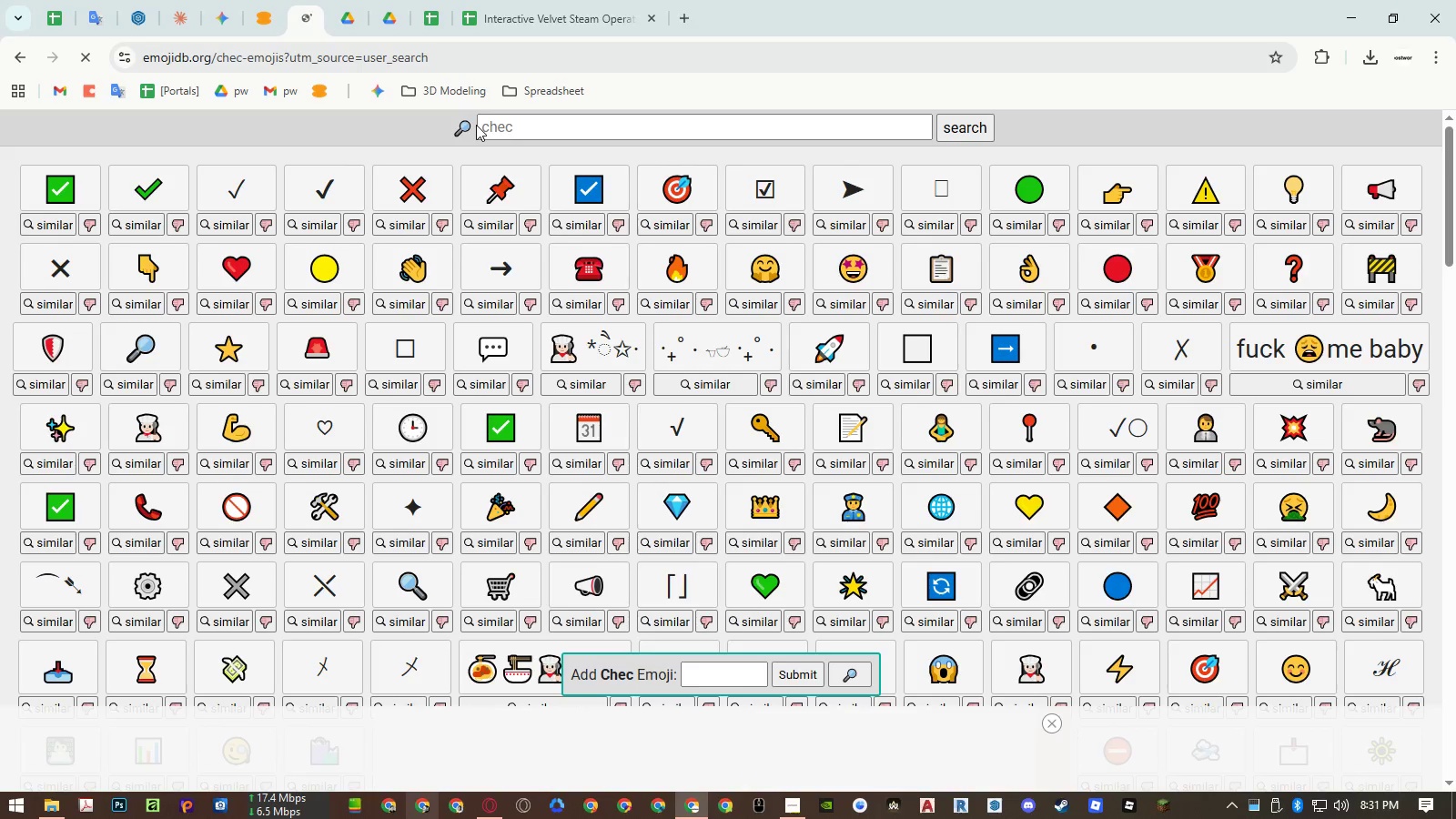 
left_click([783, 192])
 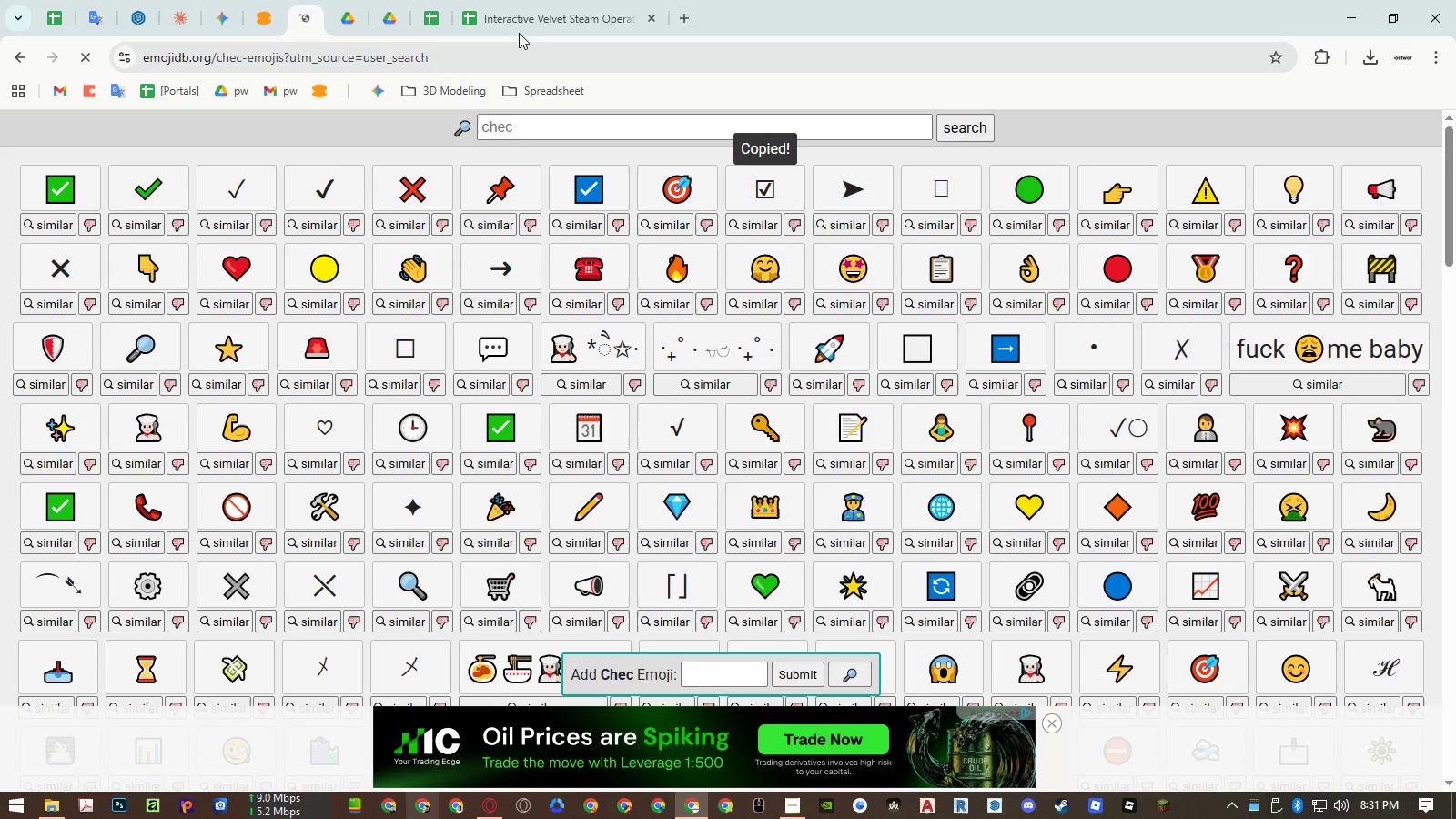 
left_click([512, 18])
 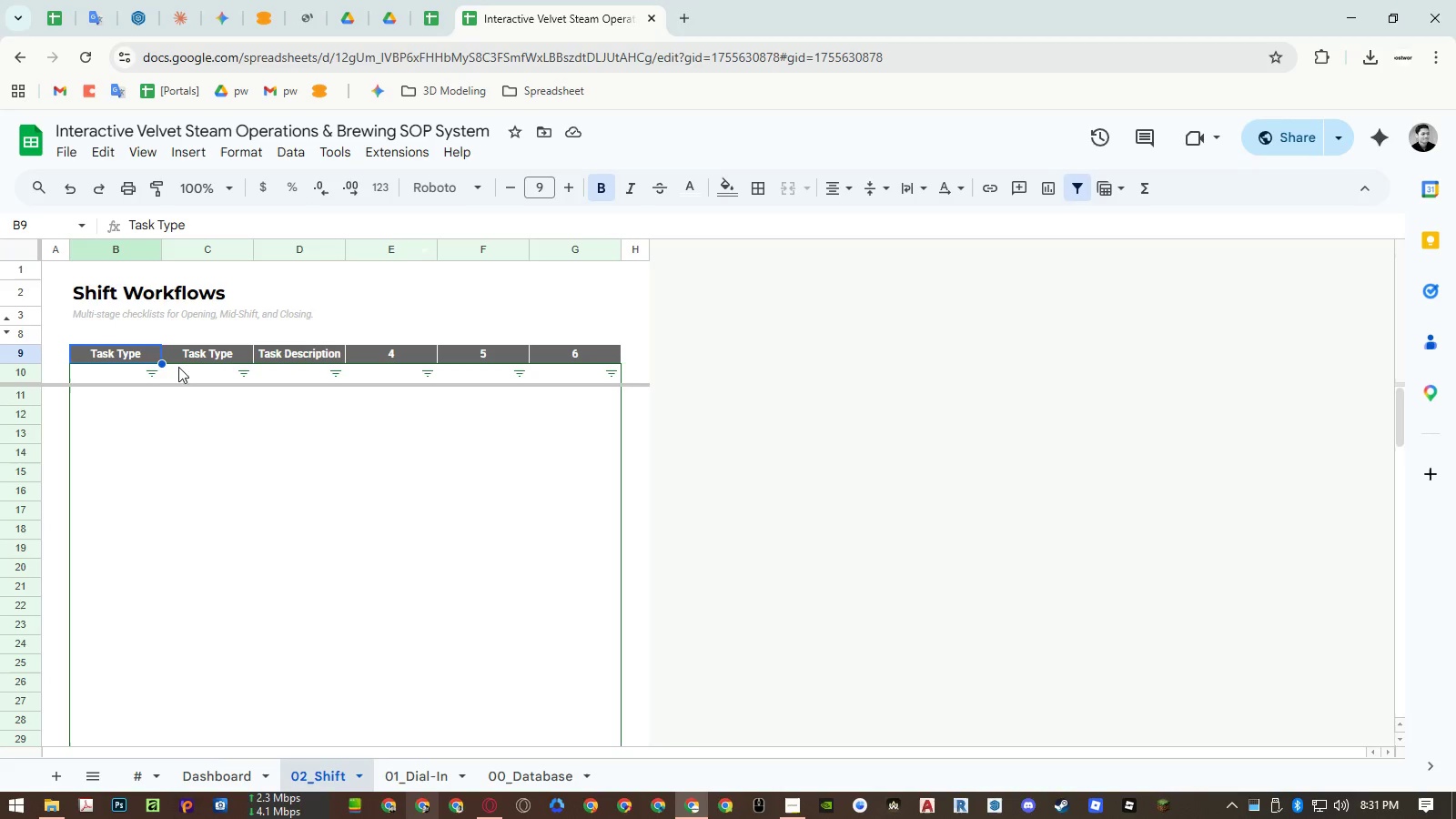 
left_click([141, 350])
 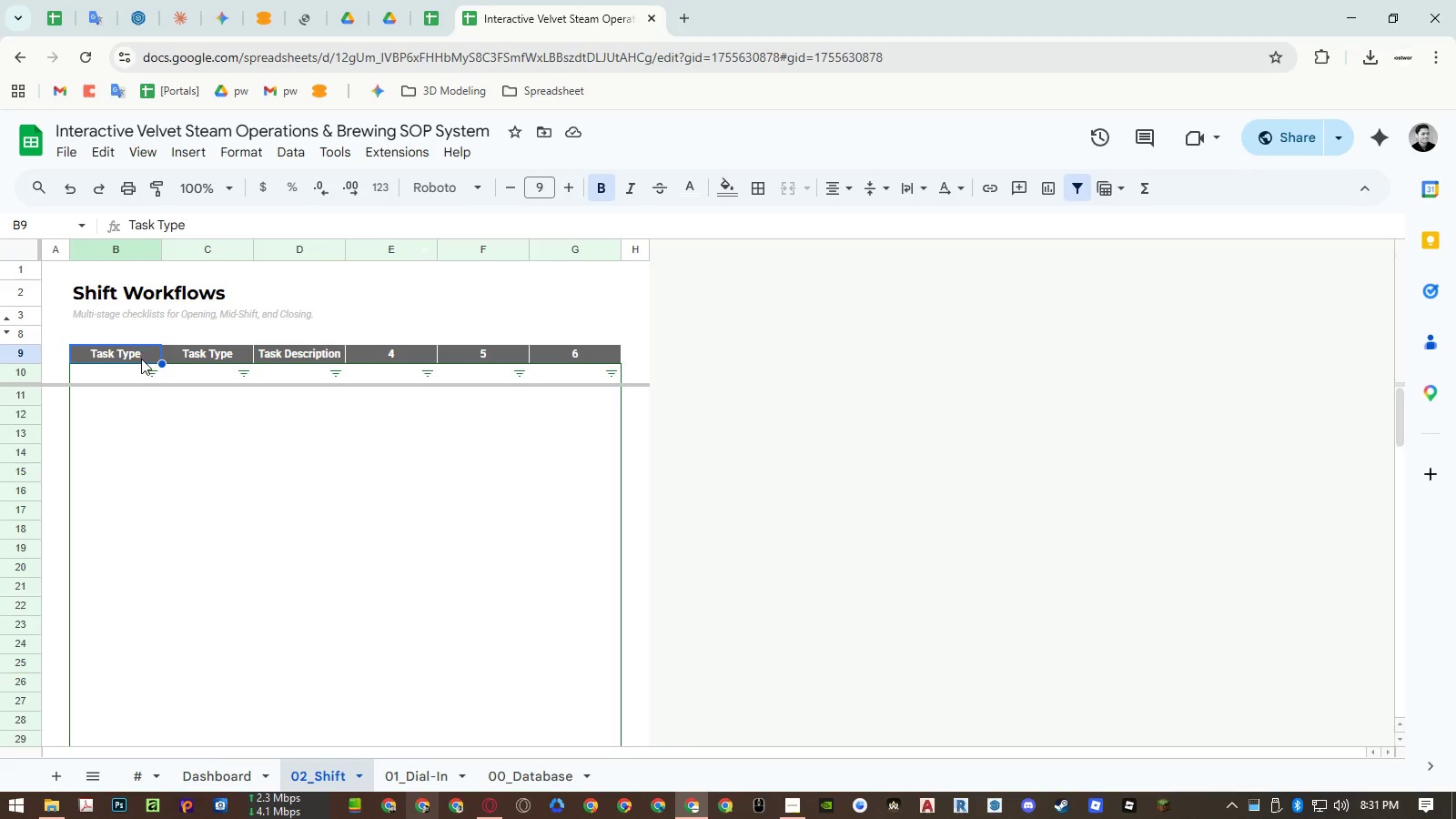 
key(Control+ControlLeft)
 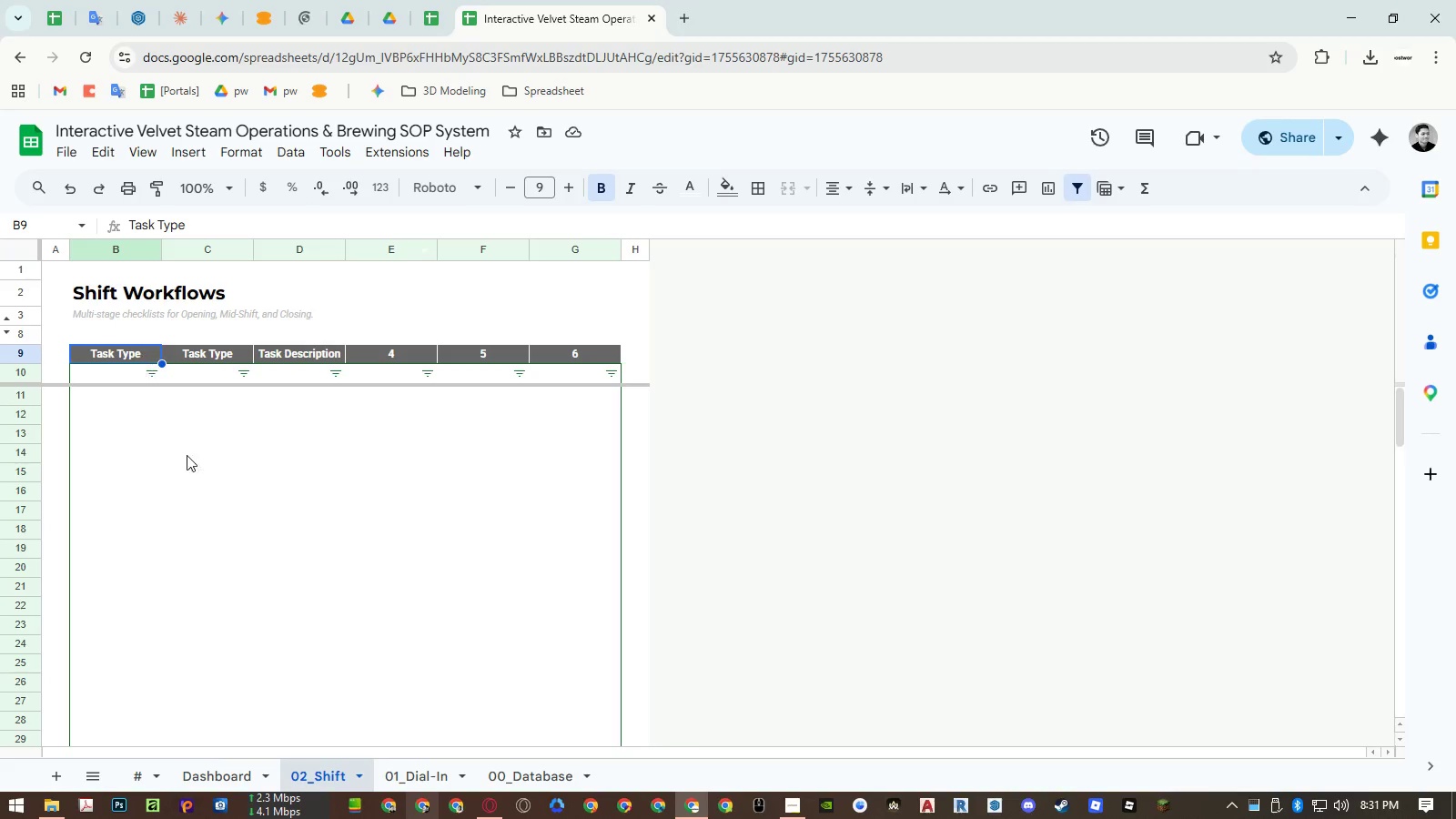 
key(Control+Shift+ShiftLeft)
 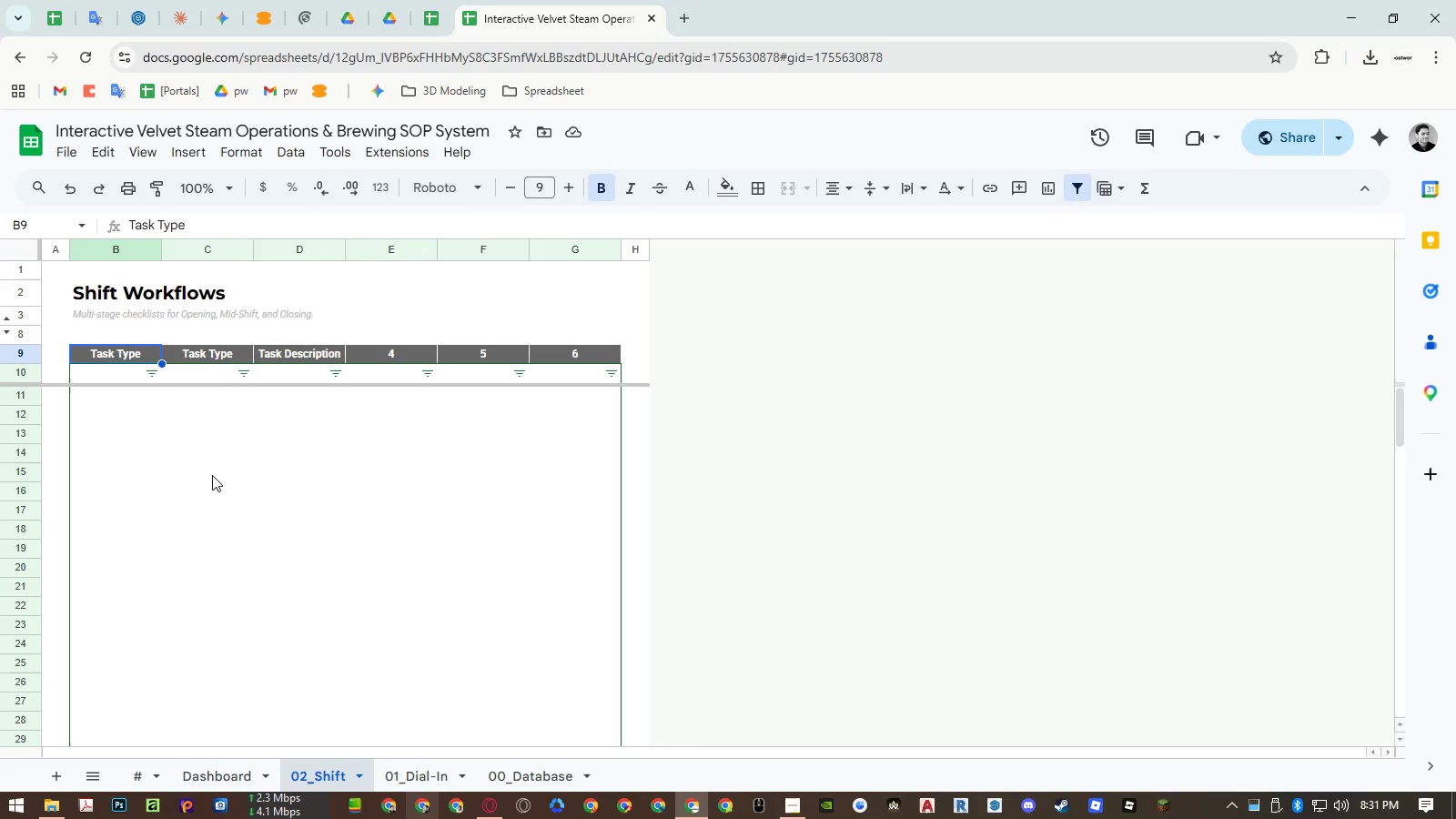 
key(Control+Shift+V)
 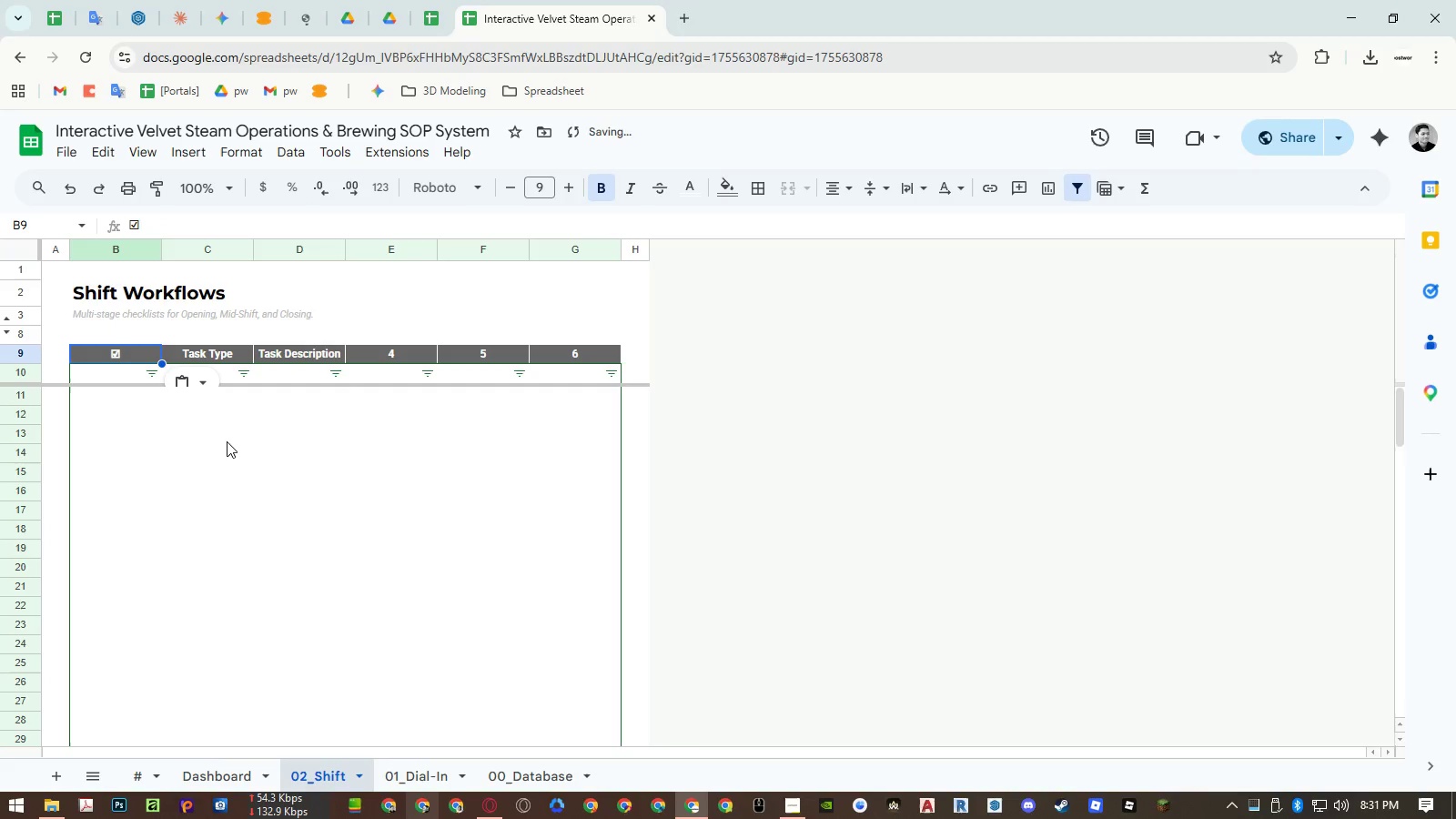 
left_click([377, 354])
 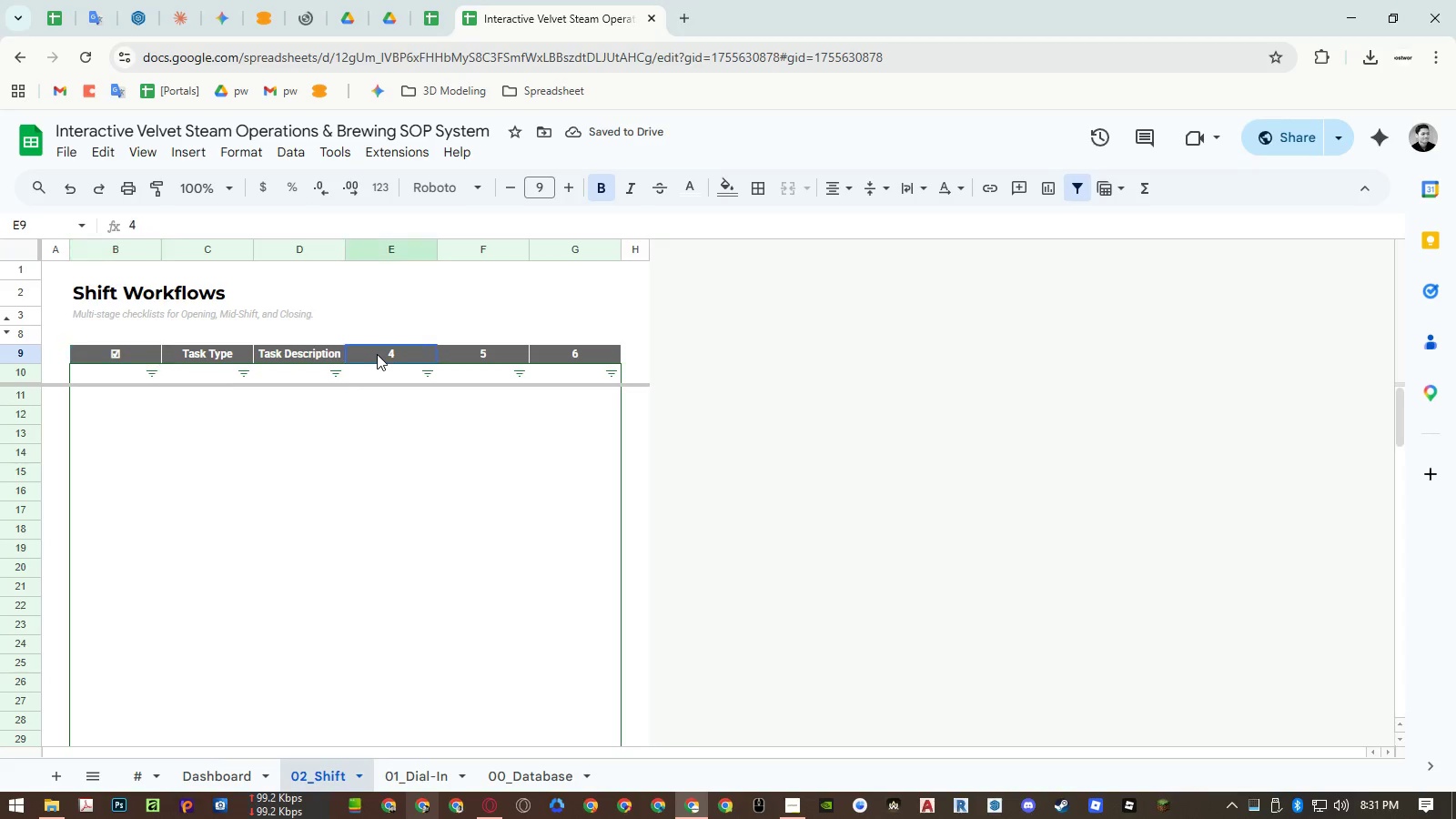 
type(Status)
 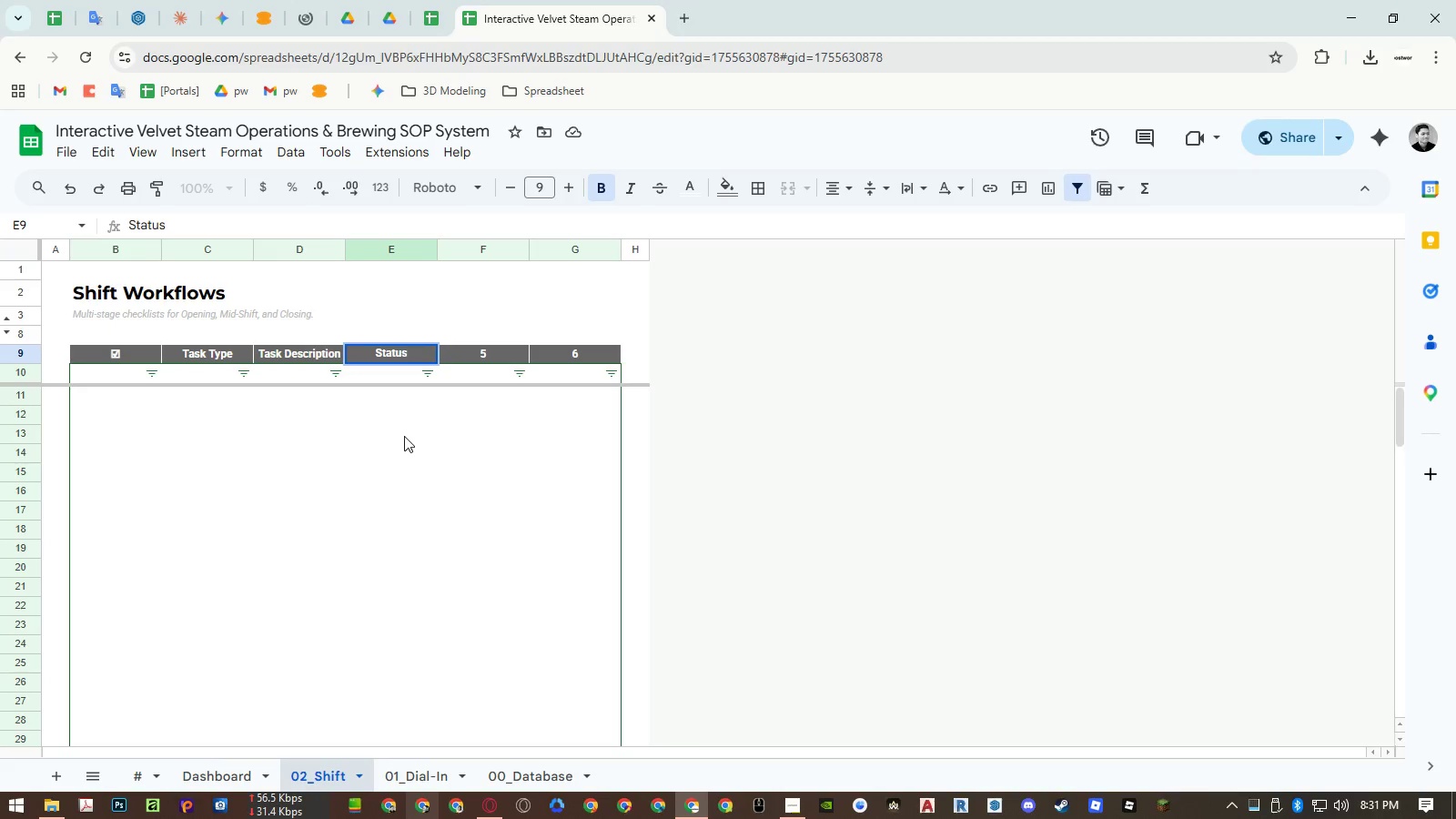 
left_click([405, 436])
 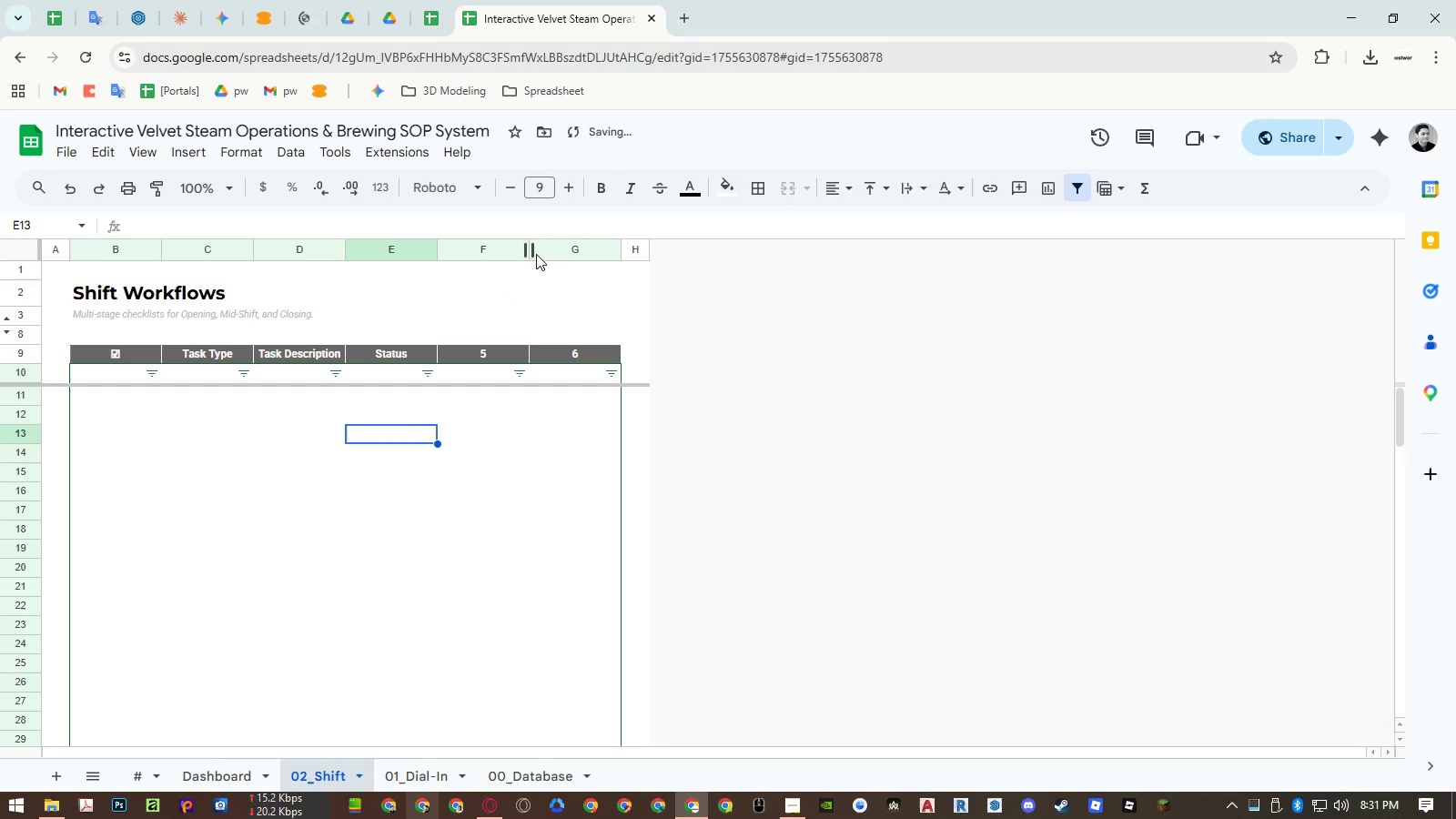 
left_click_drag(start_coordinate=[560, 251], to_coordinate=[513, 247])
 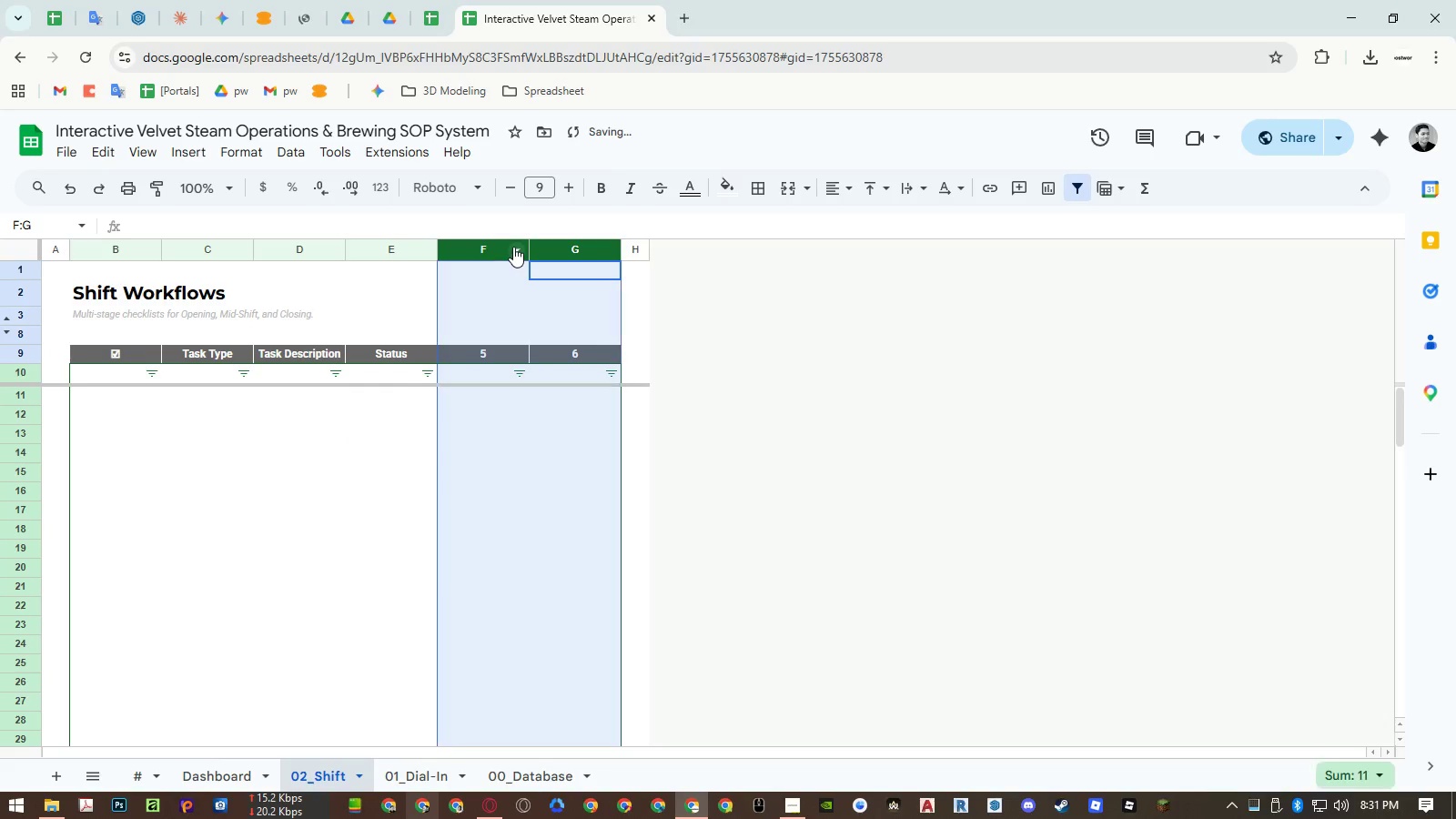 
right_click([513, 247])
 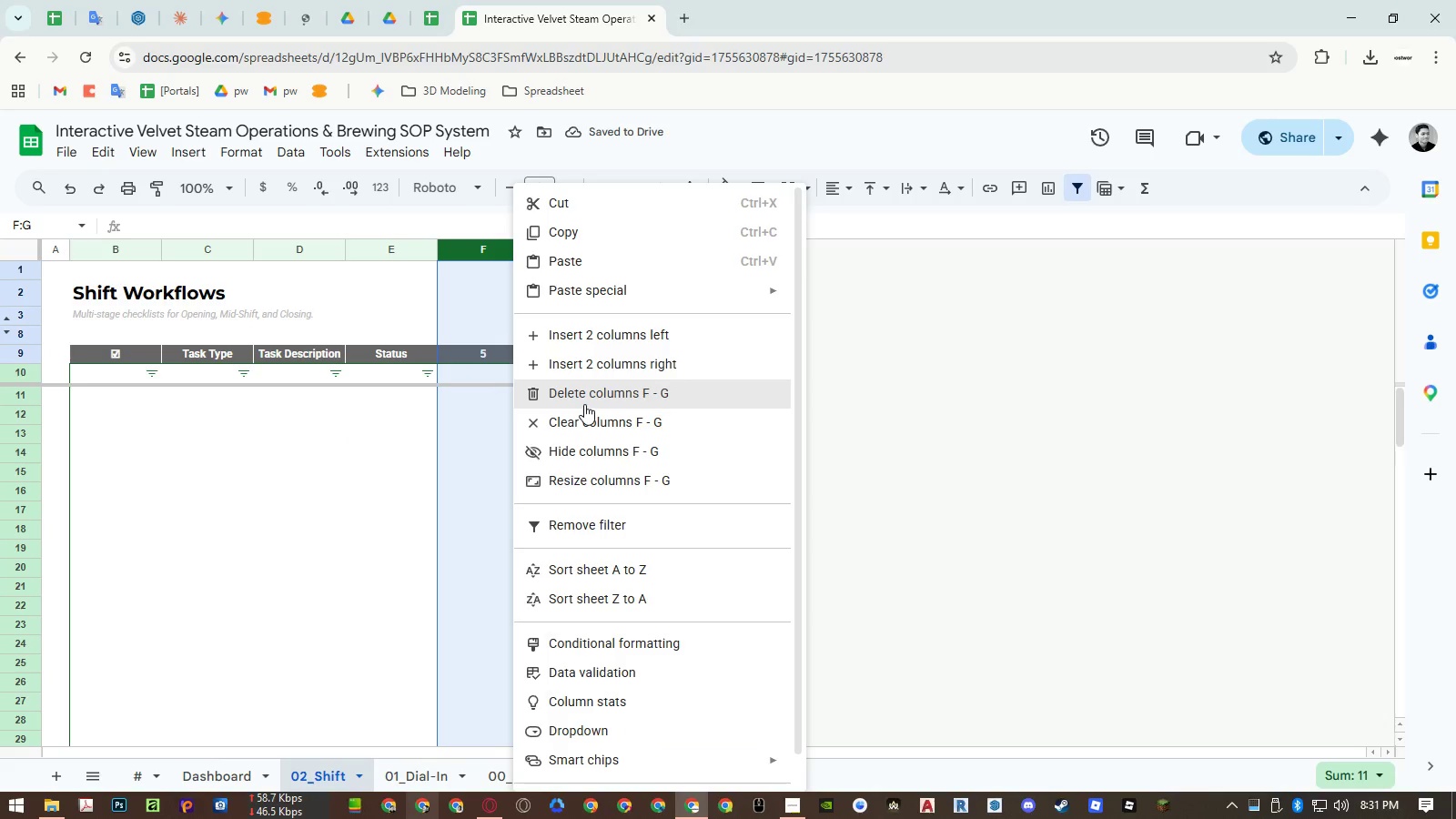 
left_click([584, 406])
 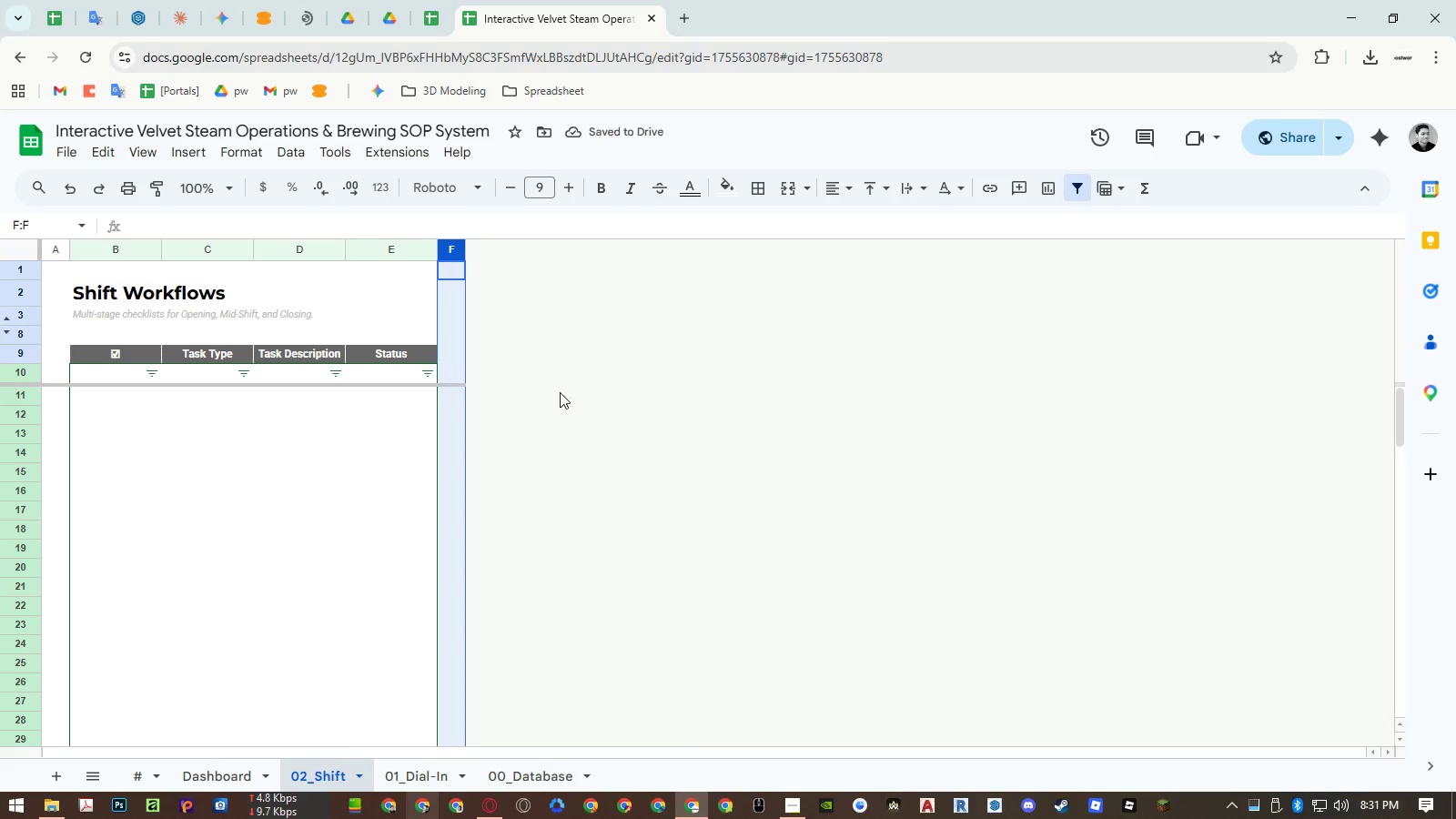 
left_click([429, 24])
 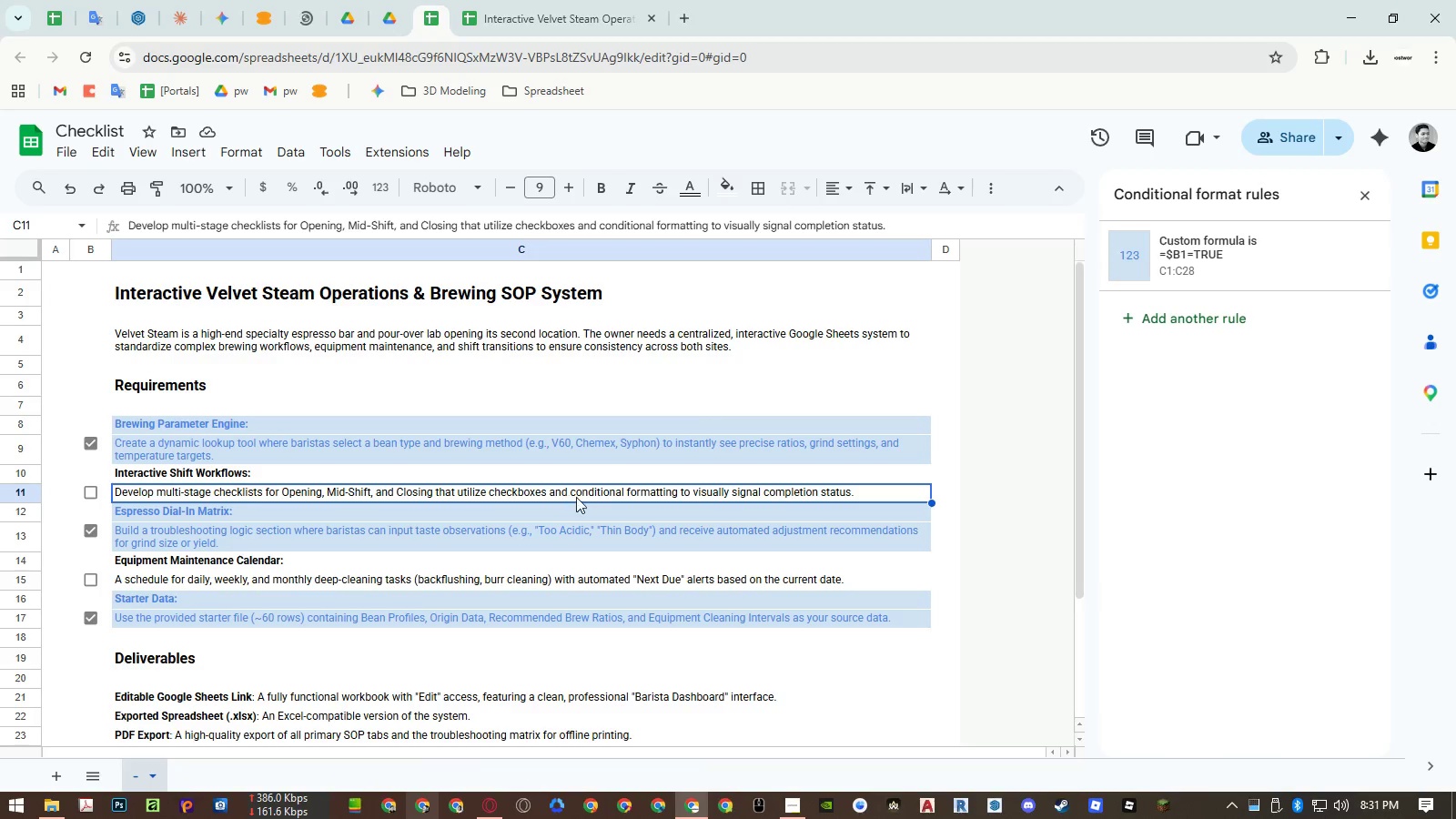 
wait(8.38)
 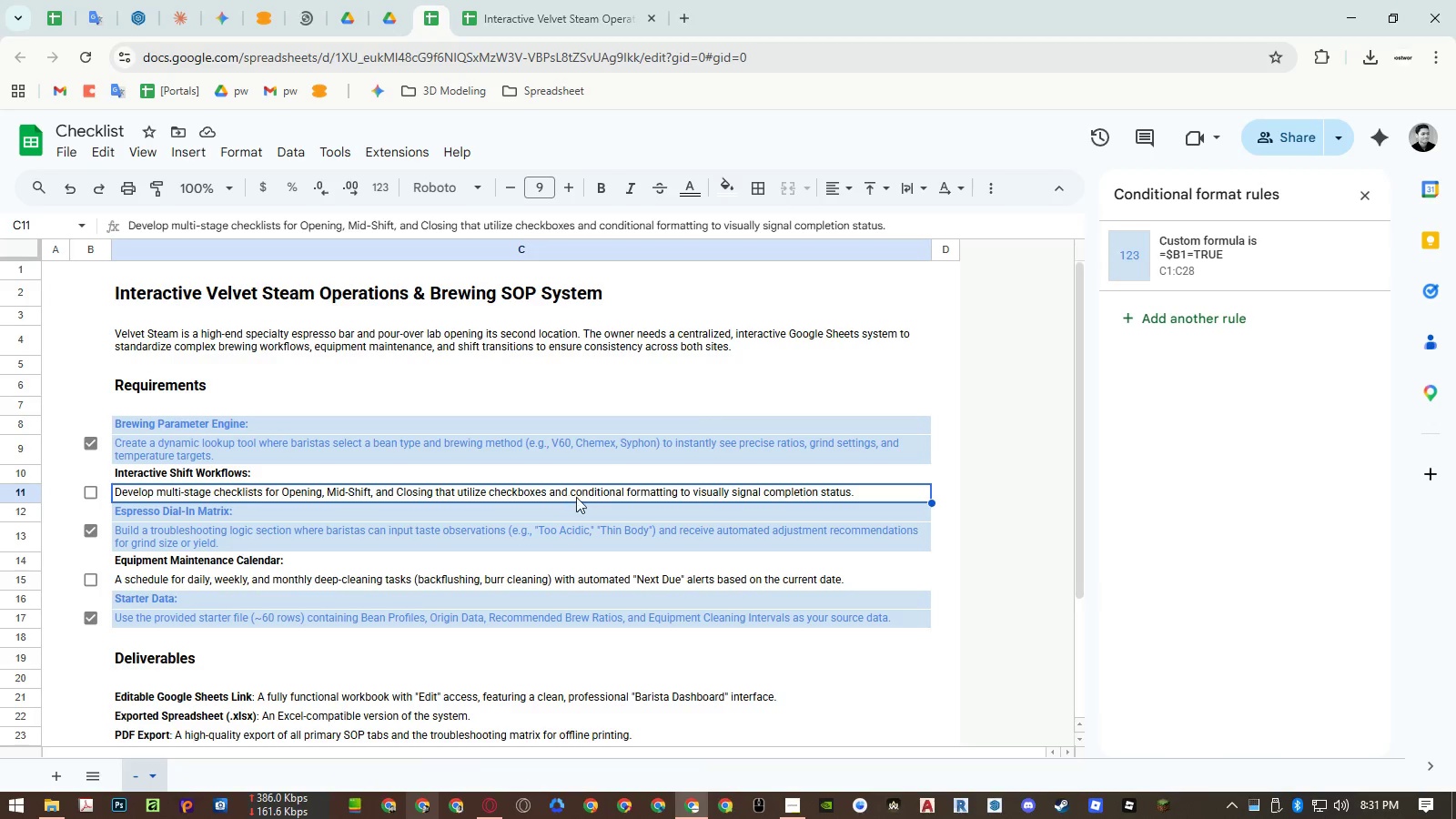 
left_click([595, 9])
 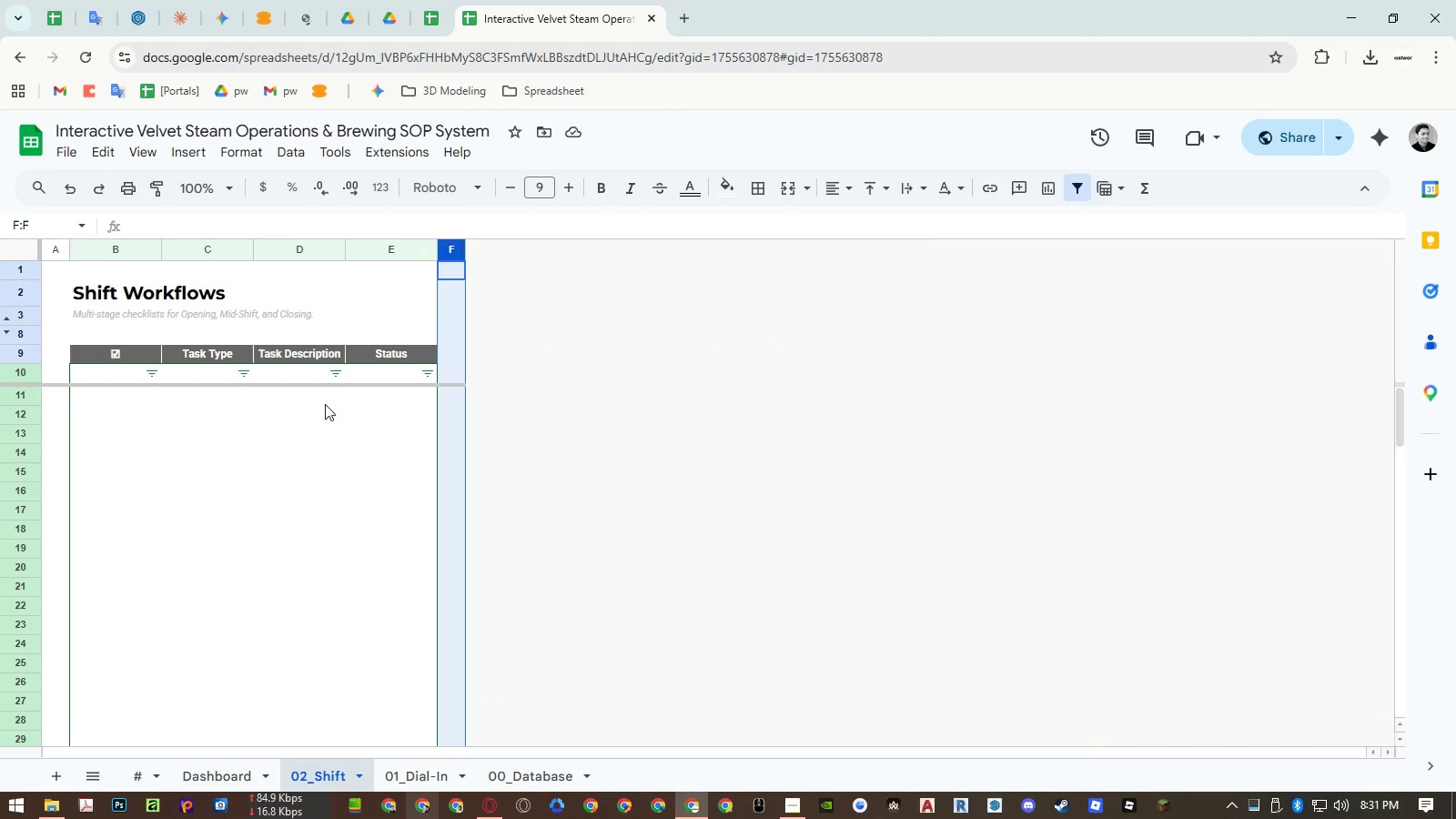 
left_click([321, 416])
 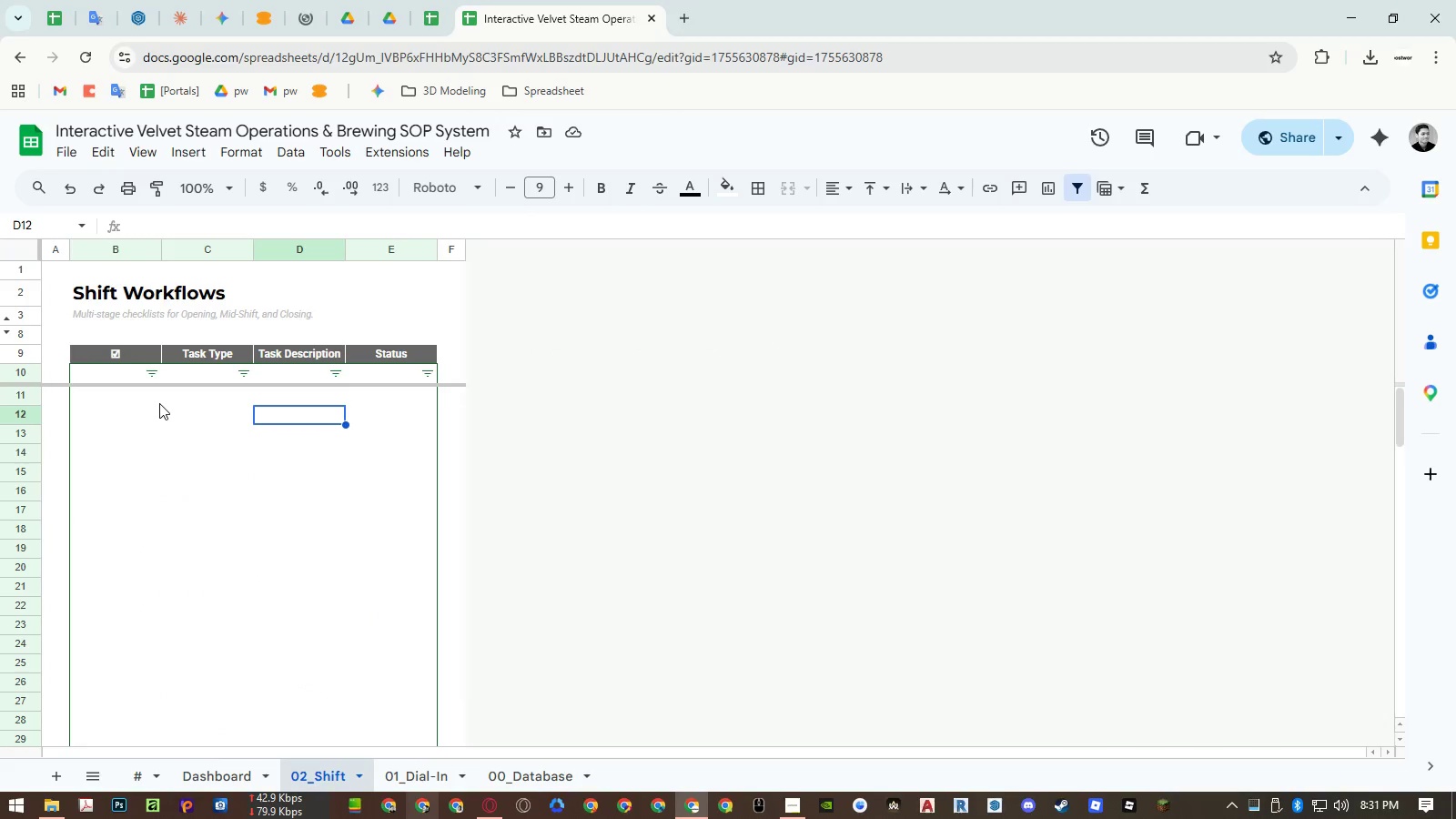 
left_click([123, 389])
 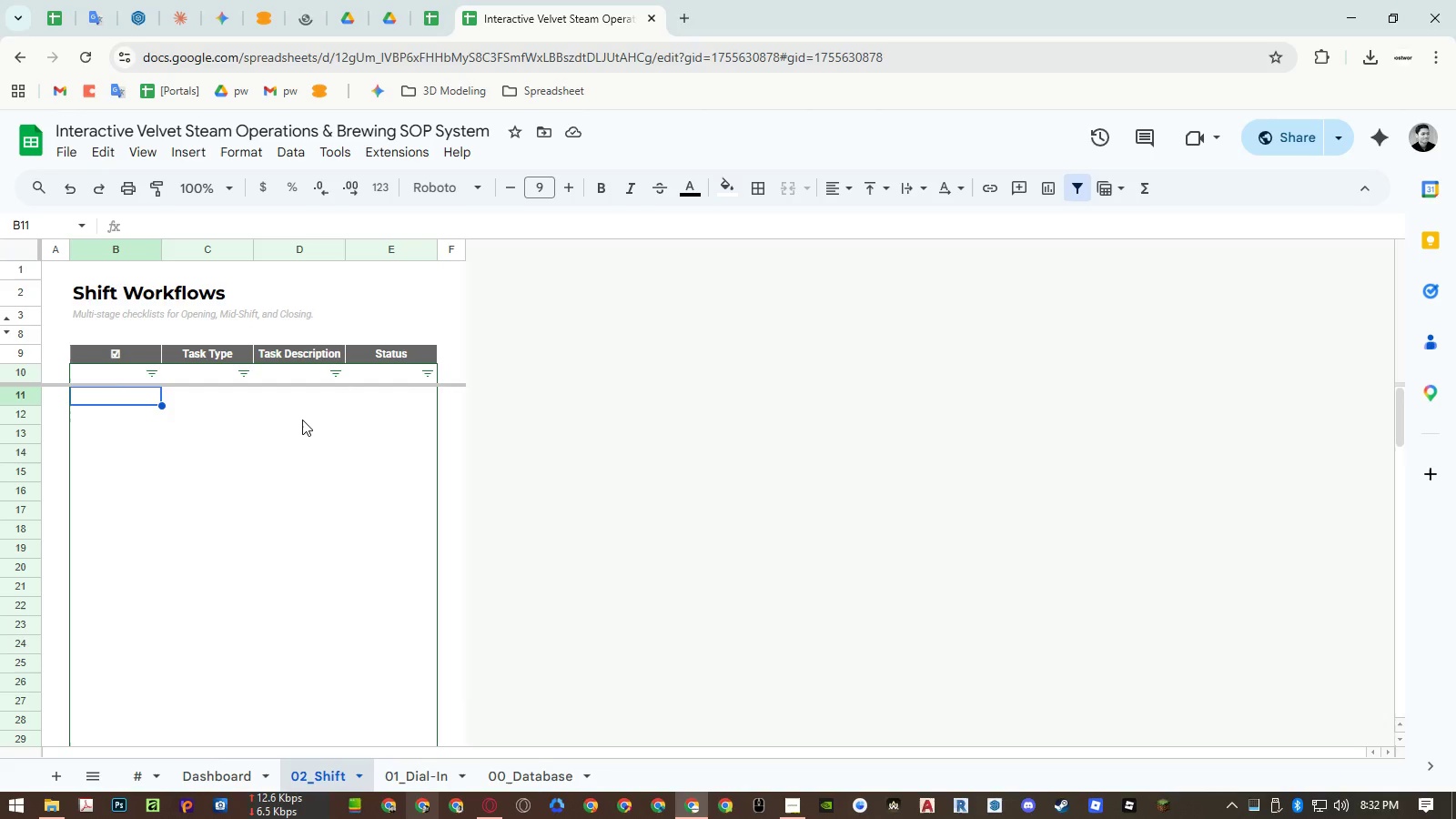 
scroll: coordinate [305, 430], scroll_direction: down, amount: 6.0
 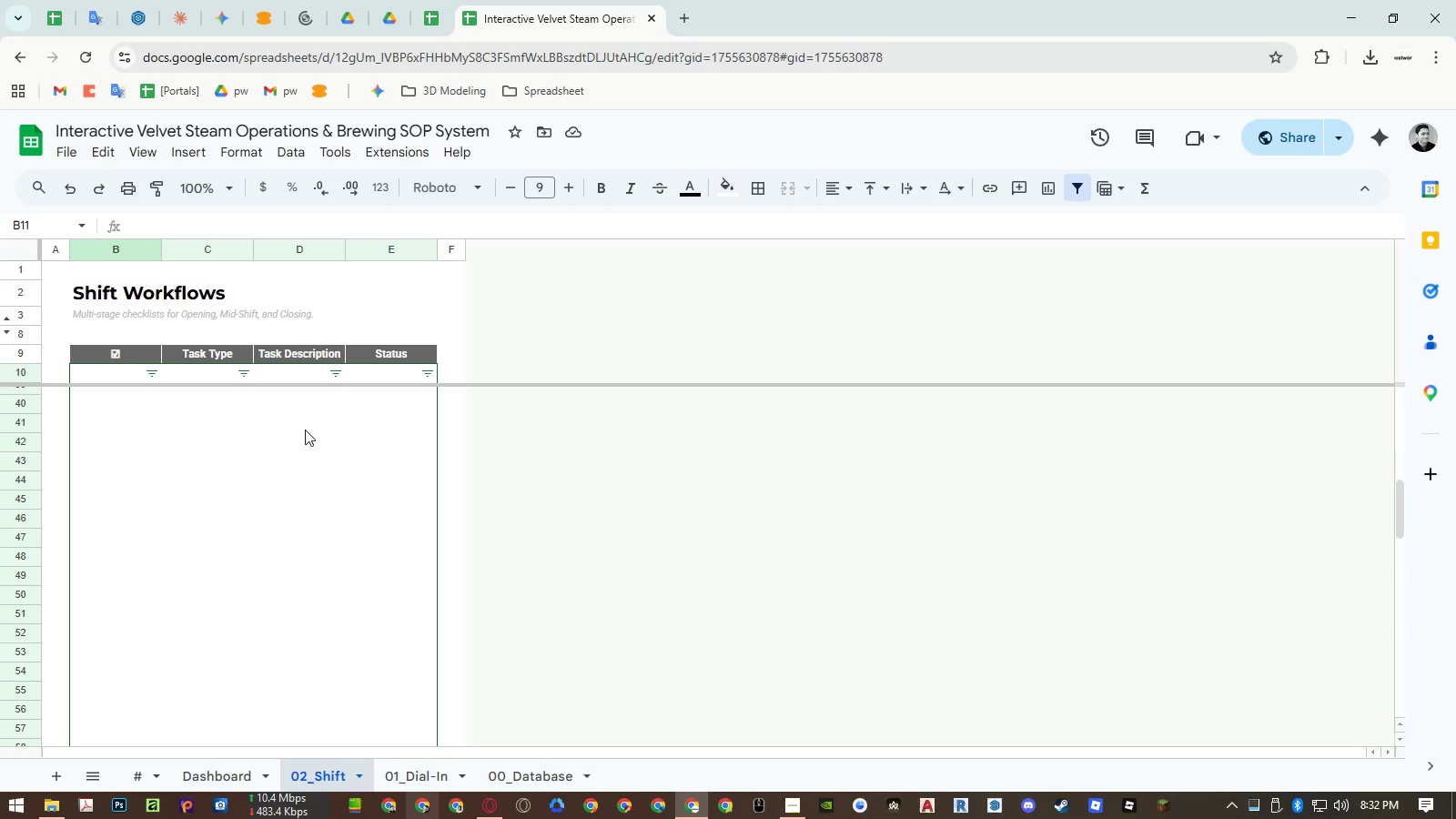 
scroll: coordinate [192, 502], scroll_direction: up, amount: 16.0
 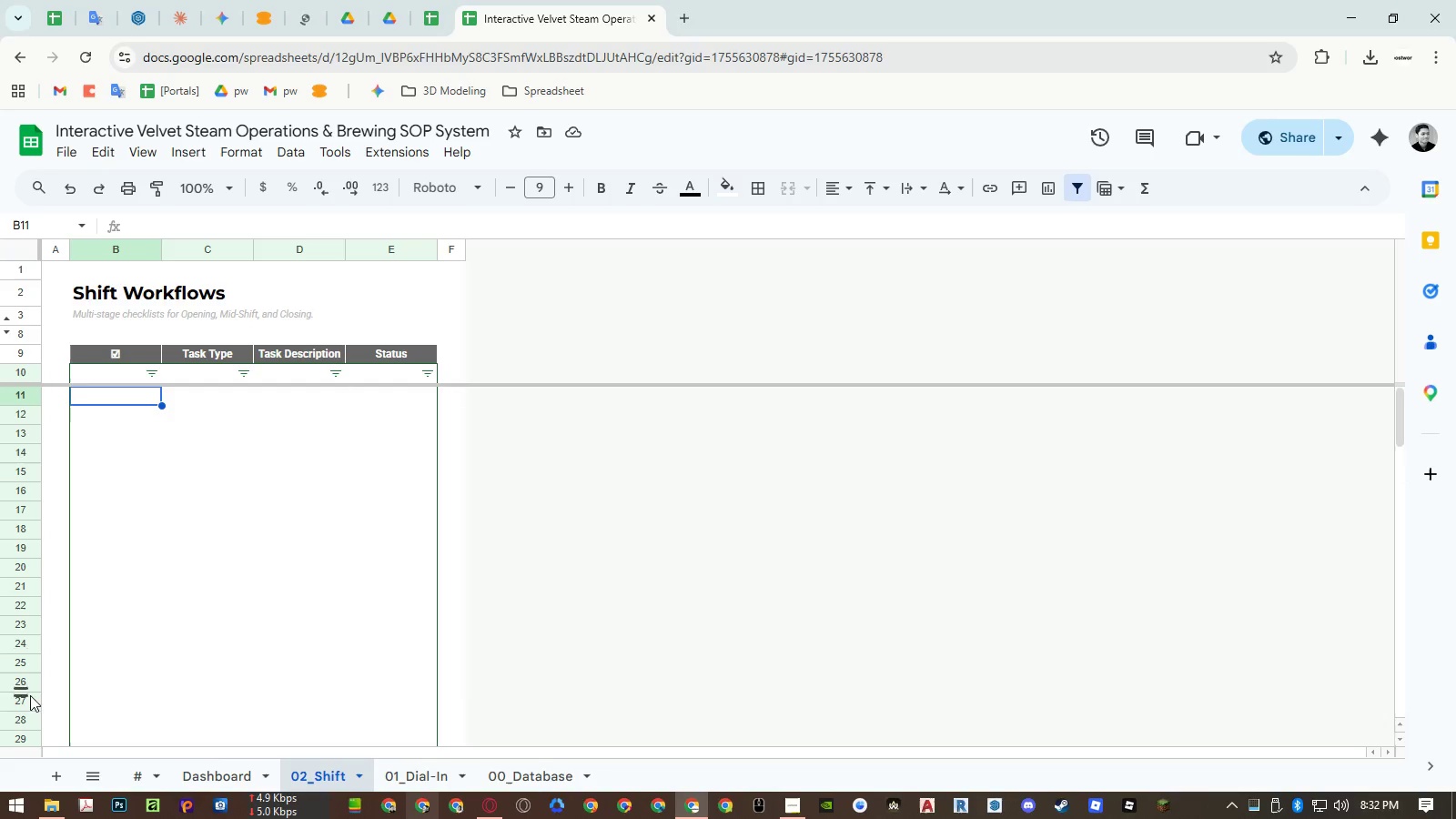 
scroll: coordinate [34, 715], scroll_direction: down, amount: 1.0
 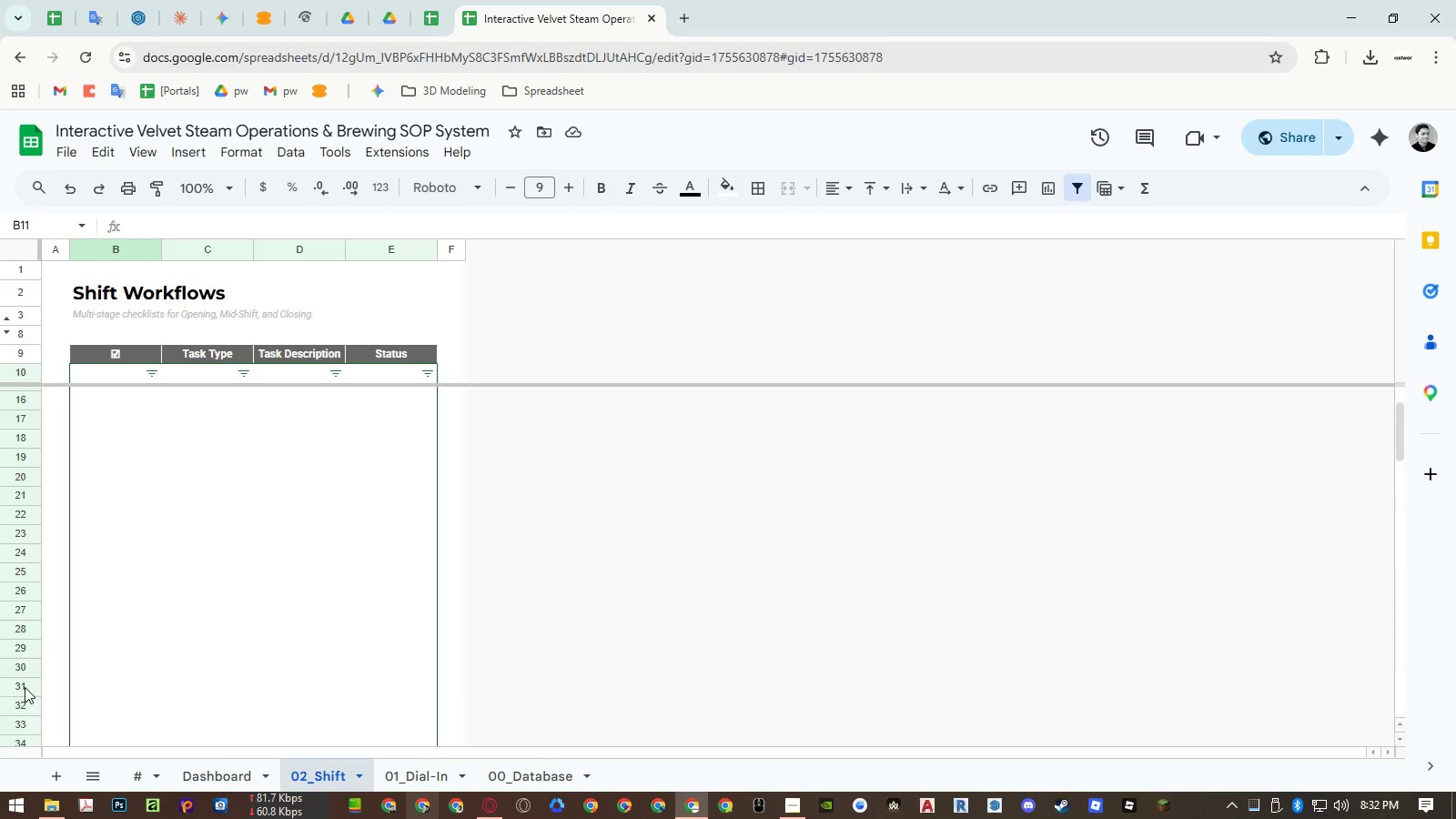 
left_click([25, 687])
 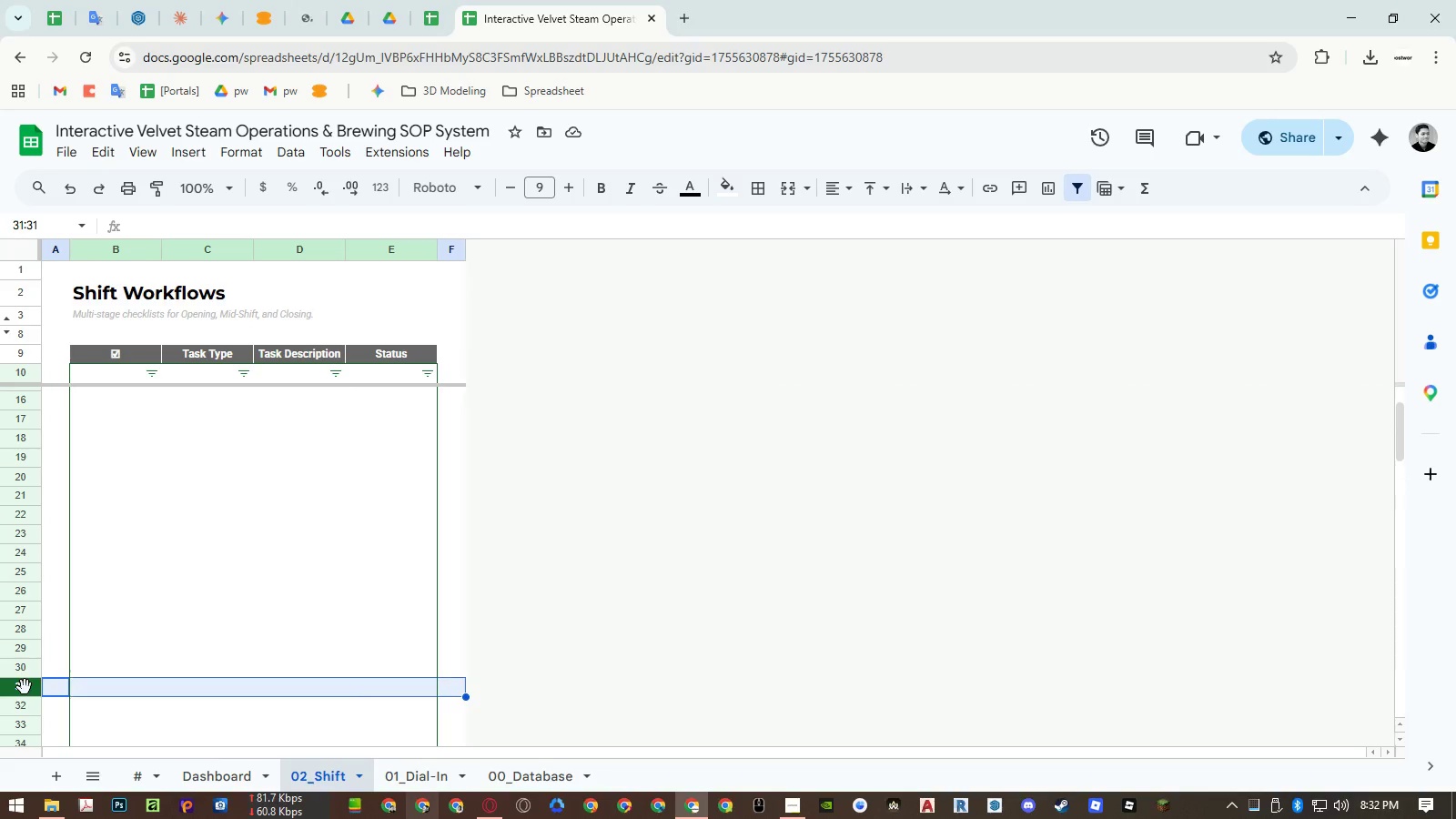 
key(Control+Shift+ArrowDown)
 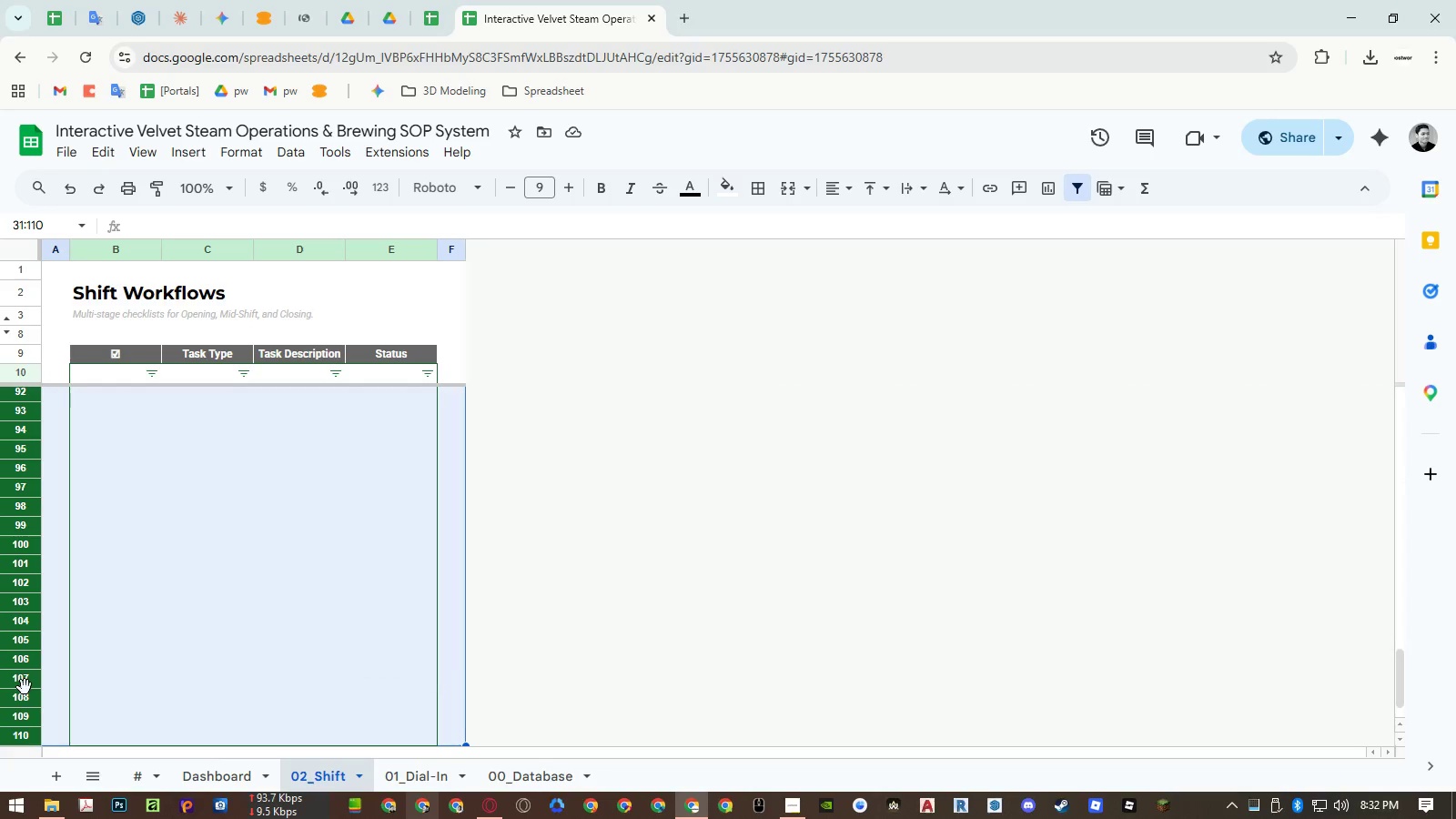 
right_click([25, 687])
 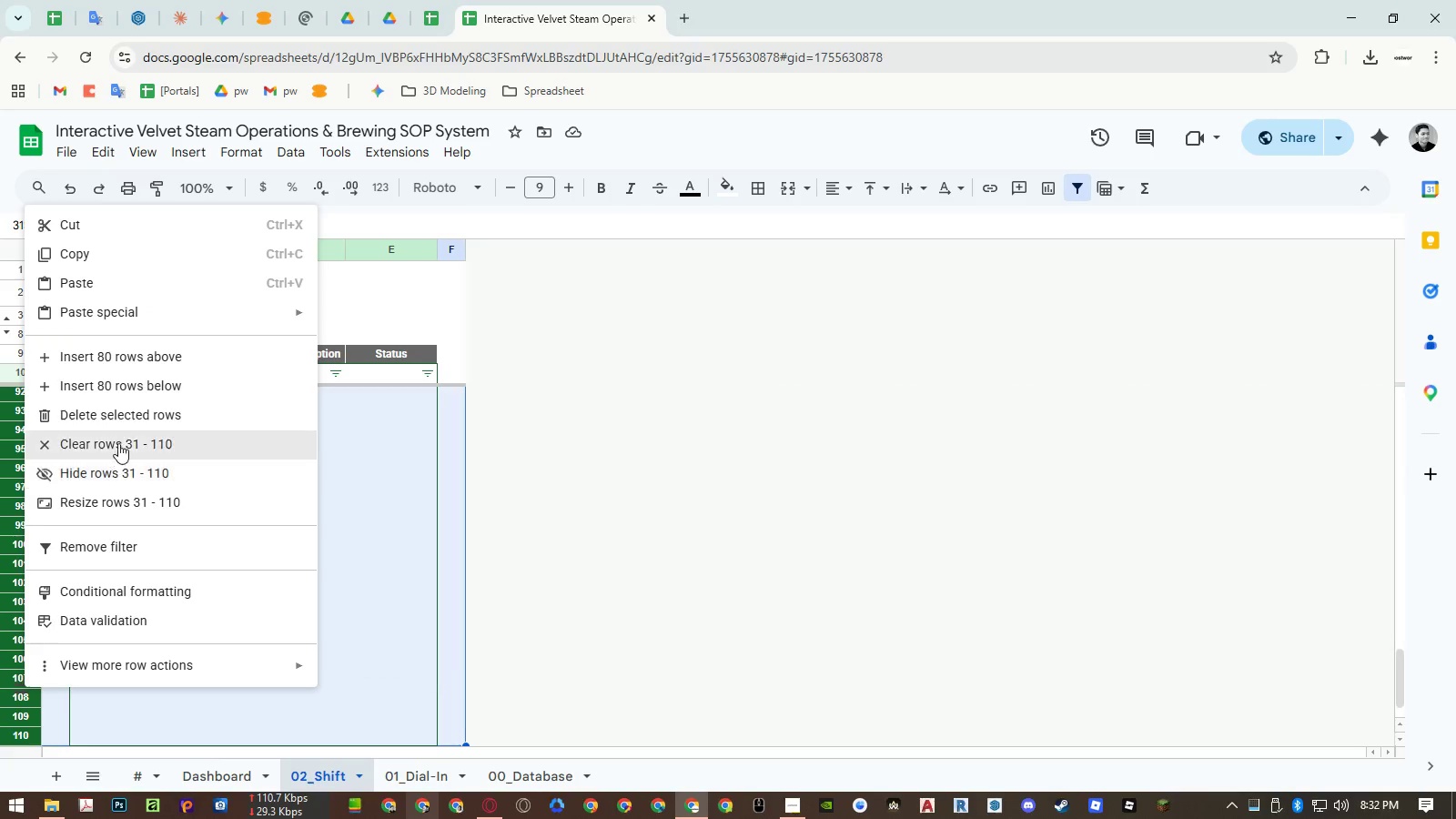 
left_click([125, 422])
 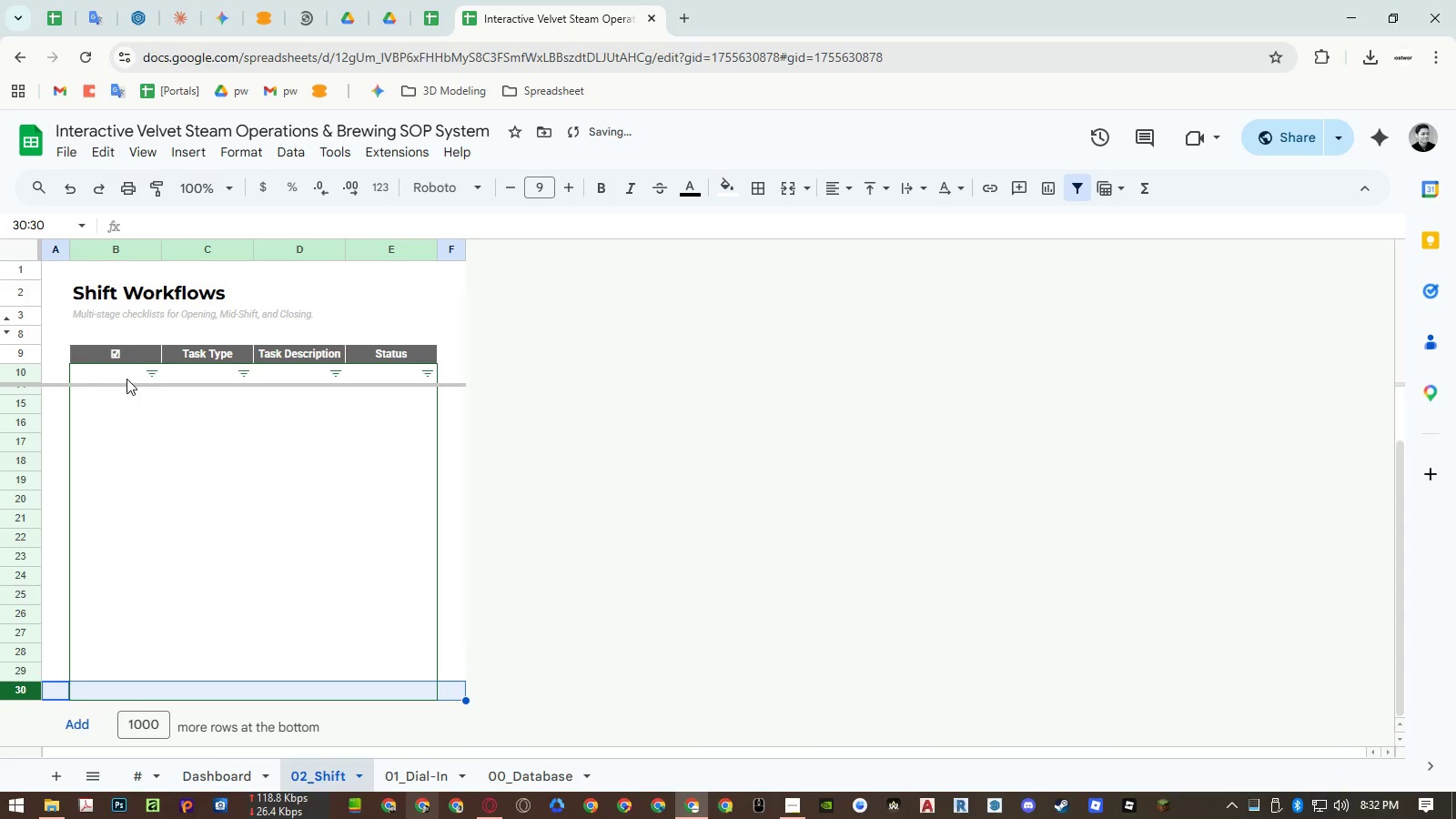 
left_click([126, 379])
 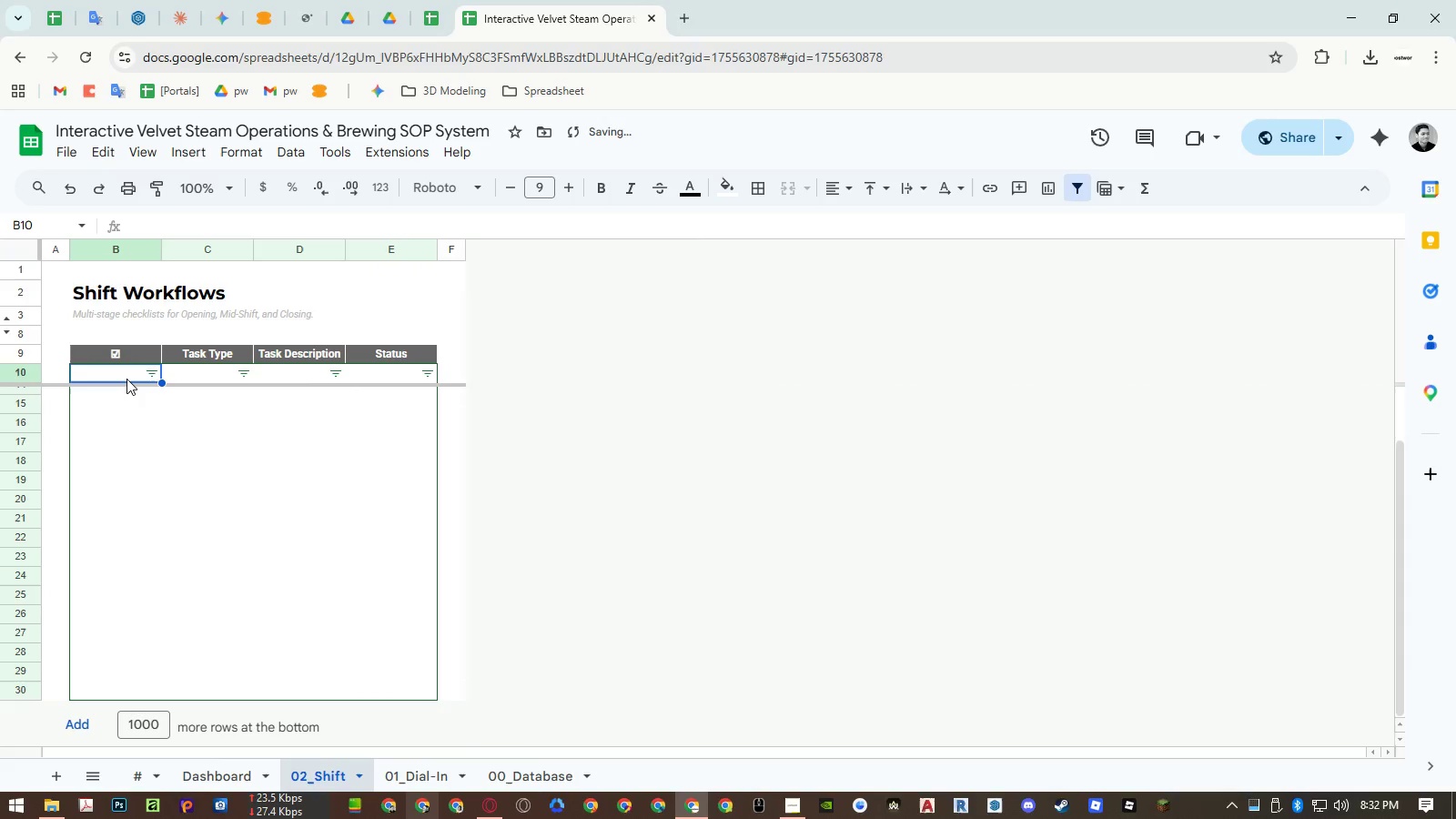 
key(ArrowDown)
 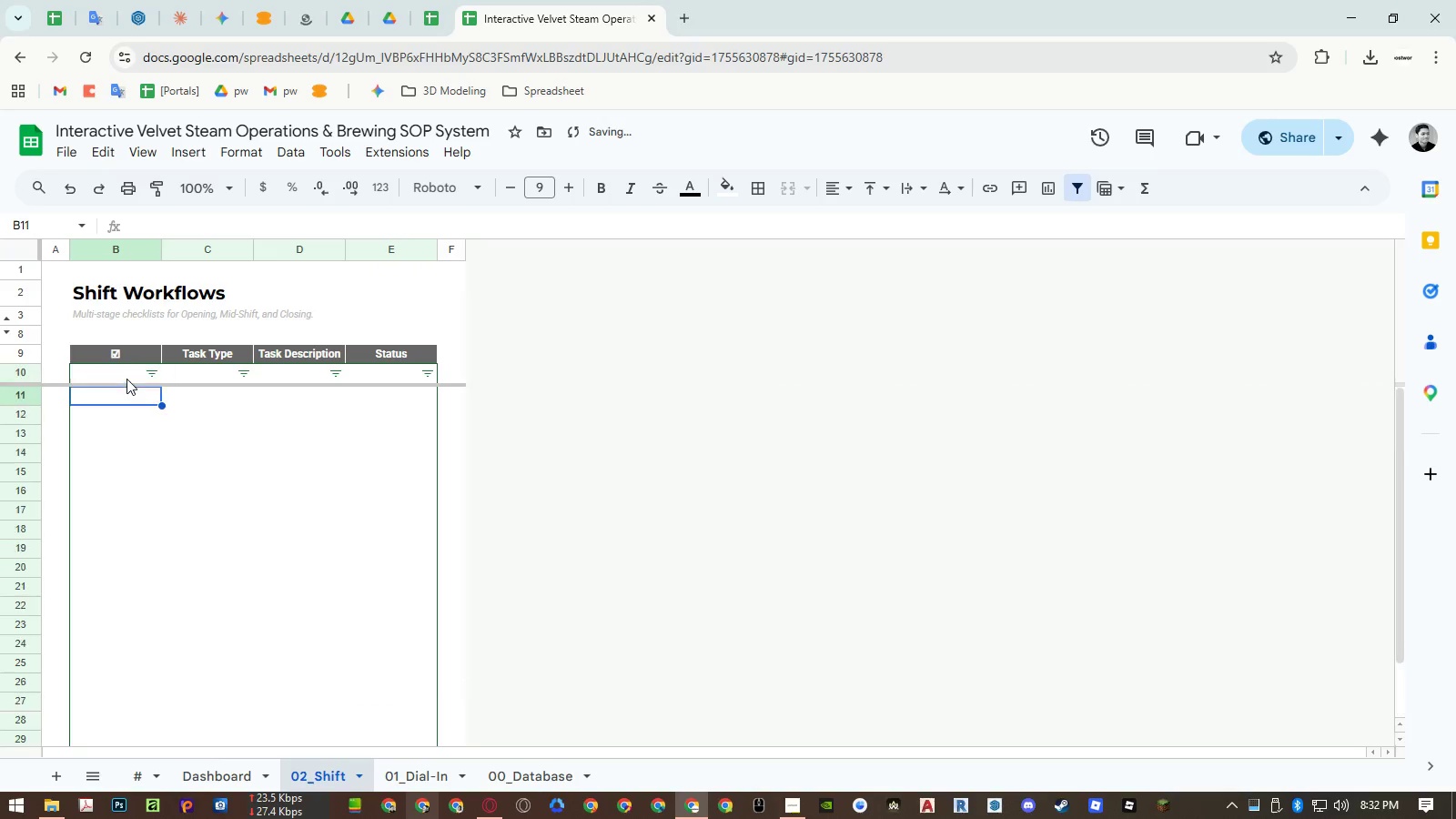 
key(Control+Shift+ArrowDown)
 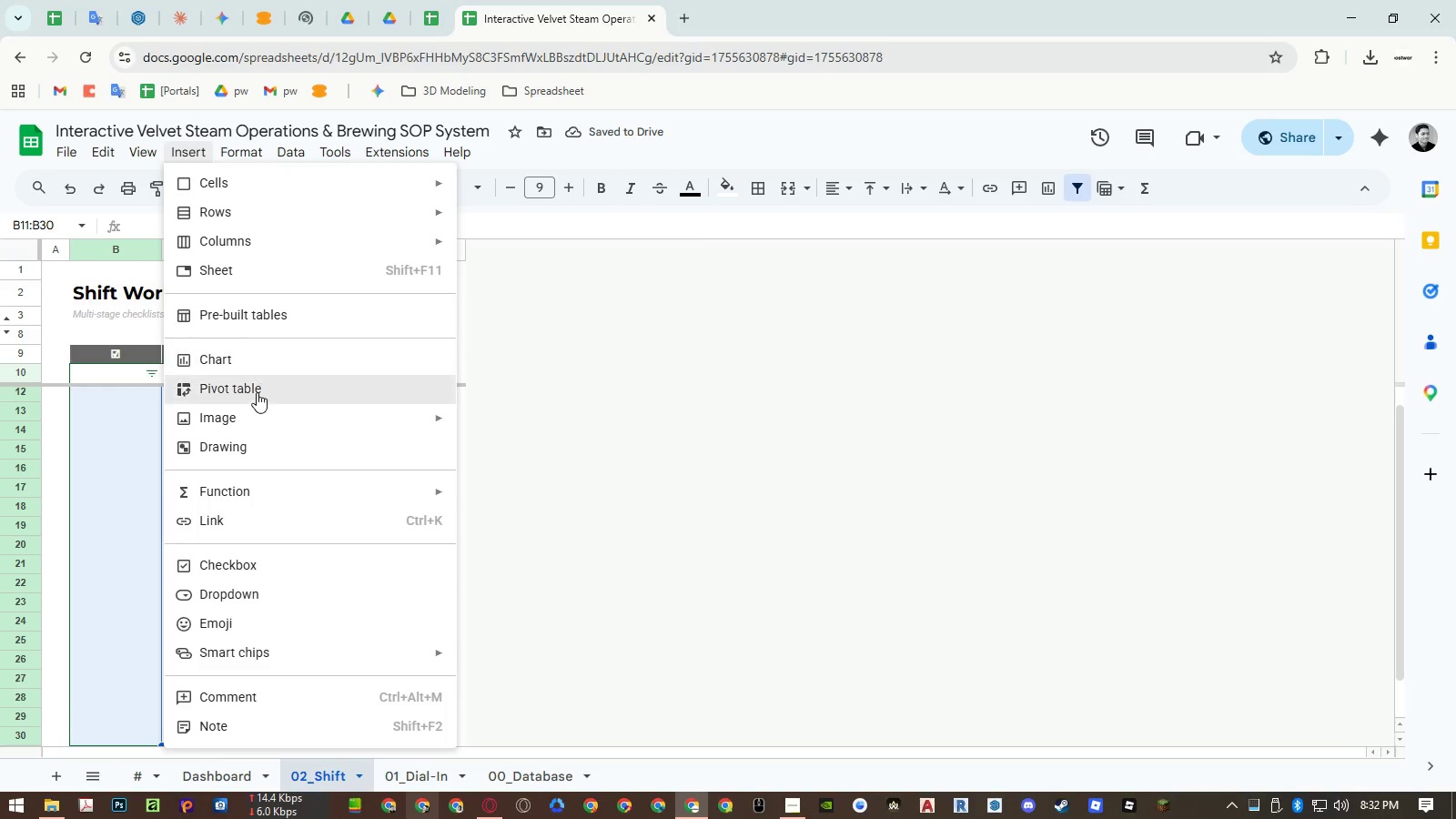 
left_click([242, 561])
 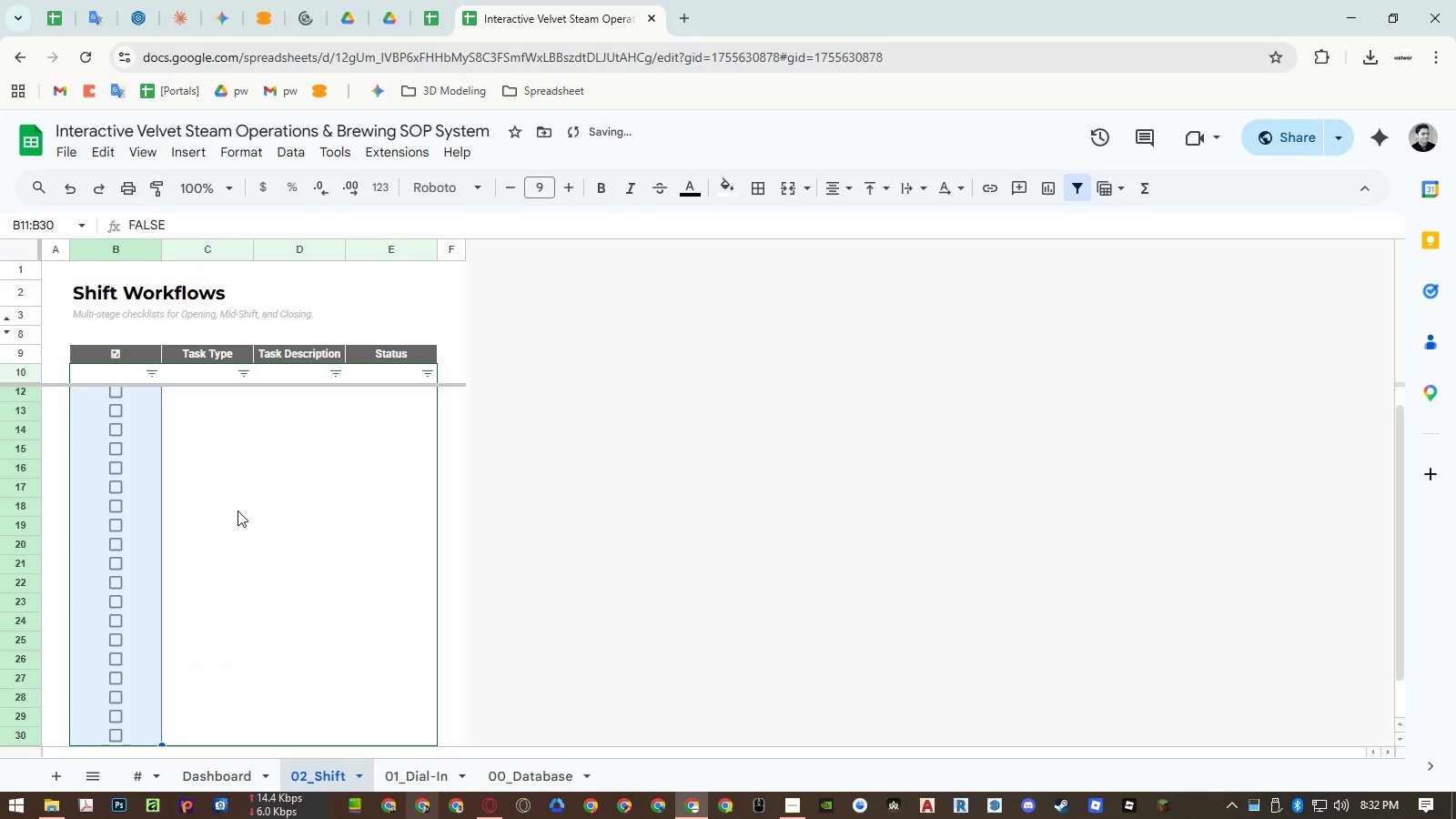 
double_click([236, 496])
 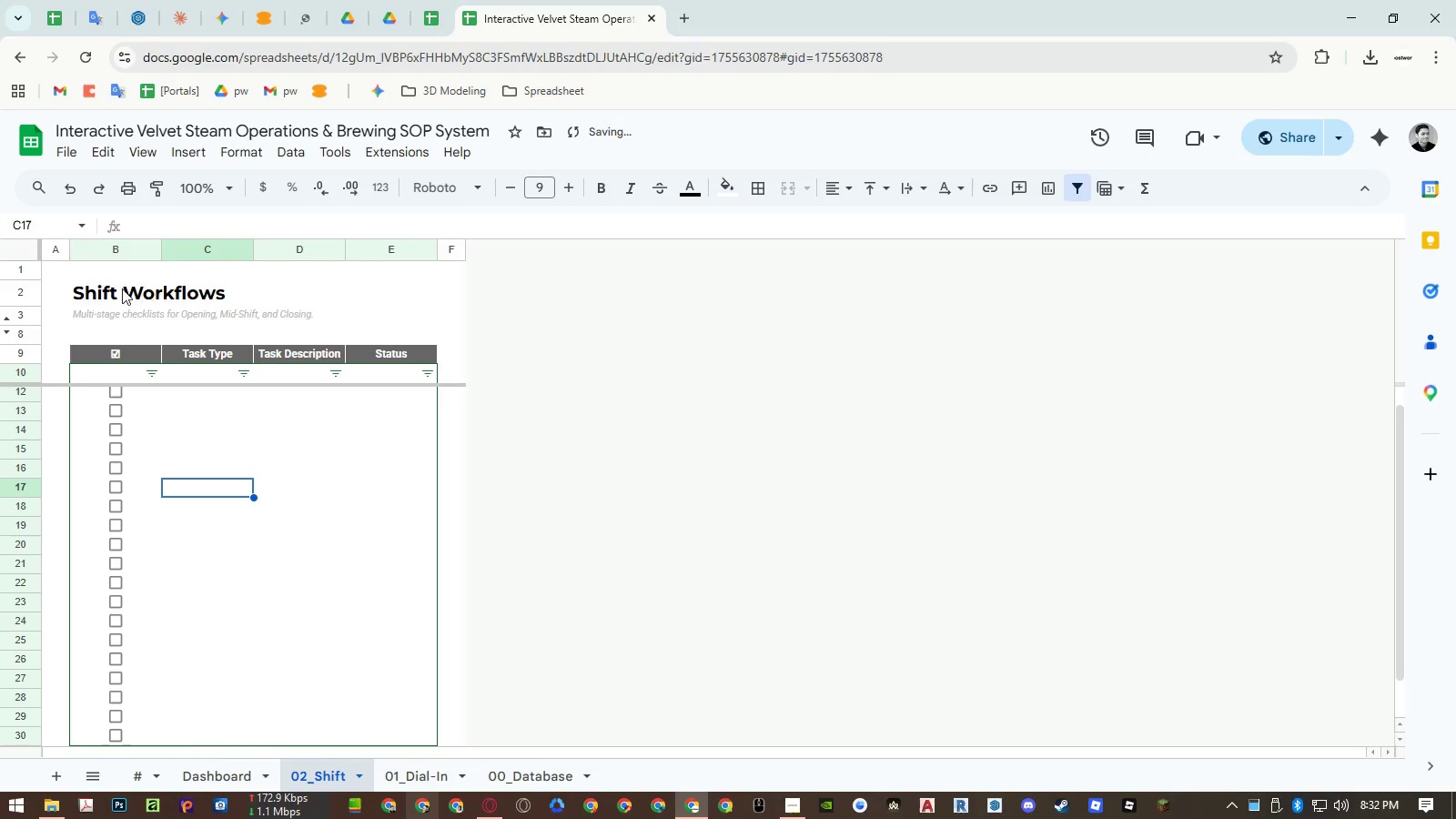 
left_click_drag(start_coordinate=[91, 293], to_coordinate=[95, 308])
 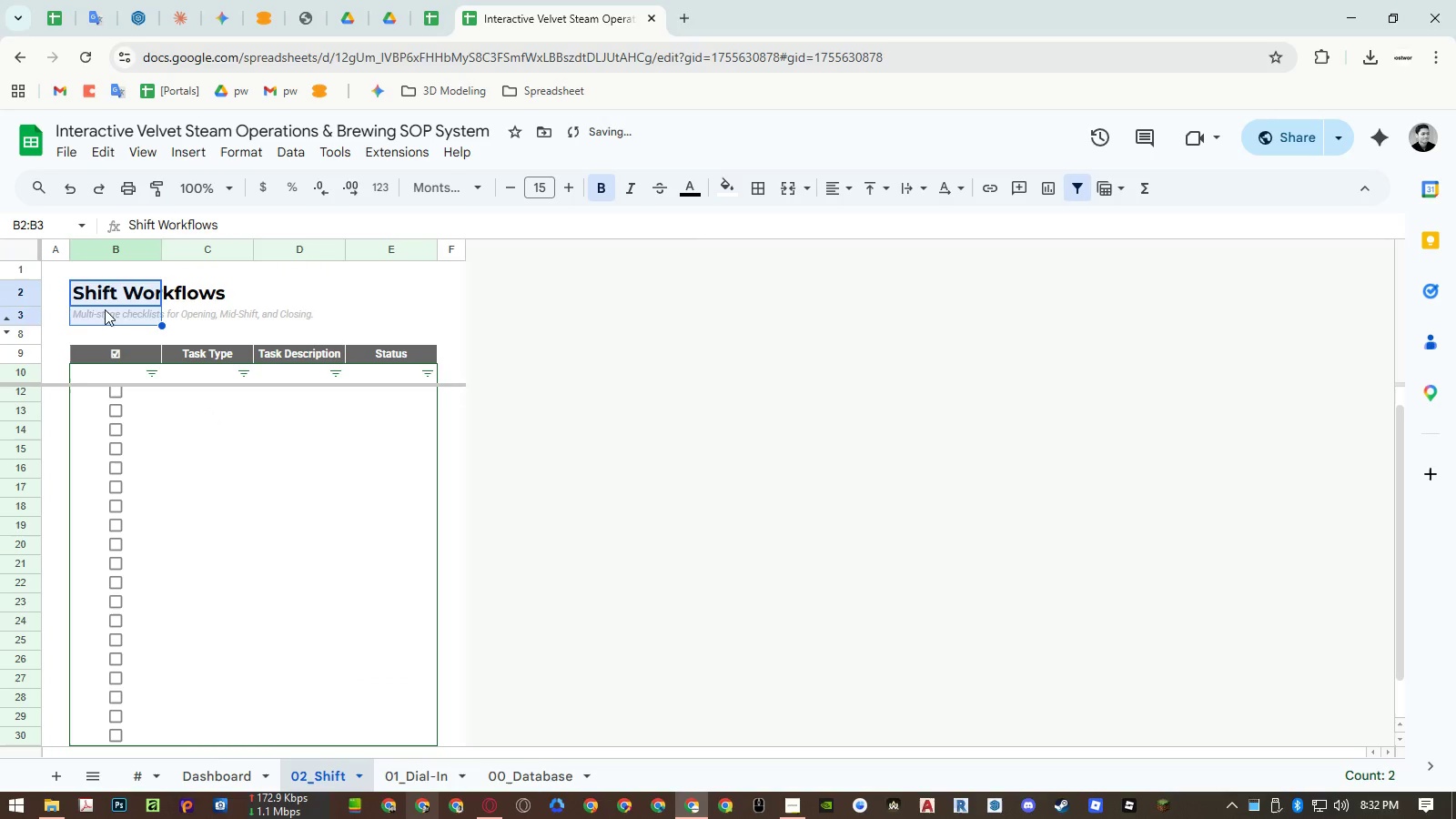 
key(Control+ControlLeft)
 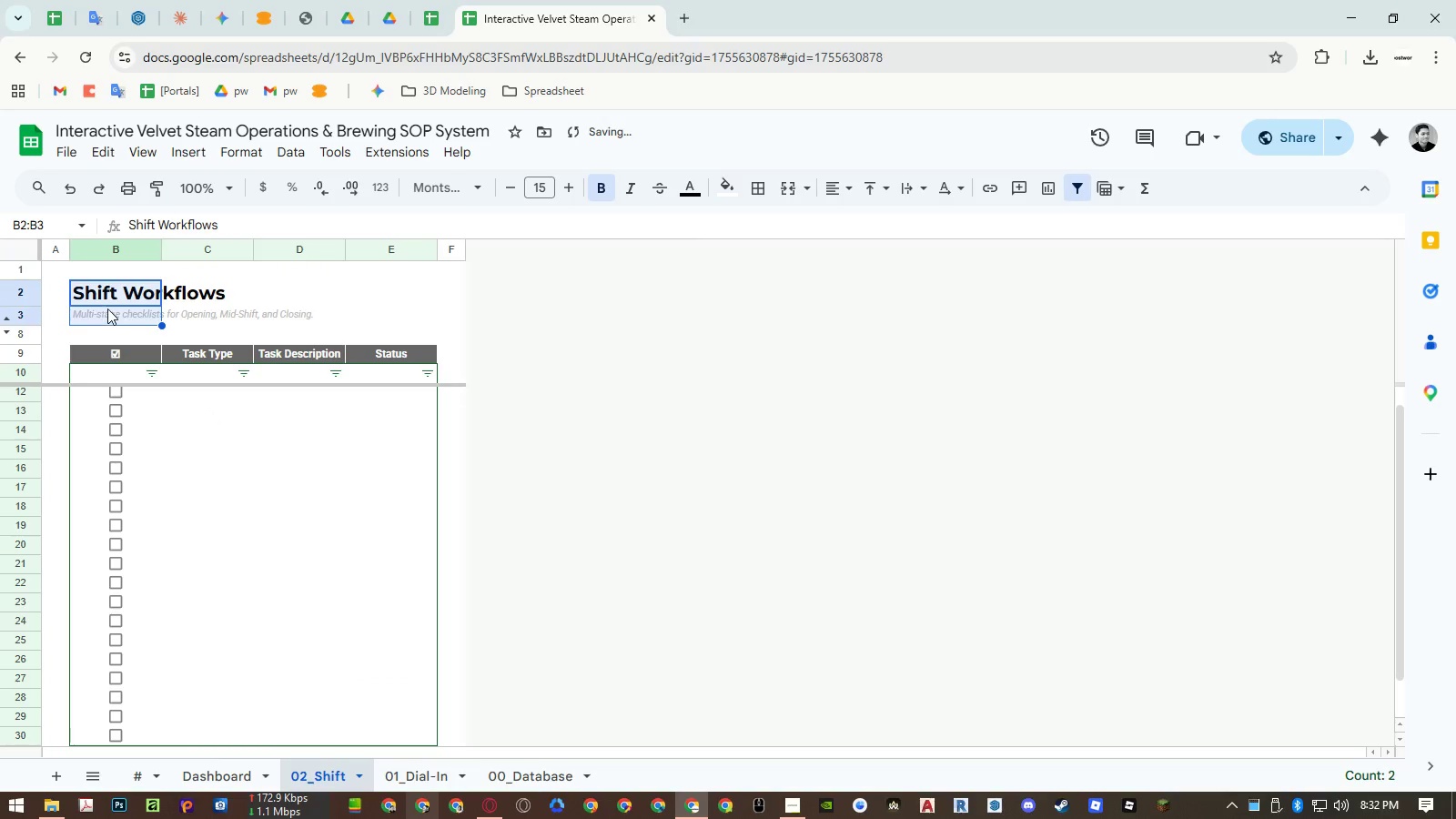 
key(Control+C)
 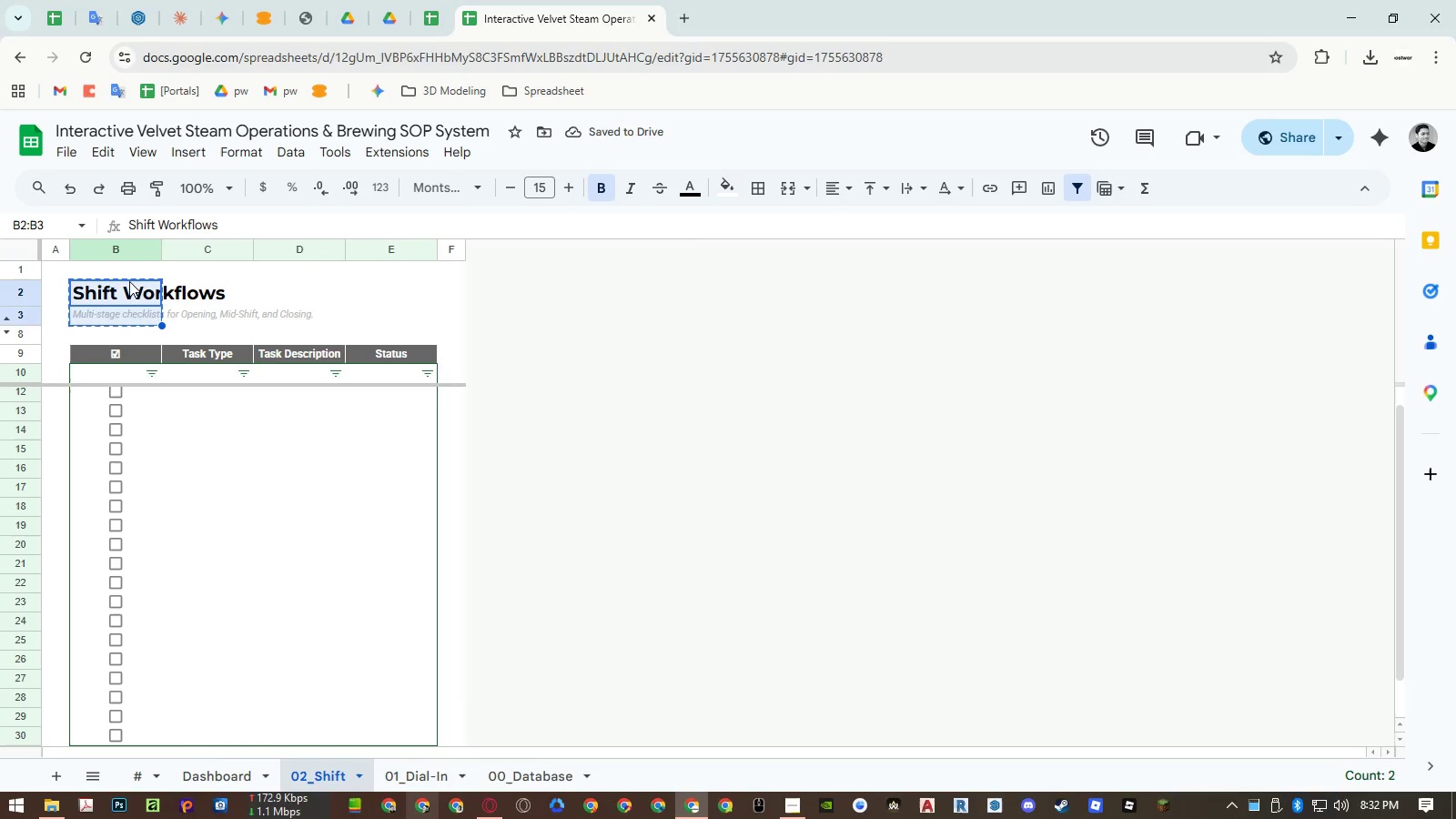 
key(Delete)
 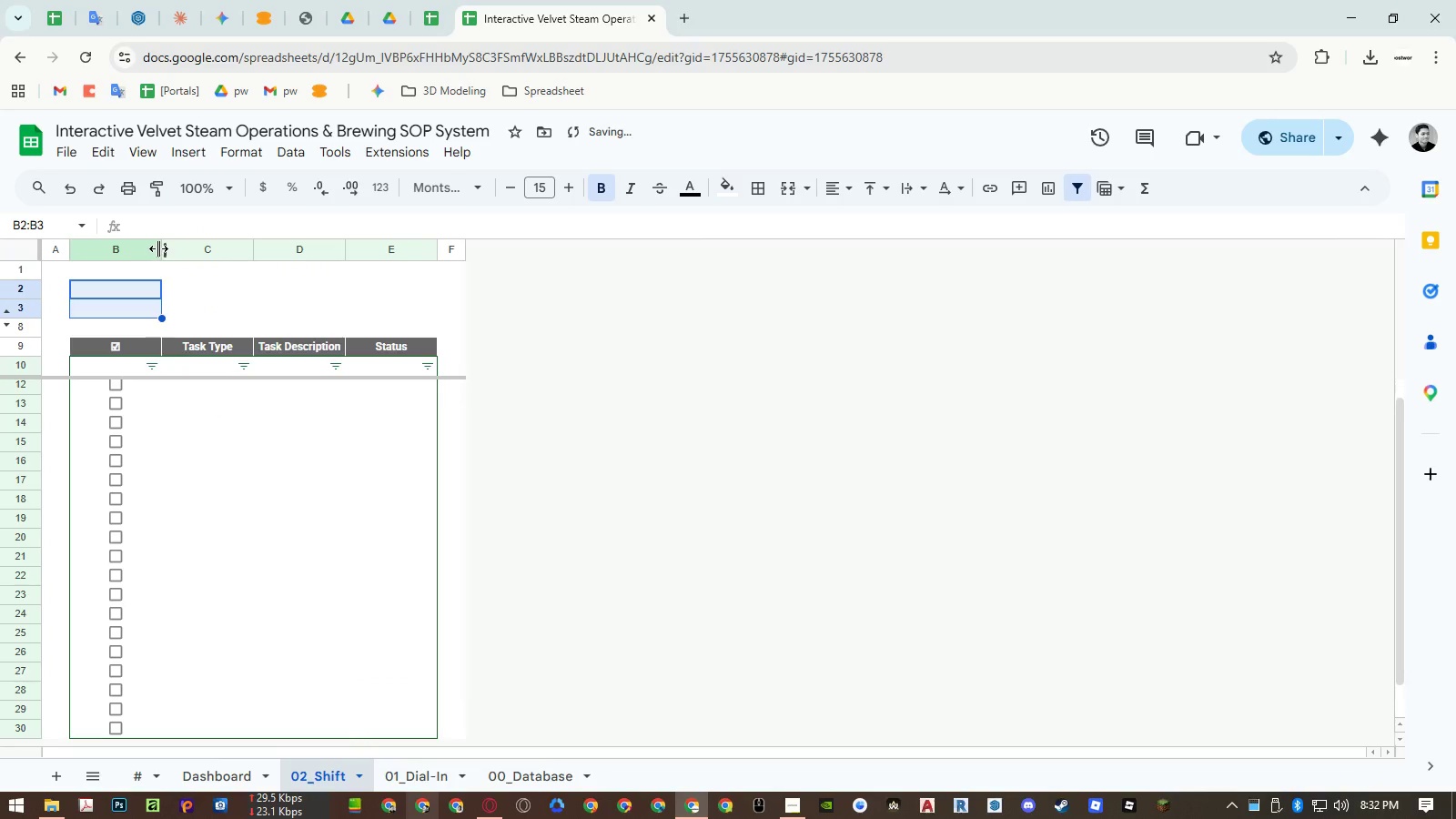 
double_click([158, 248])
 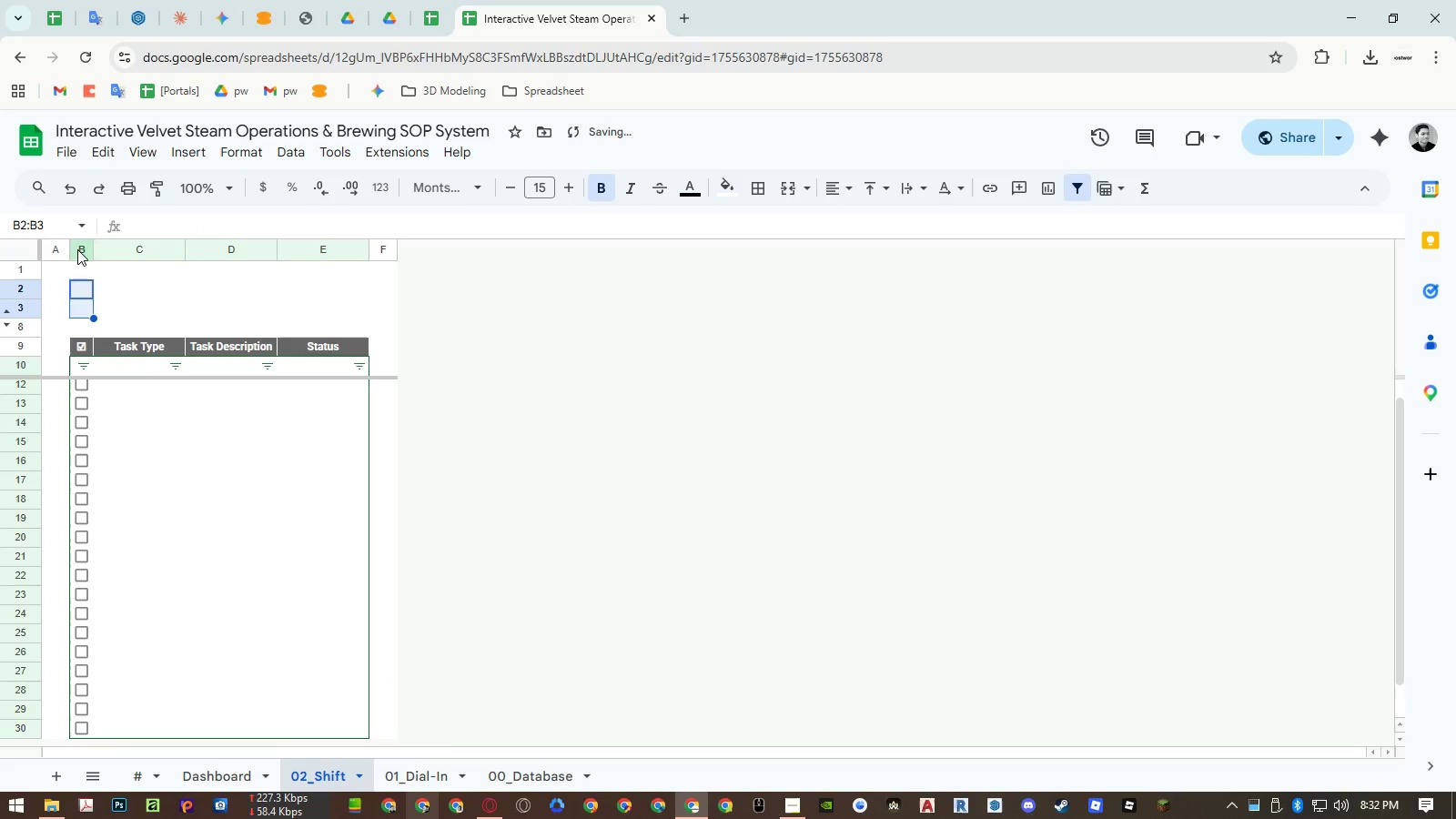 
right_click([77, 249])
 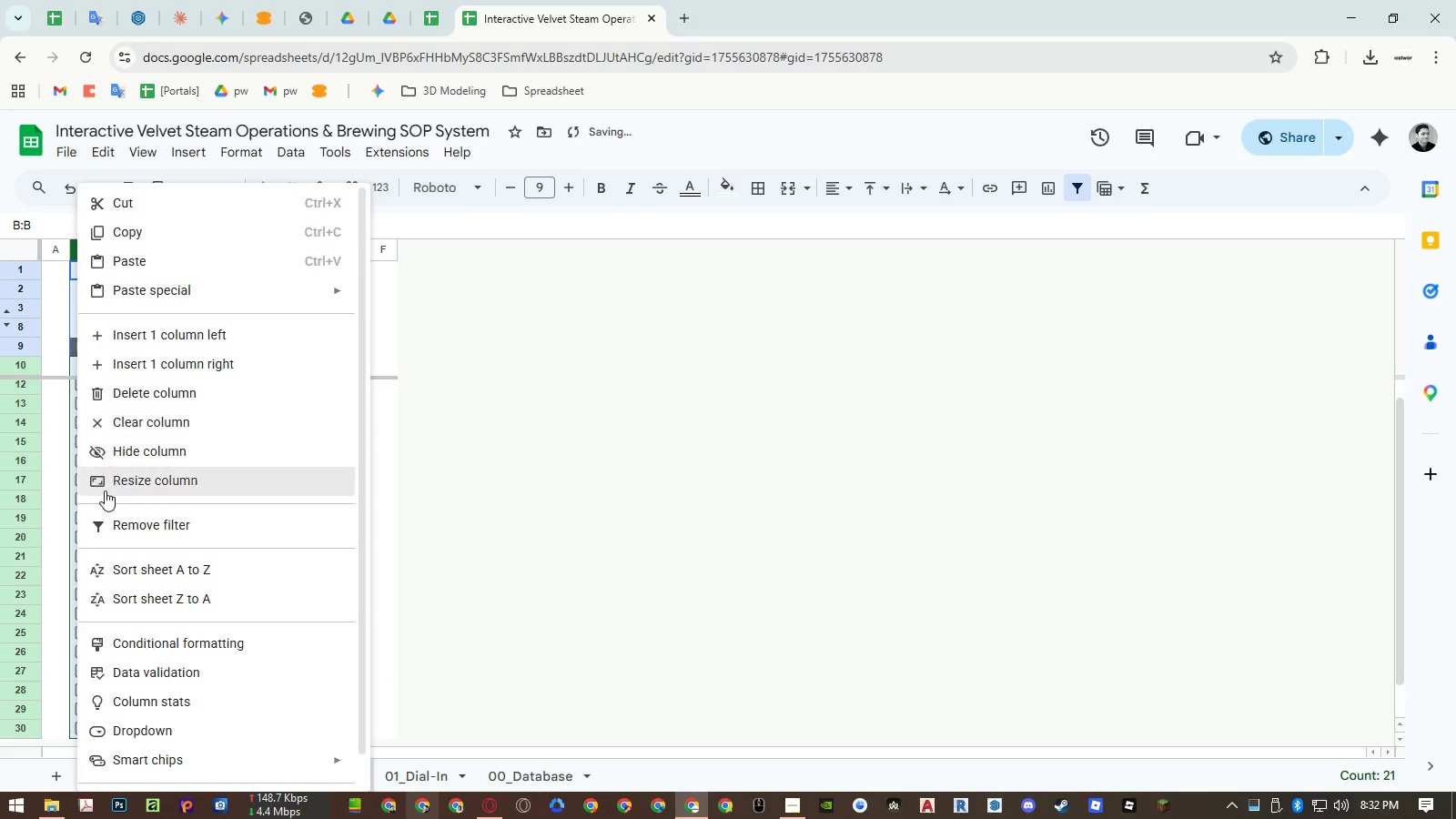 
left_click([106, 491])
 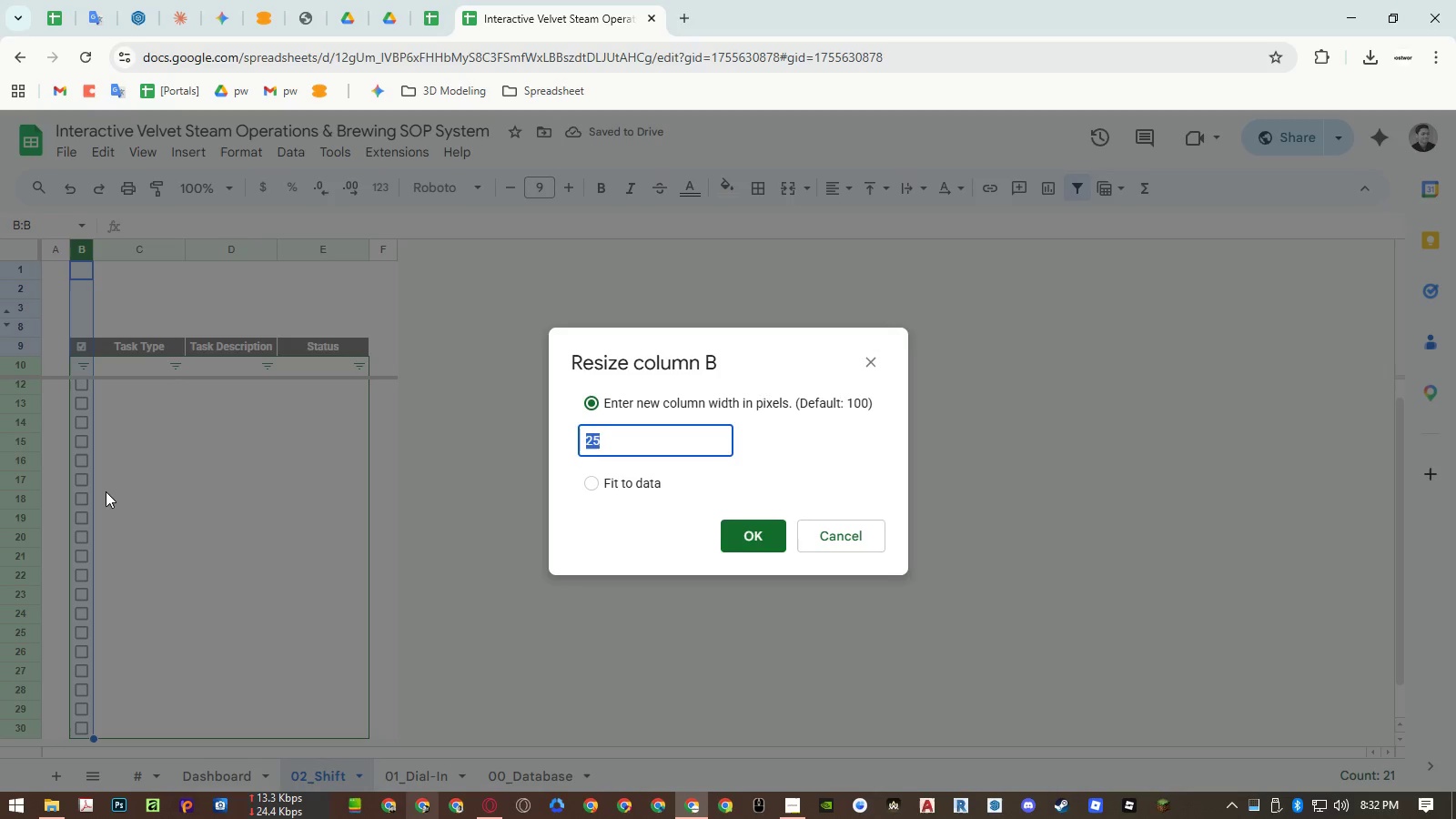 
key(Numpad3)
 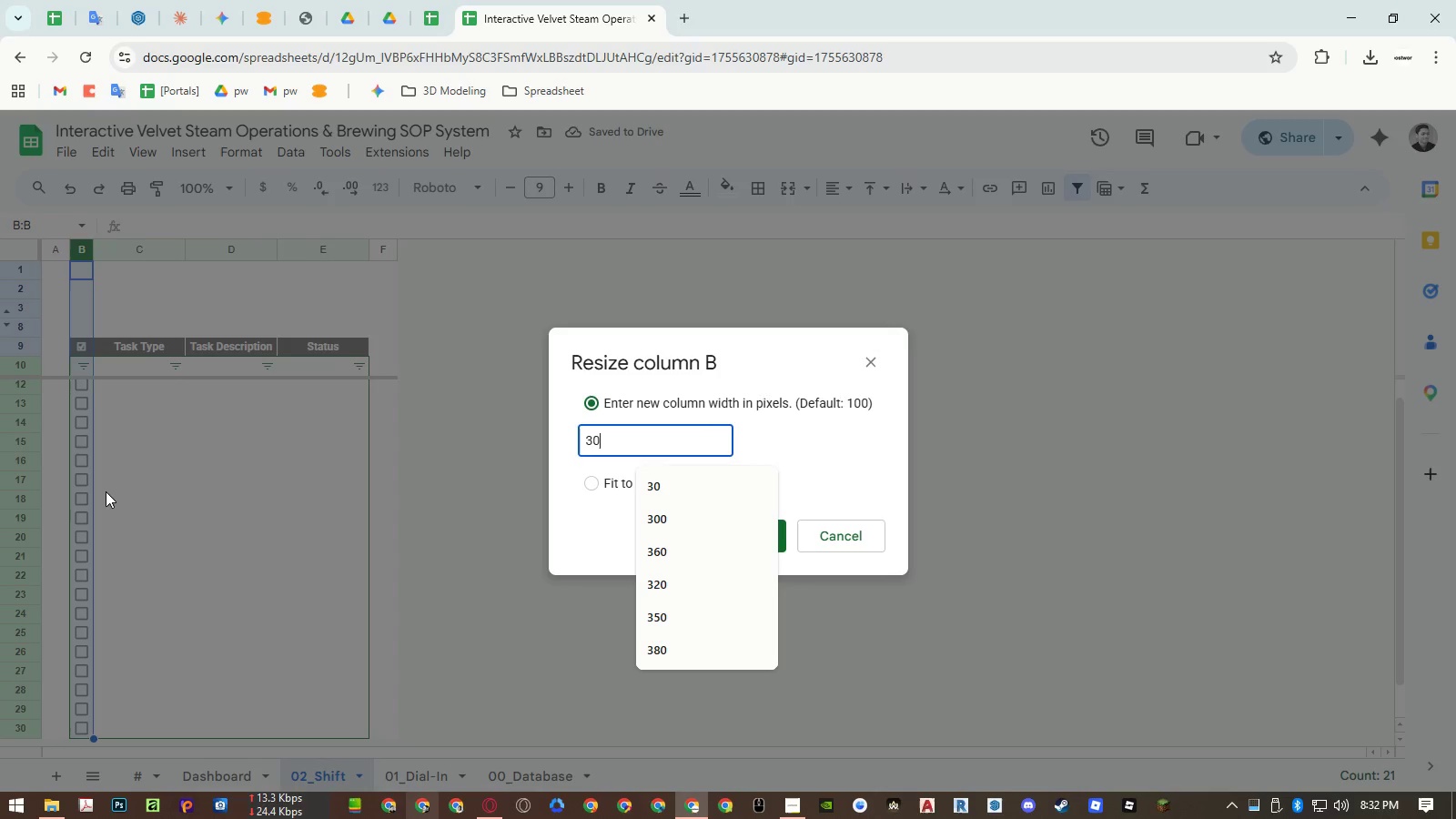 
key(Numpad0)
 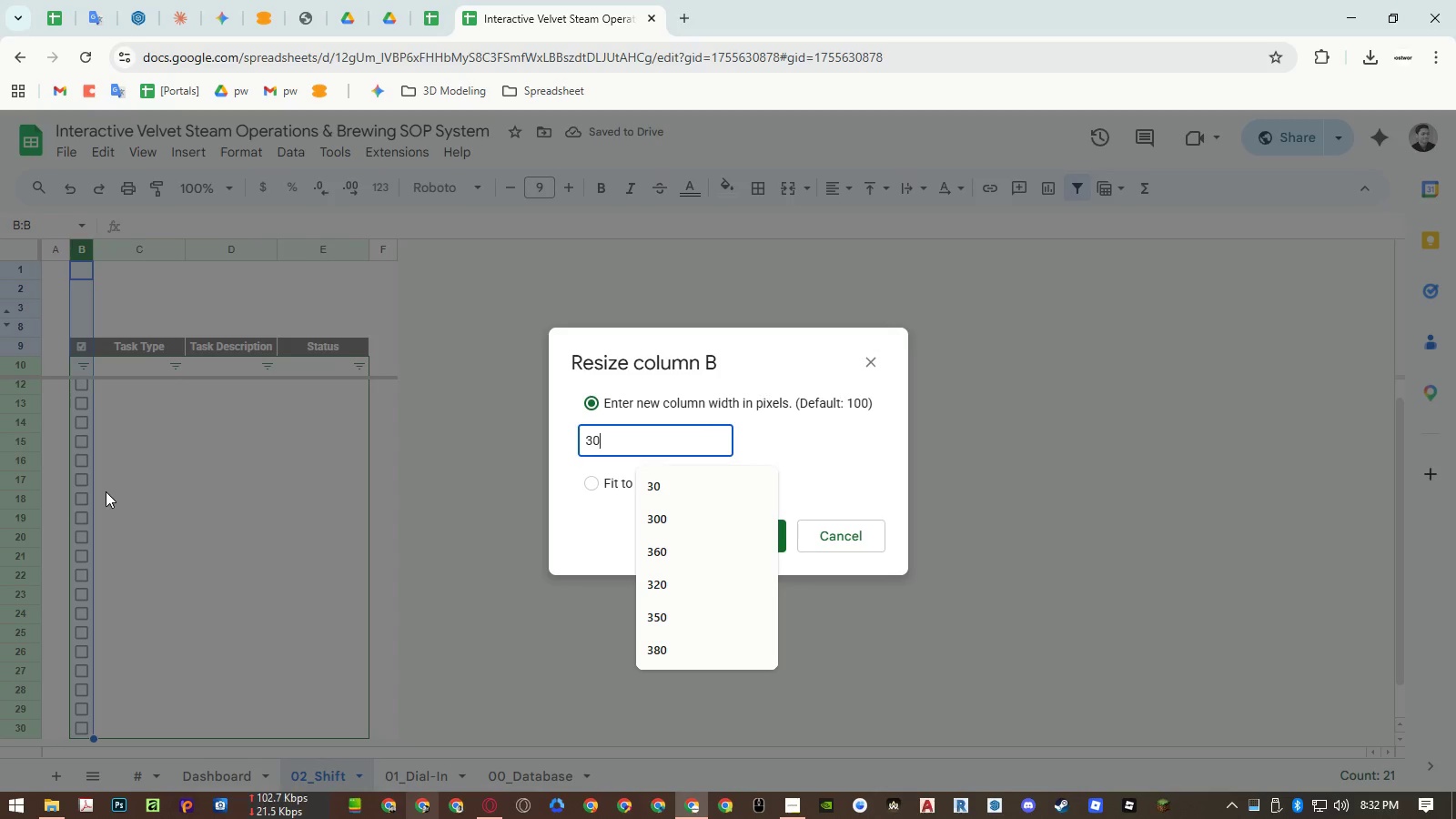 
key(NumpadEnter)
 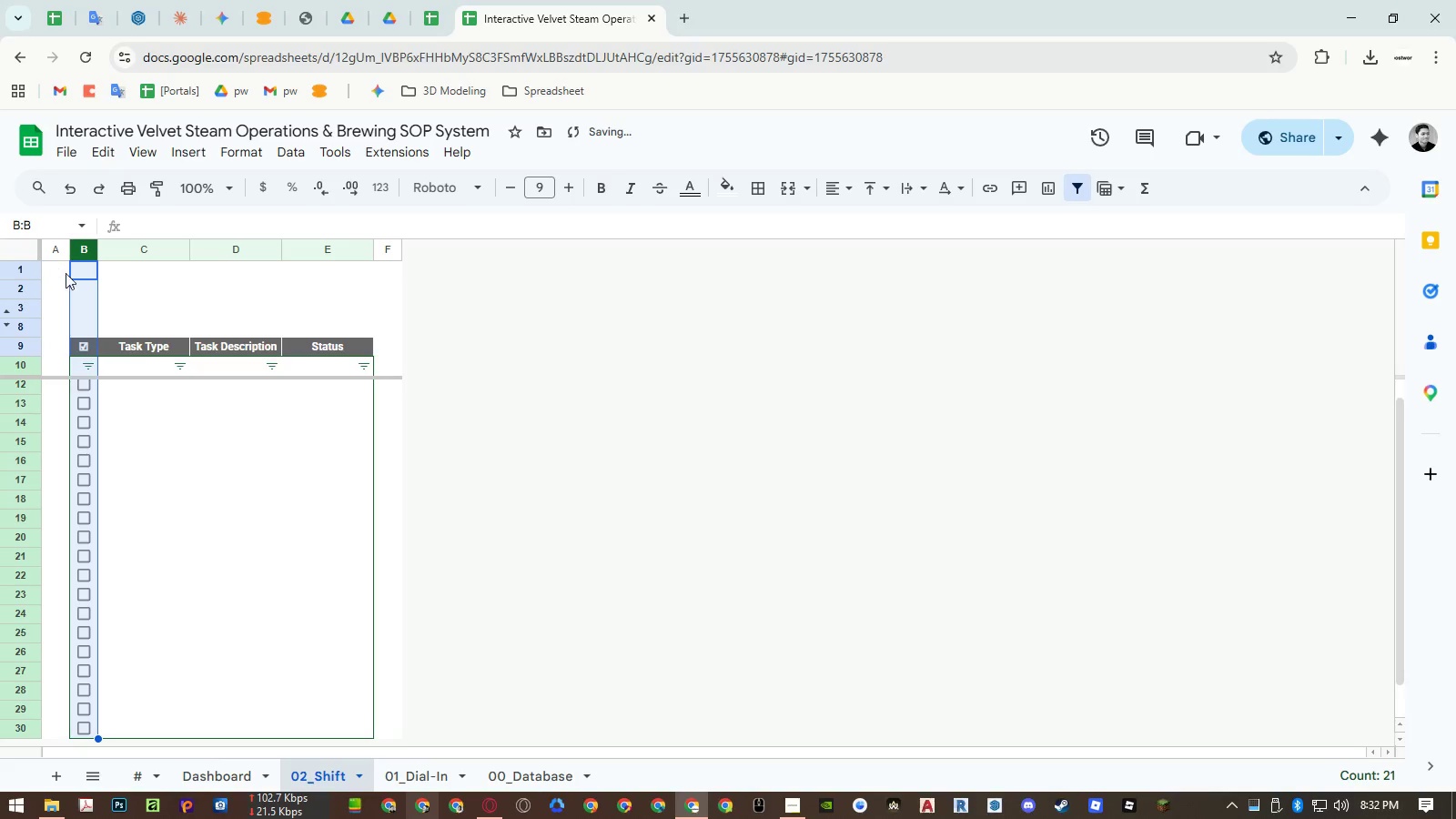 
left_click([75, 290])
 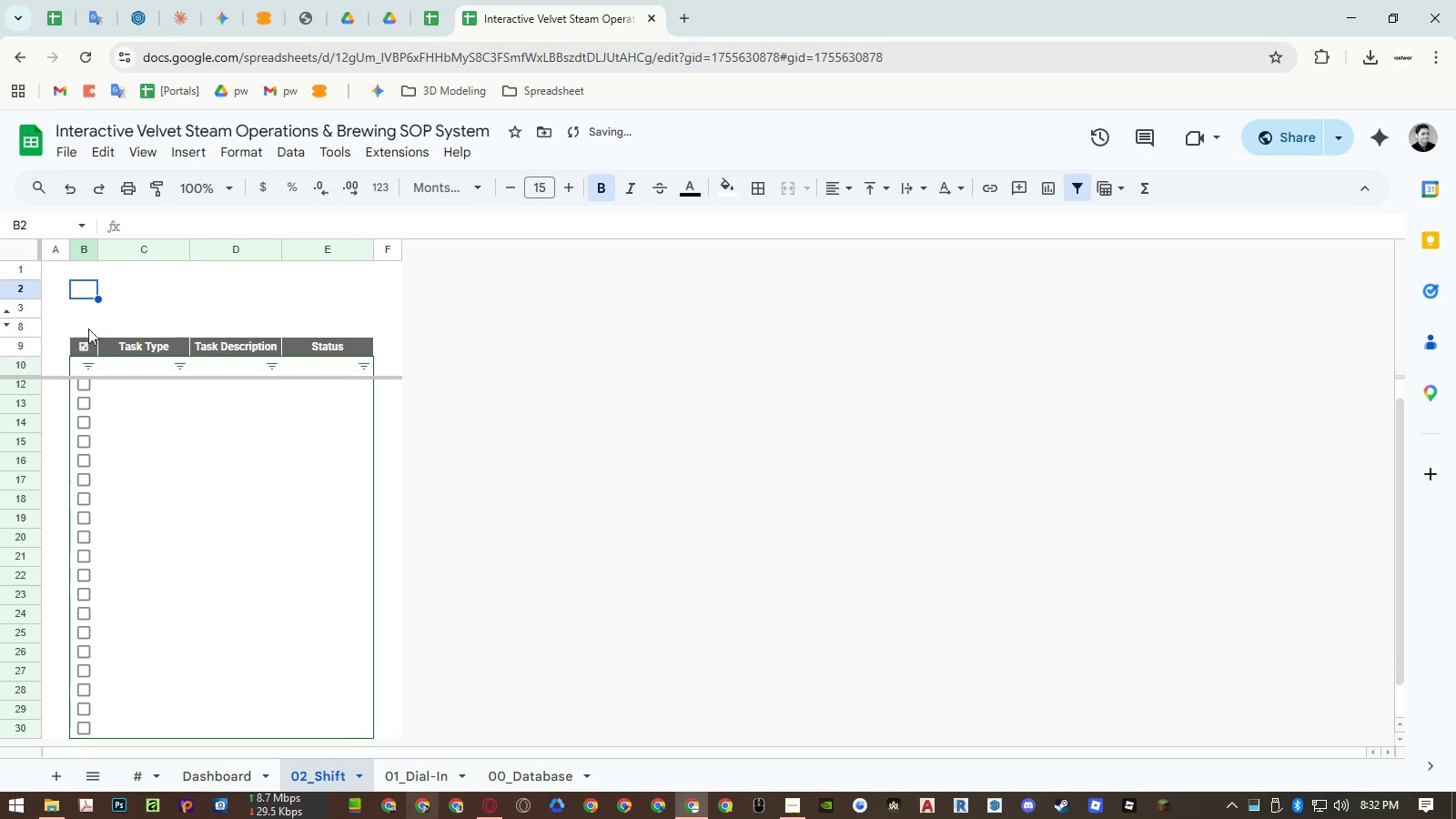 
key(Control+ControlLeft)
 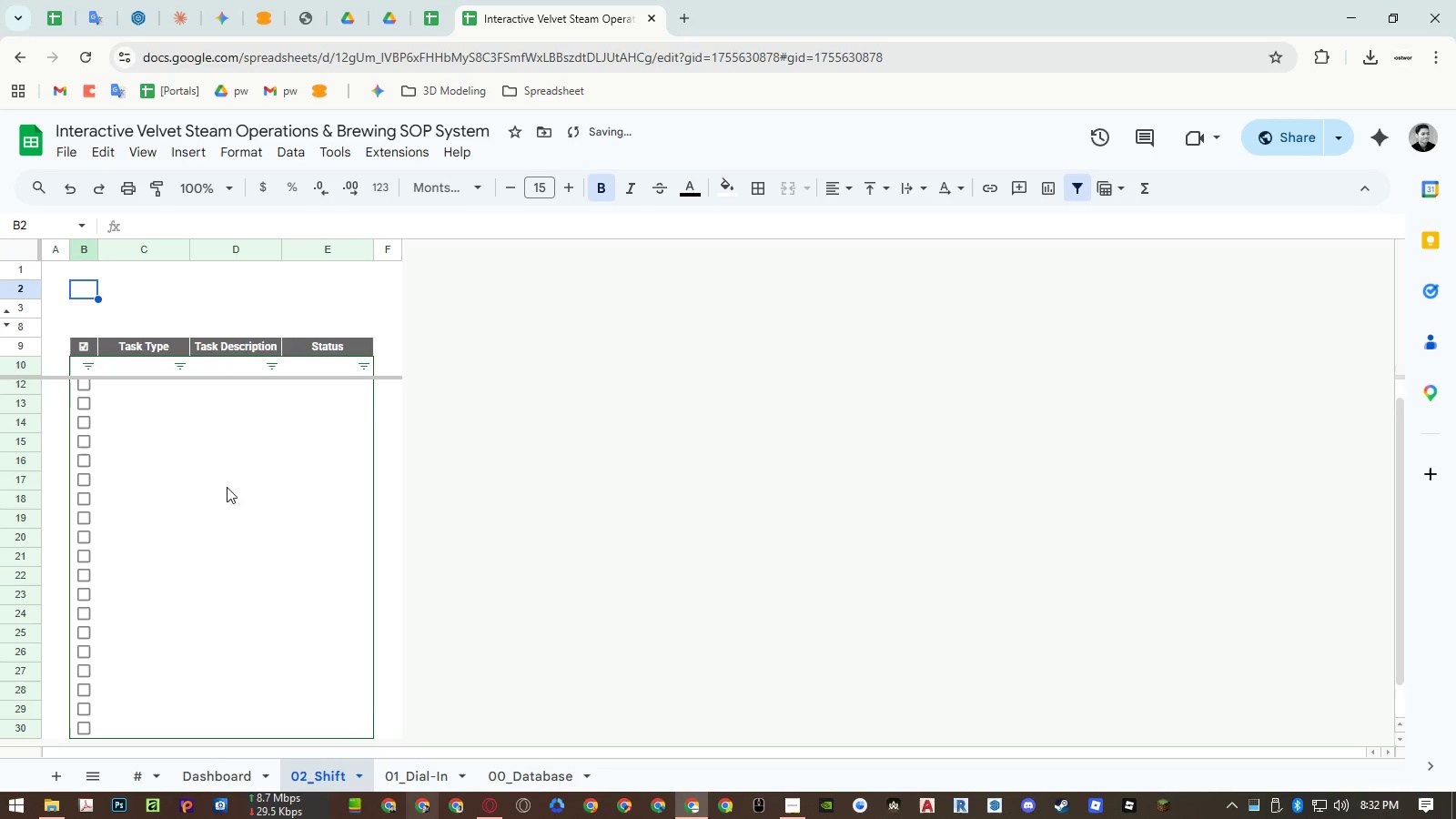 
key(Control+Shift+ShiftLeft)
 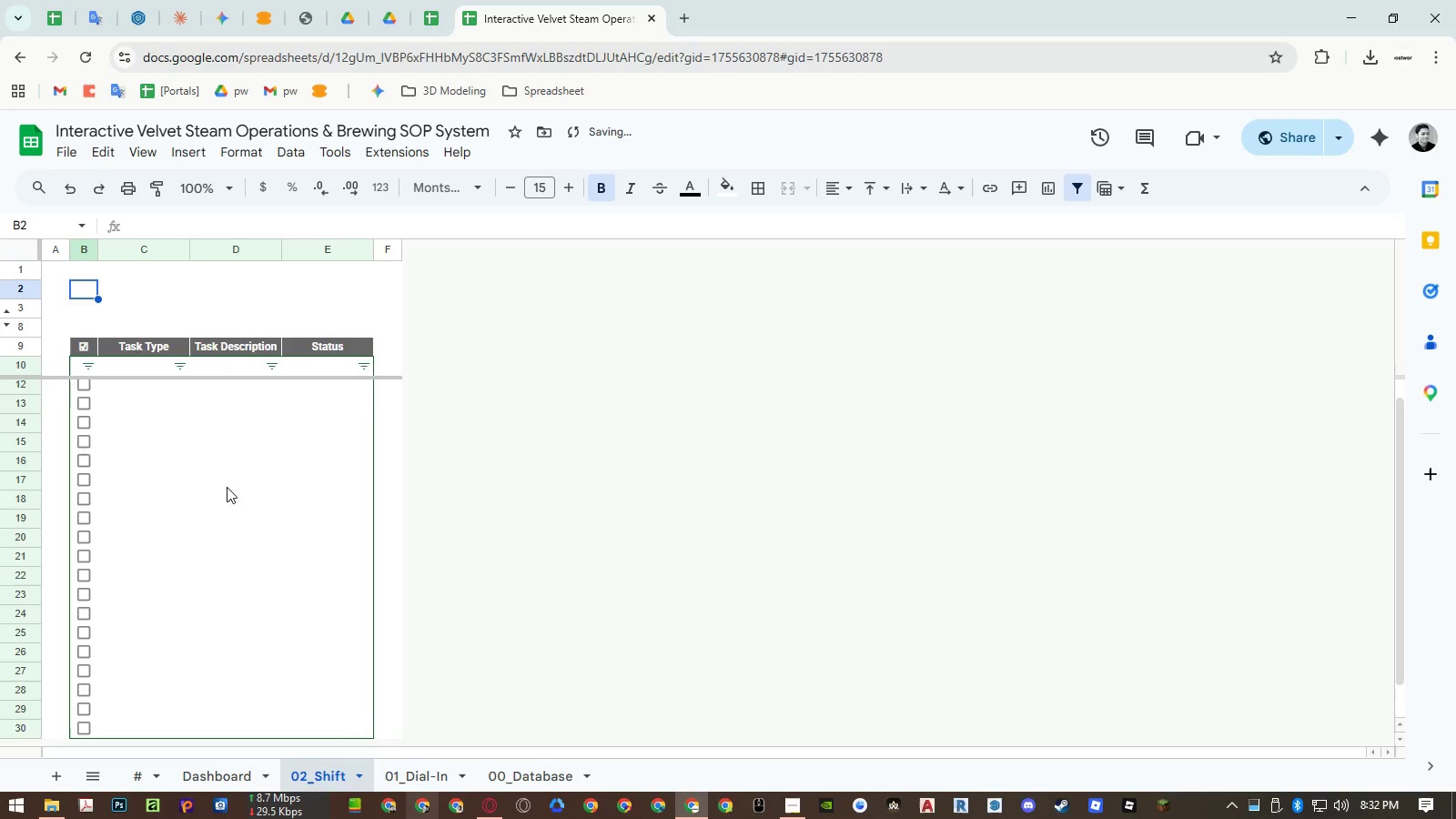 
key(Control+Shift+V)
 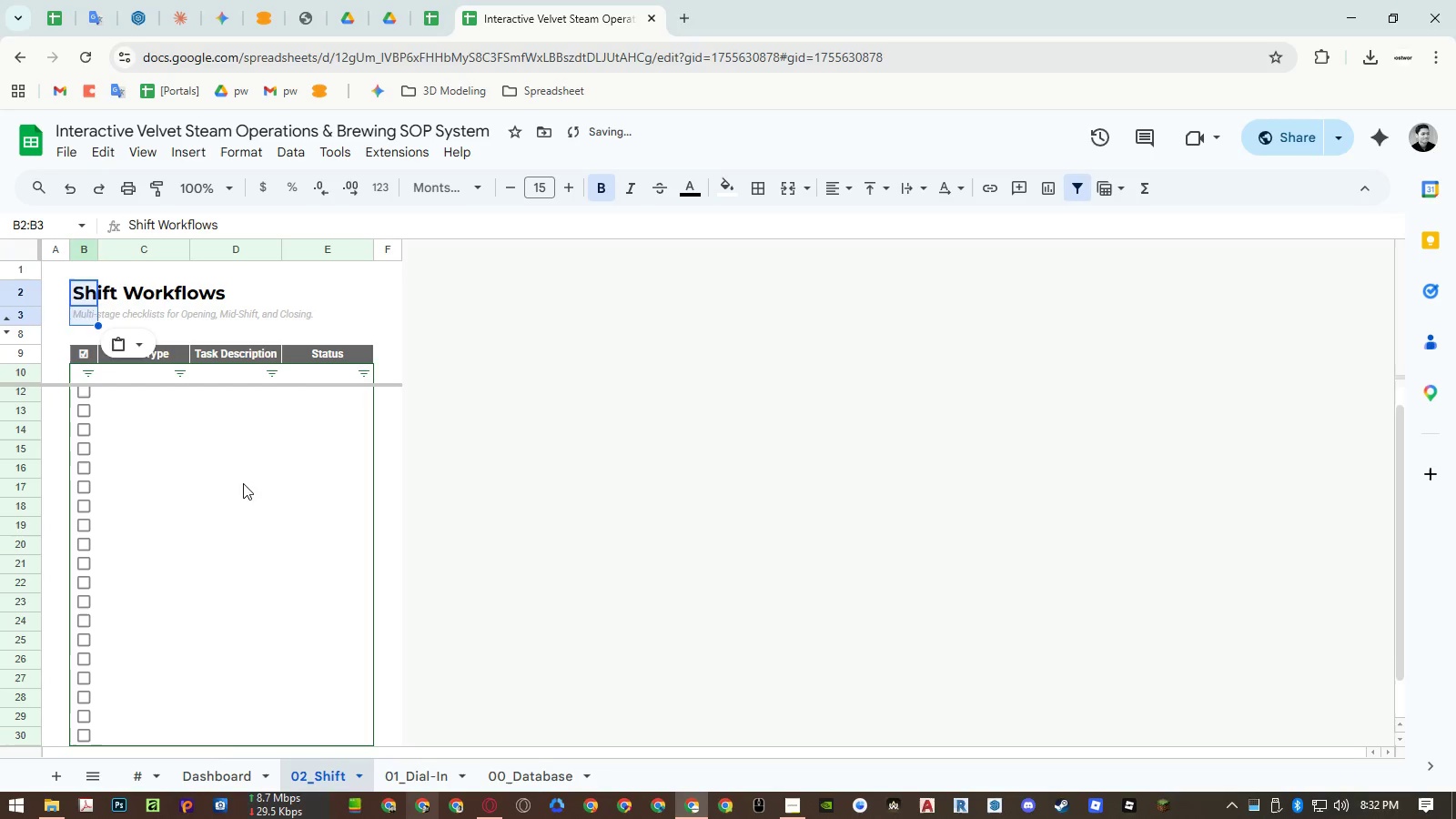 
left_click([238, 479])
 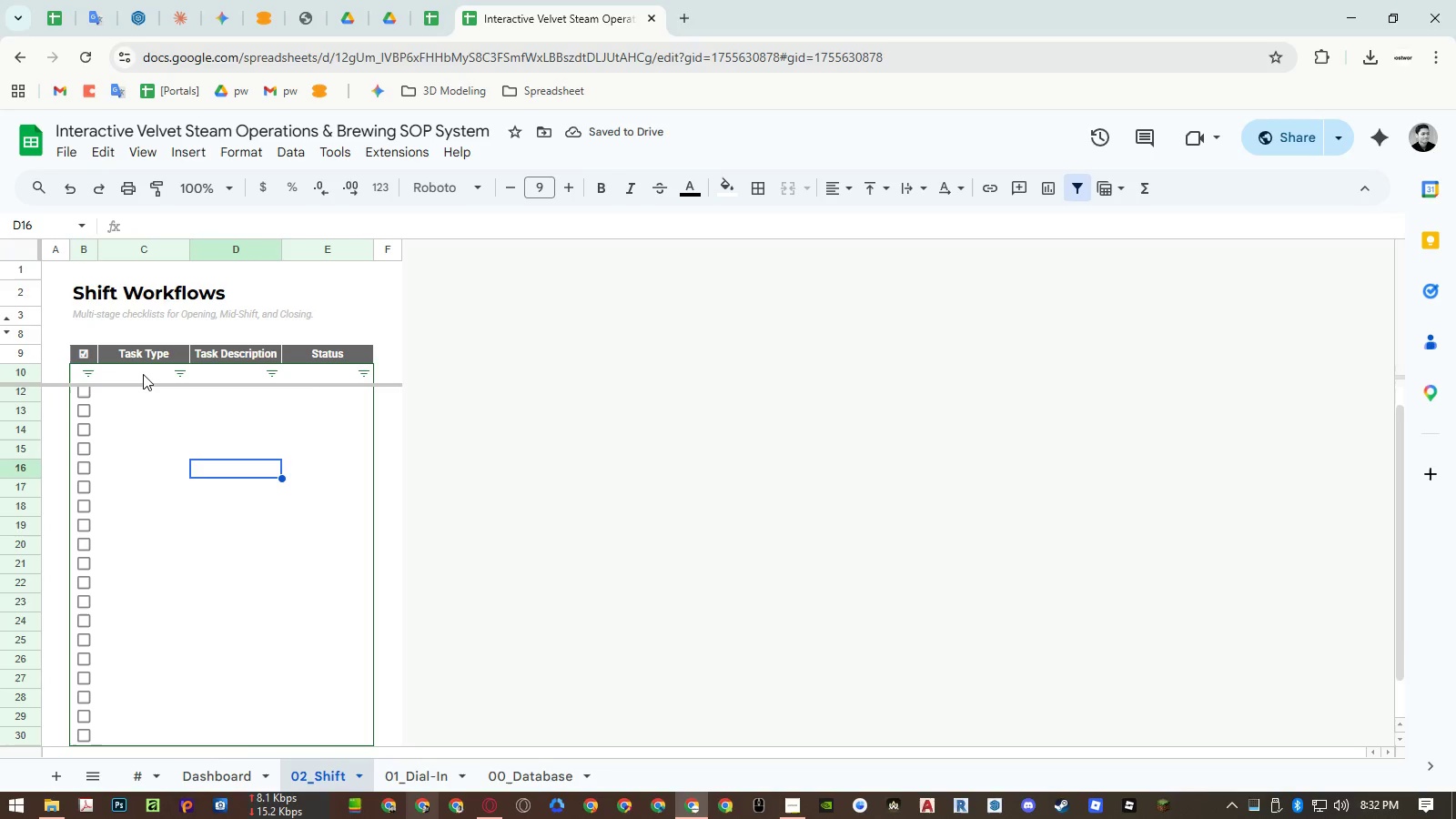 
left_click([150, 375])
 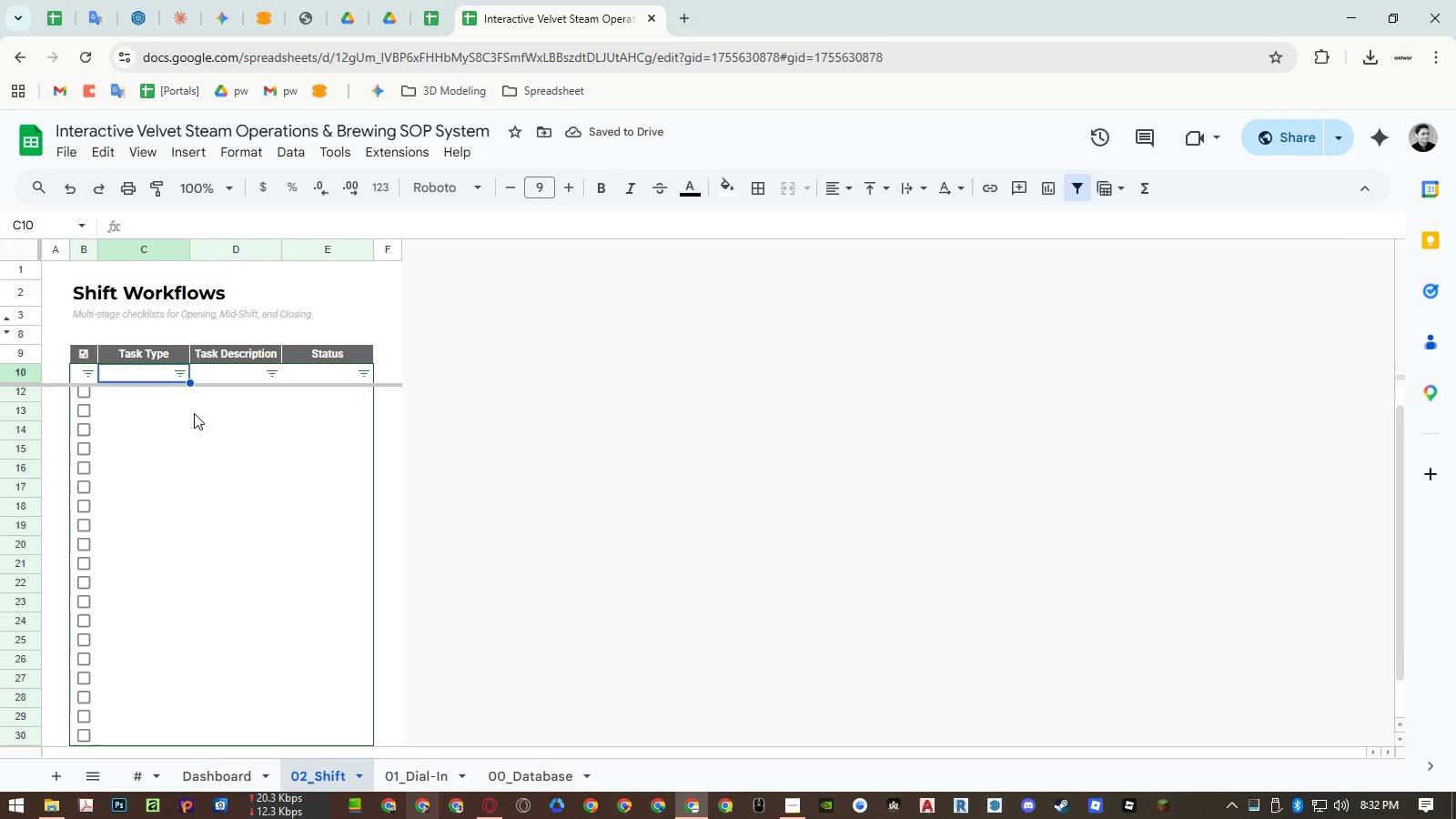 
key(ArrowDown)
 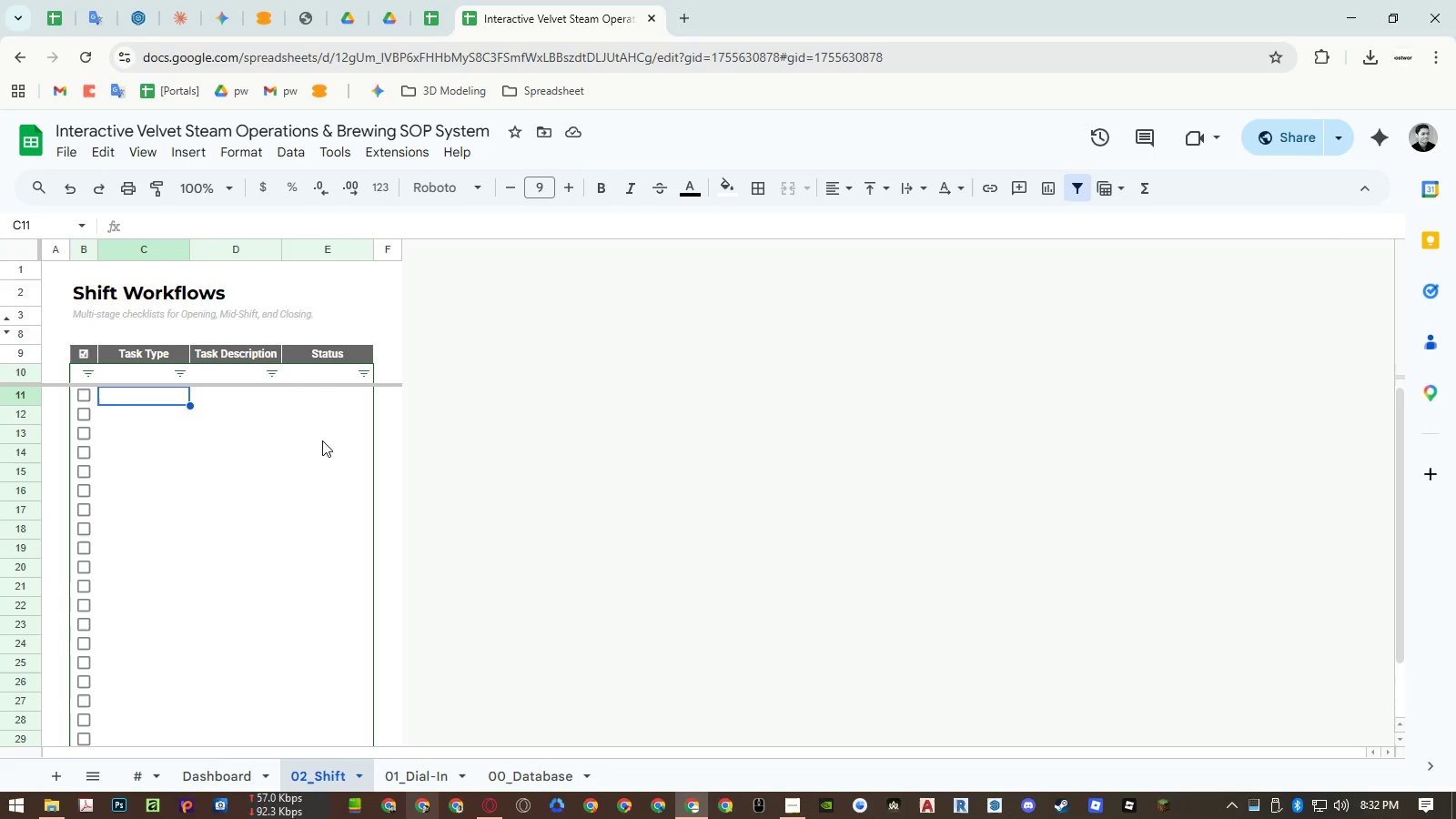 
type(Opening)
 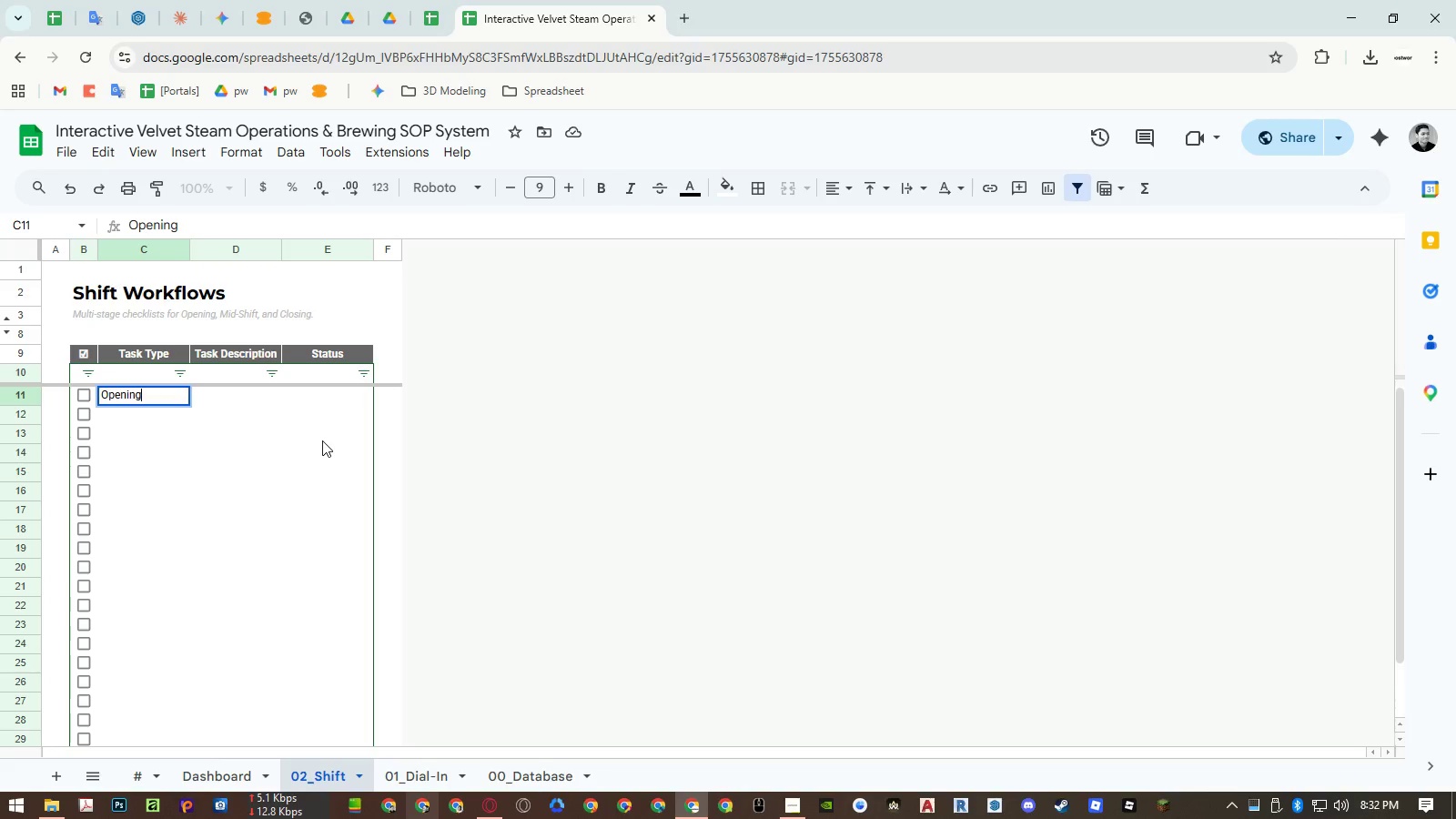 
key(Enter)
 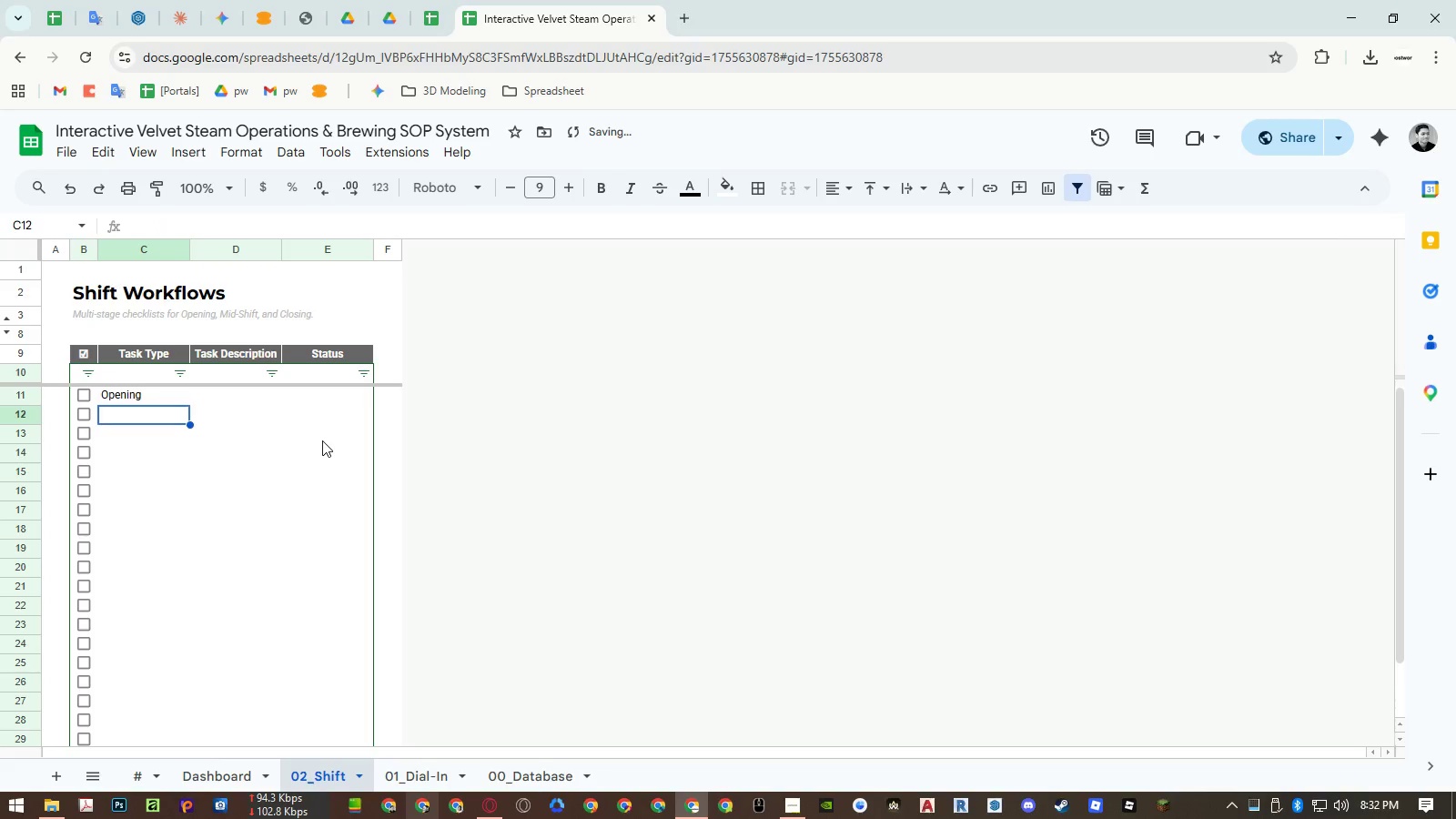 
hold_key(key=ShiftLeft, duration=0.72)
 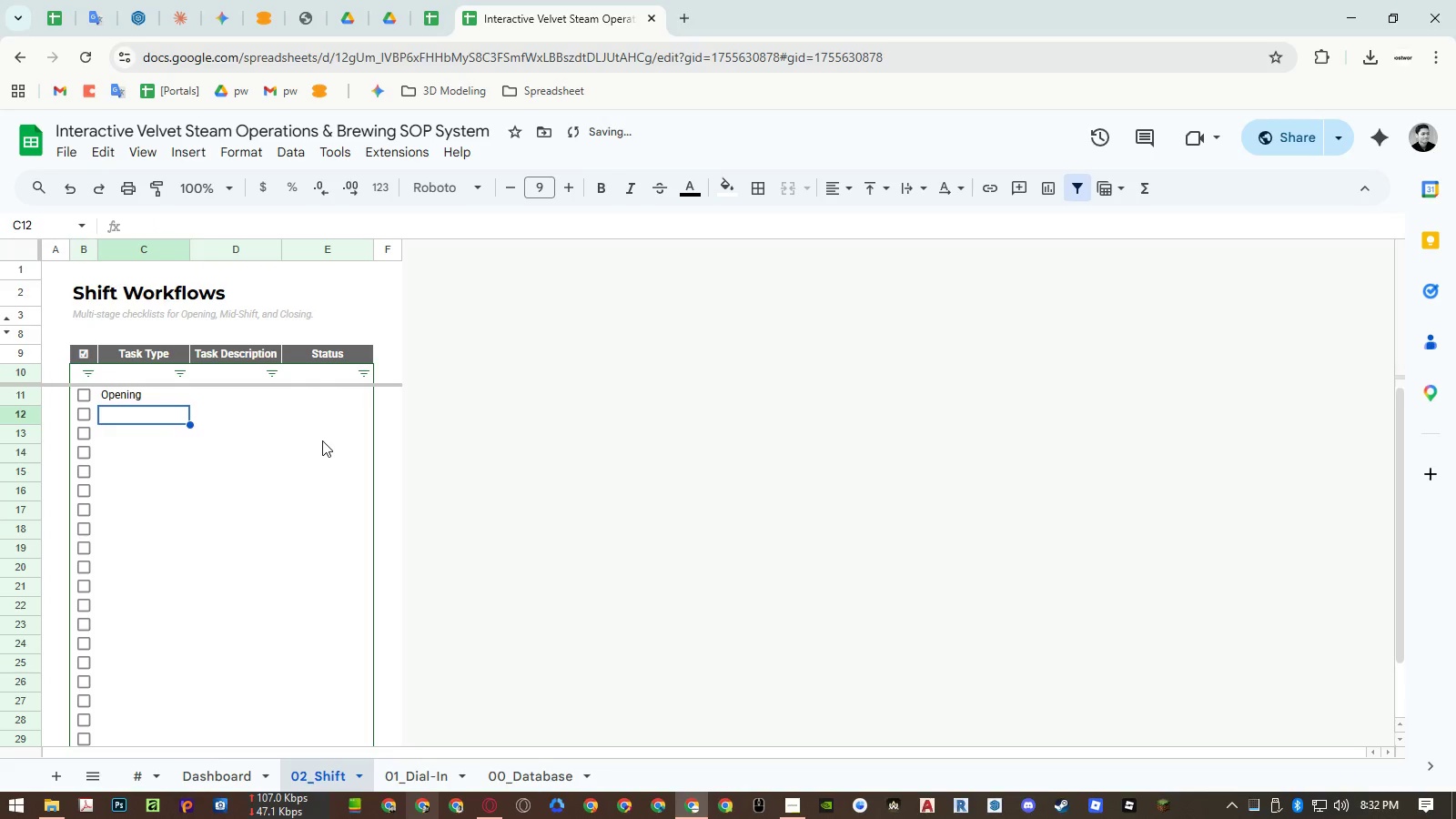 
key(Control+Z)
 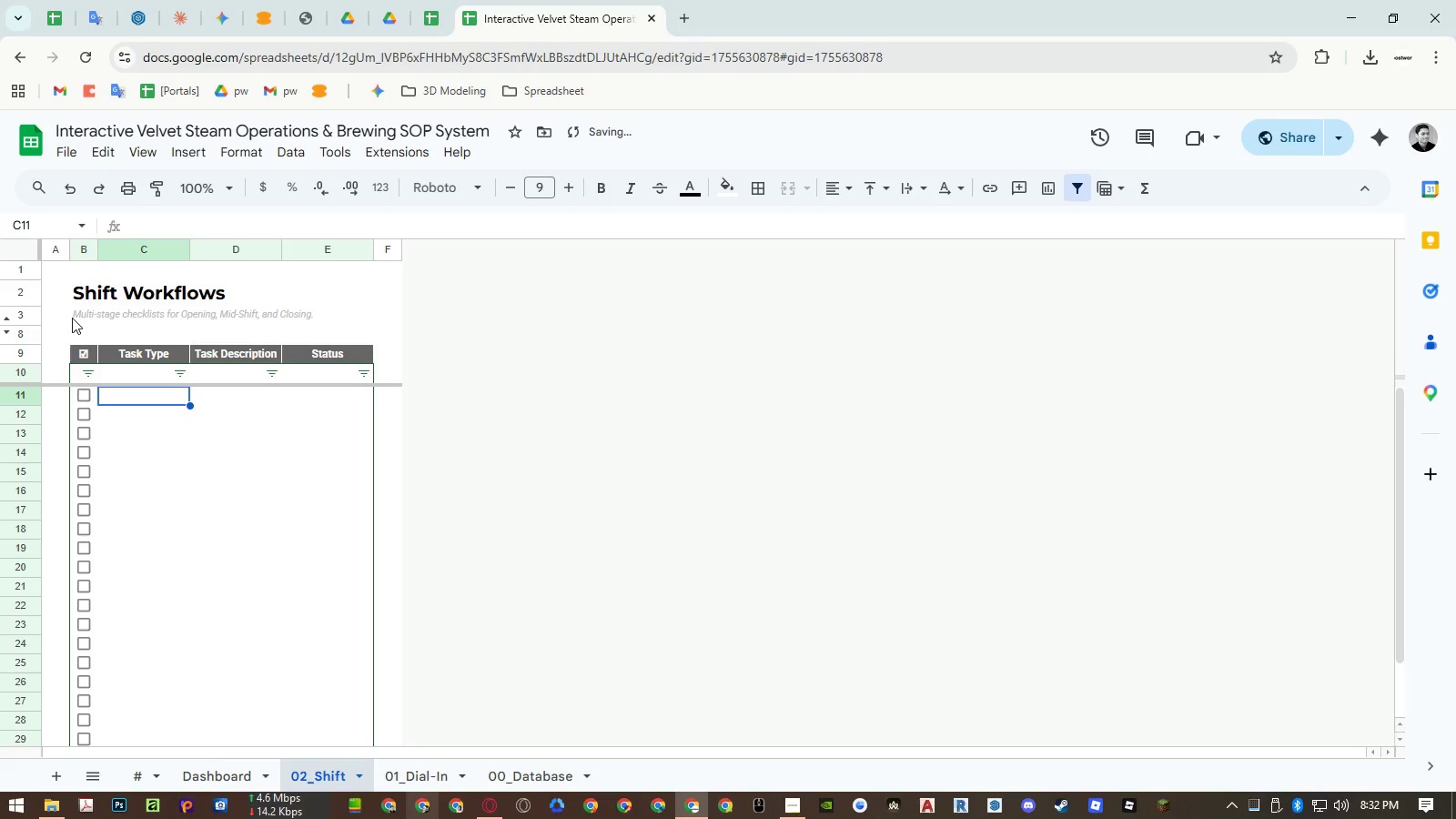 
double_click([74, 315])
 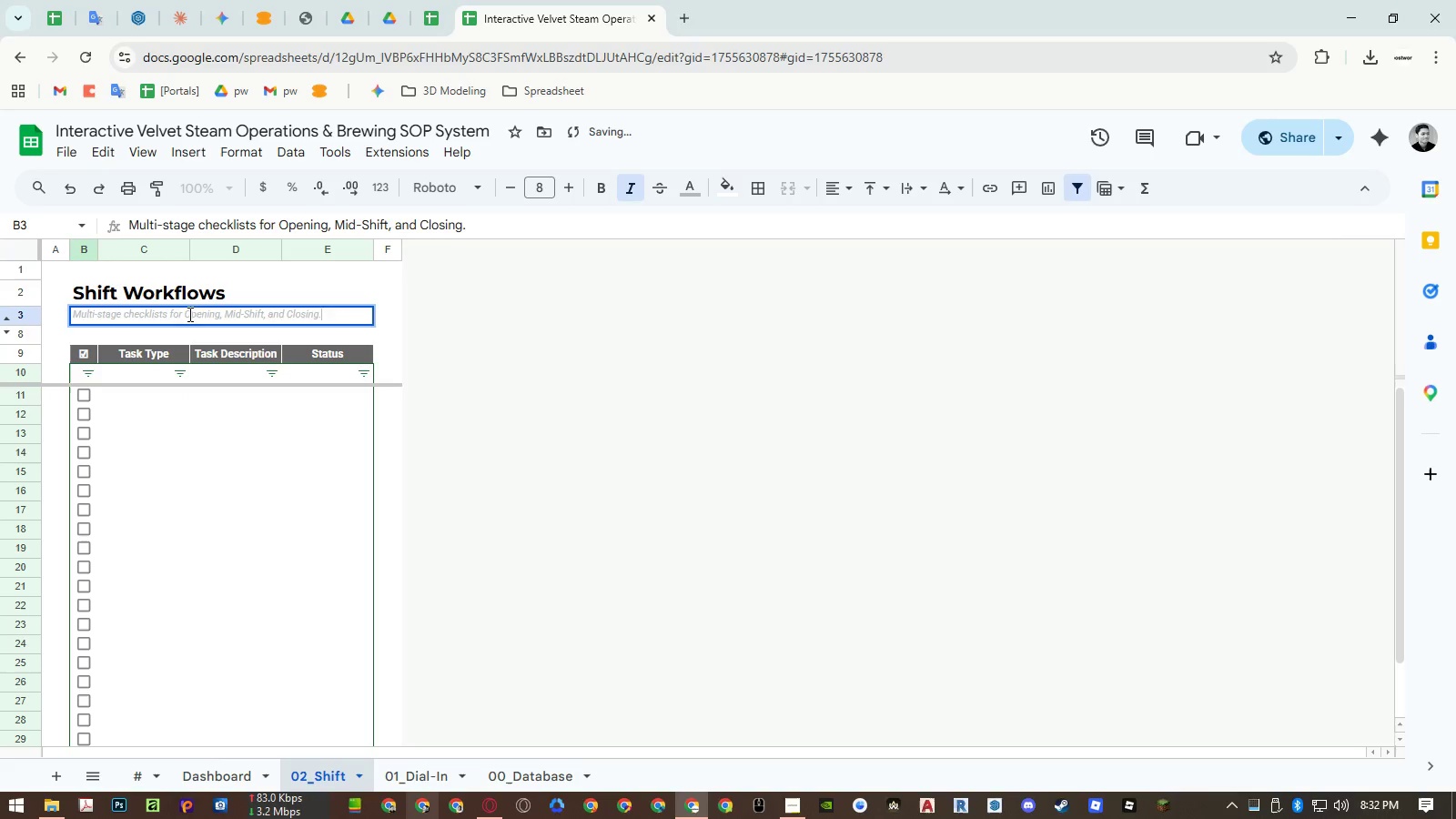 
left_click([196, 312])
 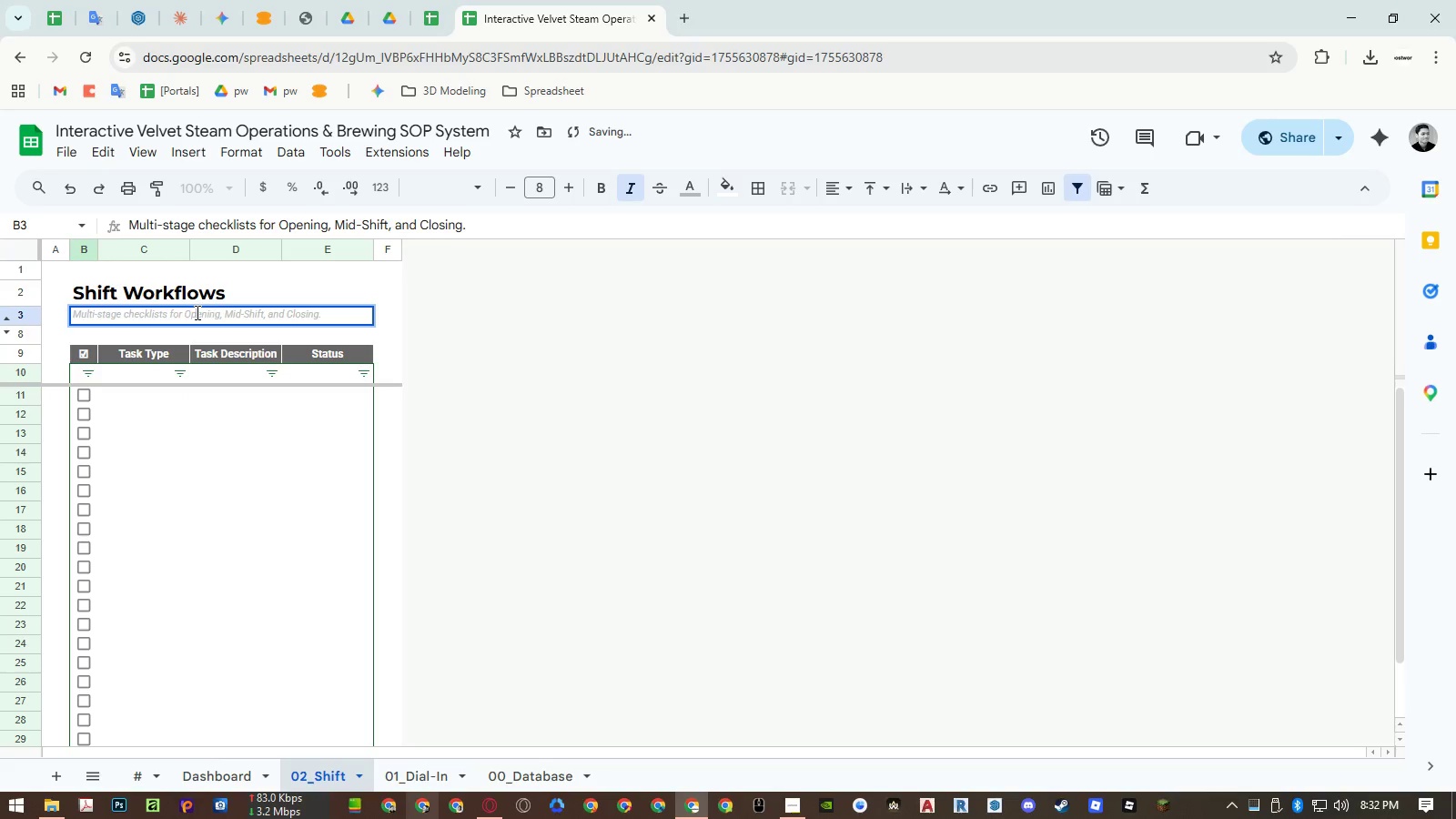 
left_click_drag(start_coordinate=[196, 312], to_coordinate=[306, 307])
 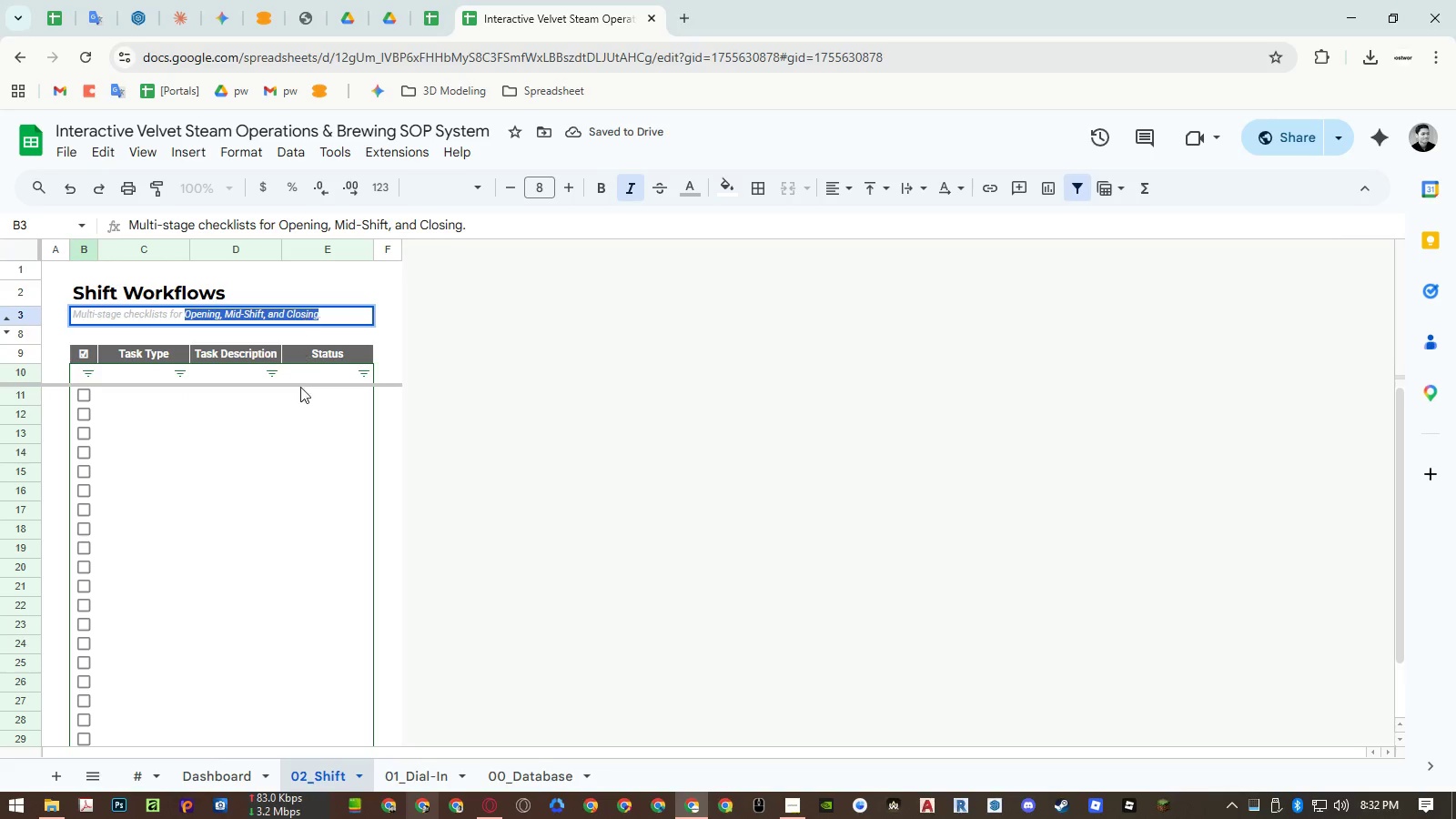 
key(Control+ControlLeft)
 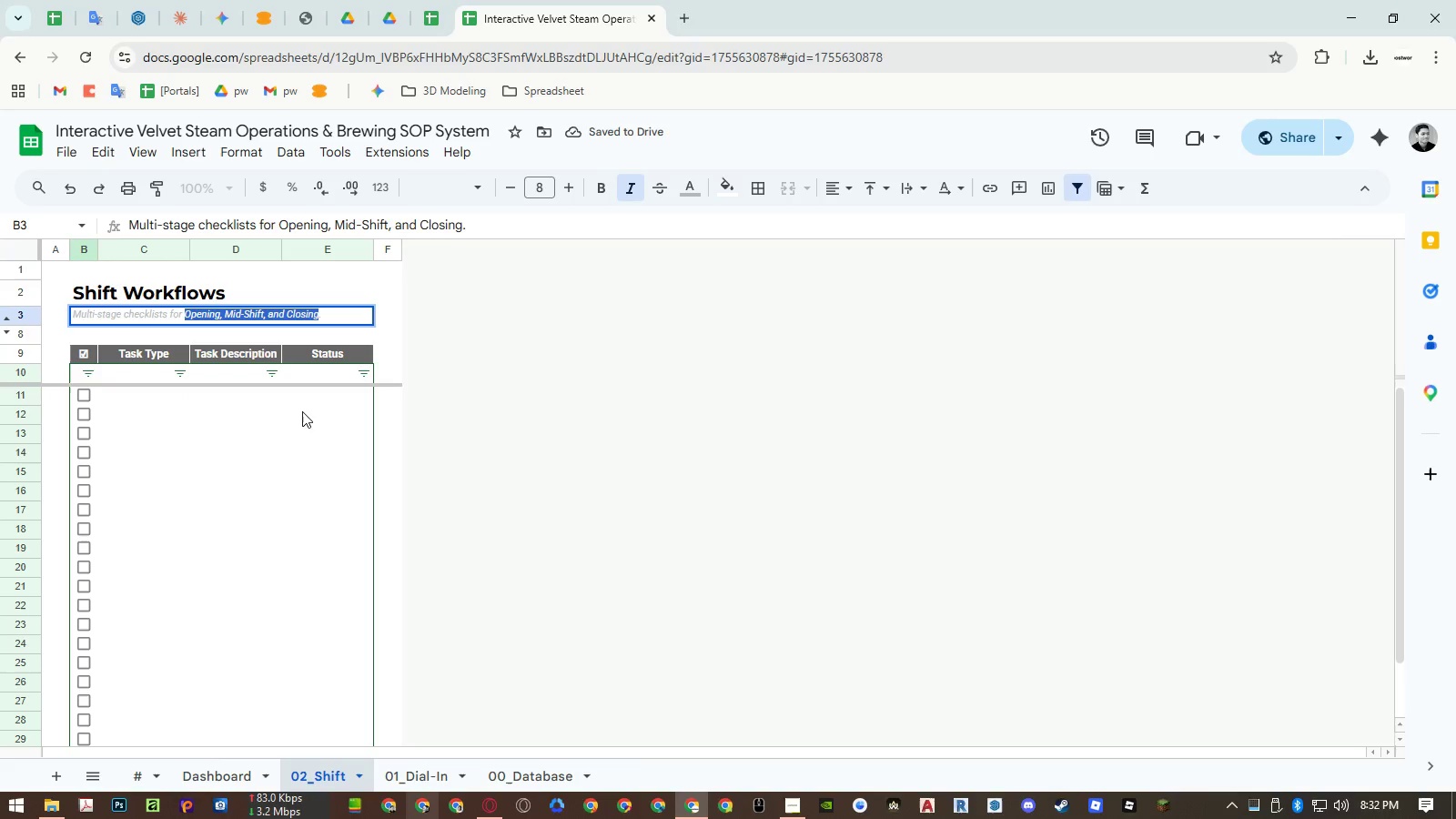 
key(Control+C)
 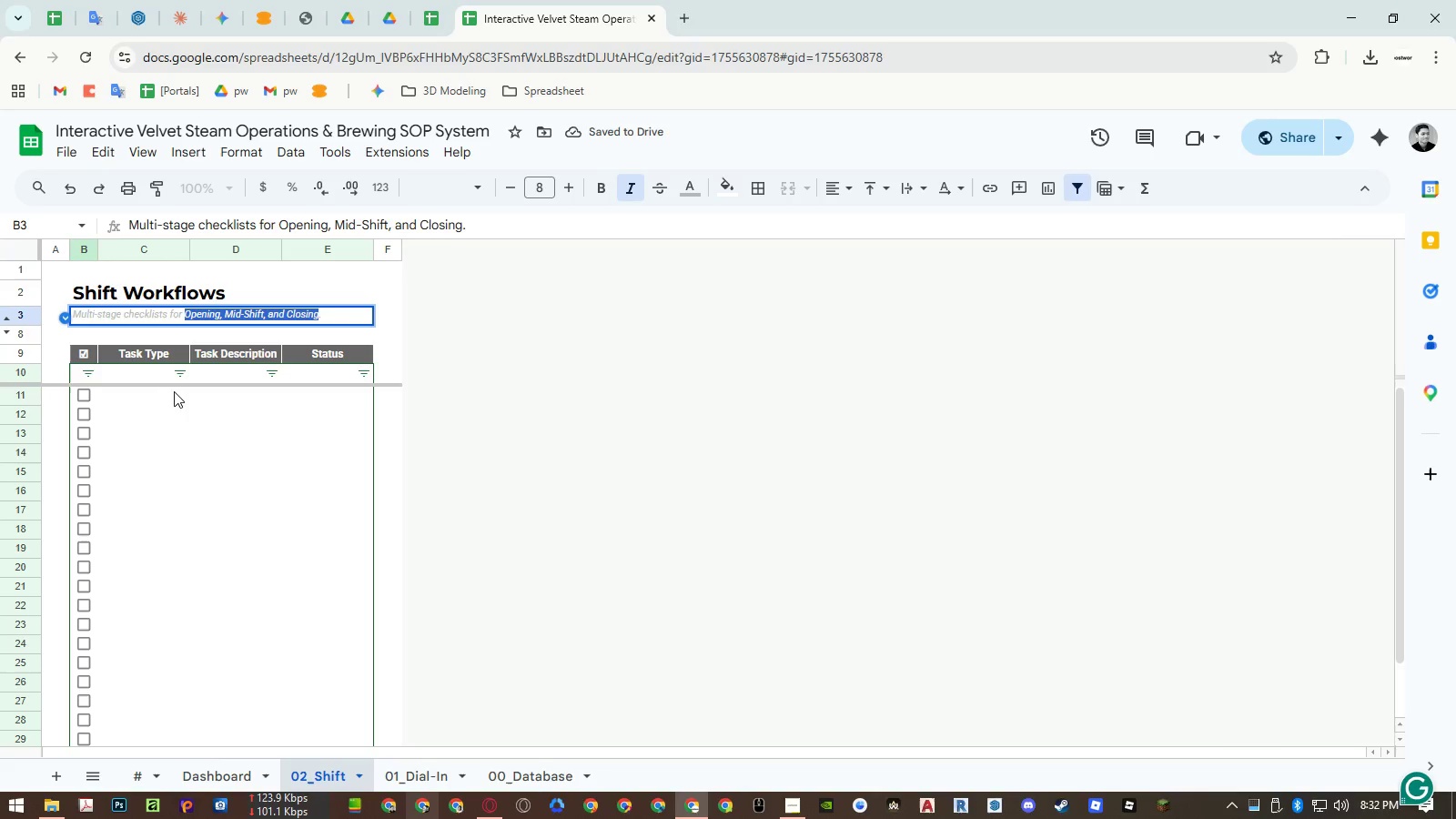 
key(Escape)
 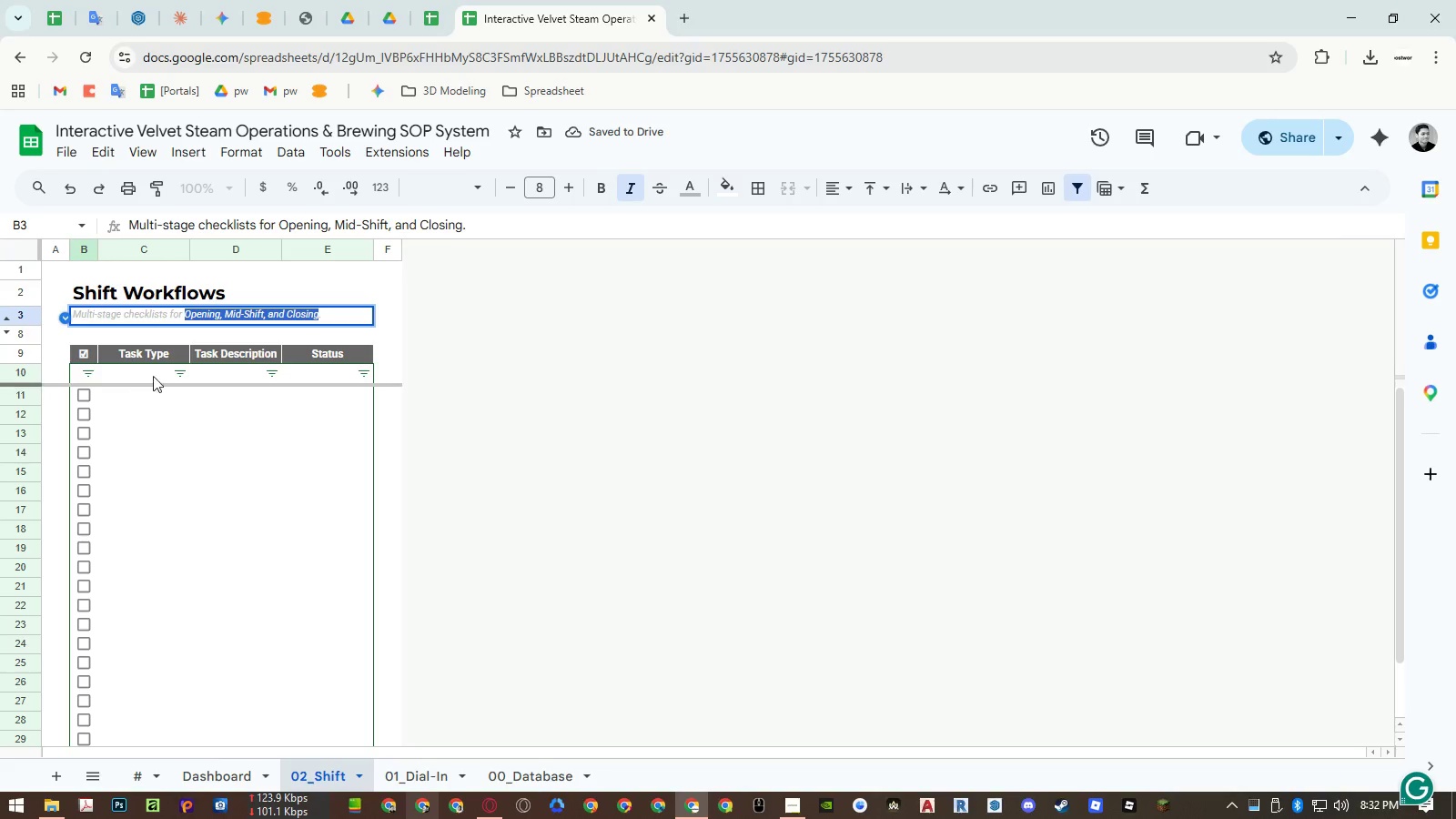 
key(Escape)
 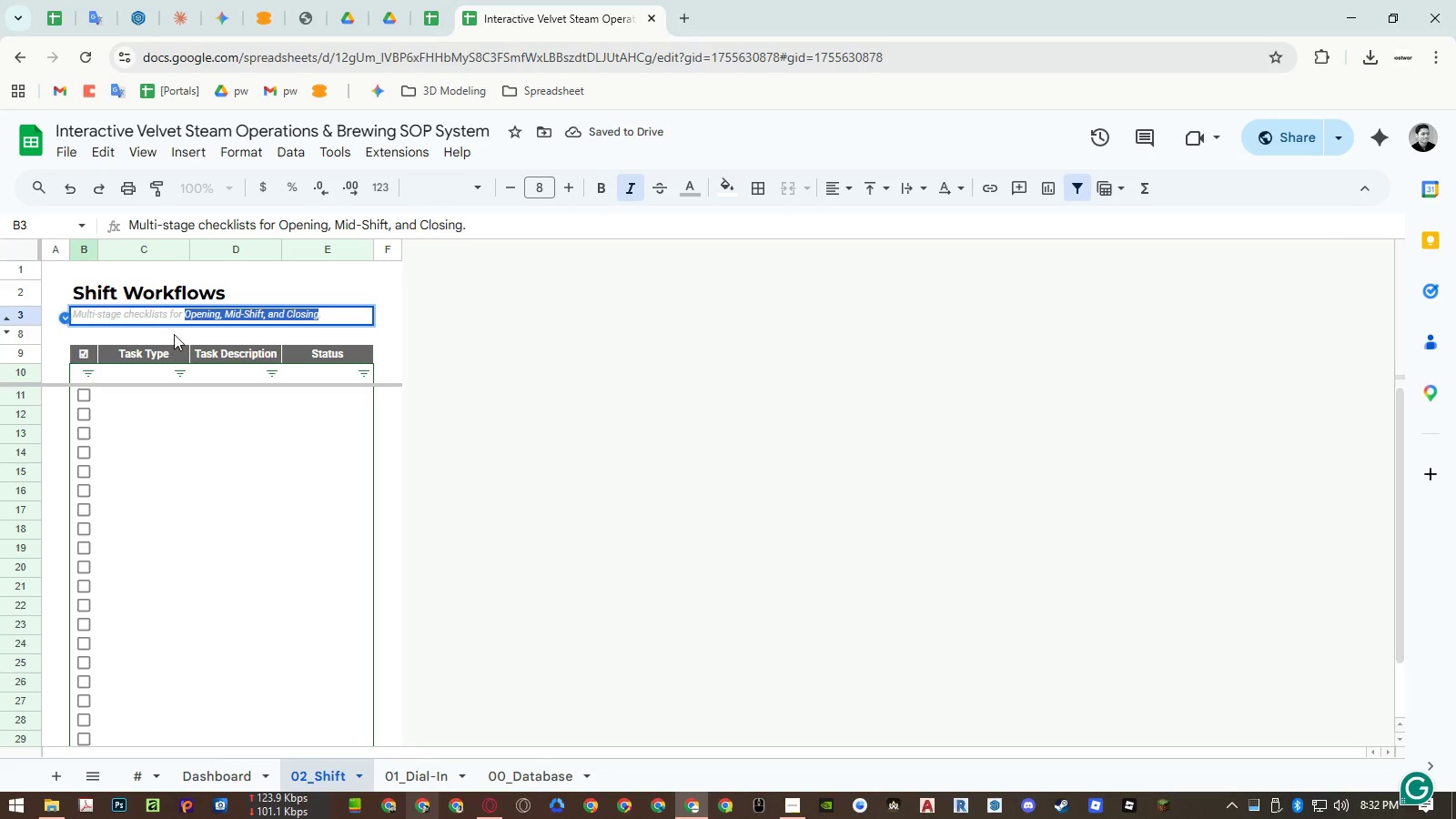 
key(Escape)
 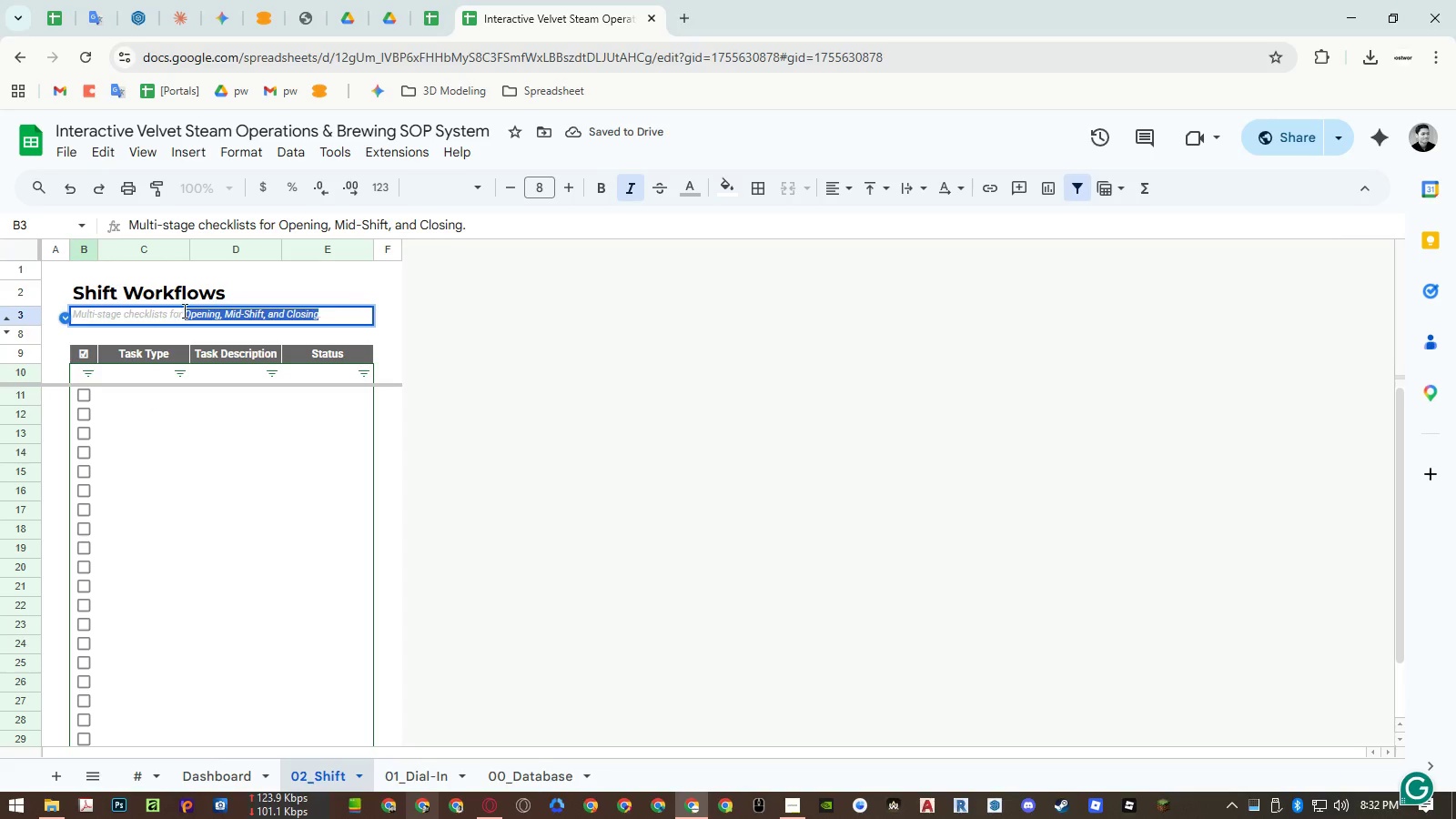 
left_click([183, 310])
 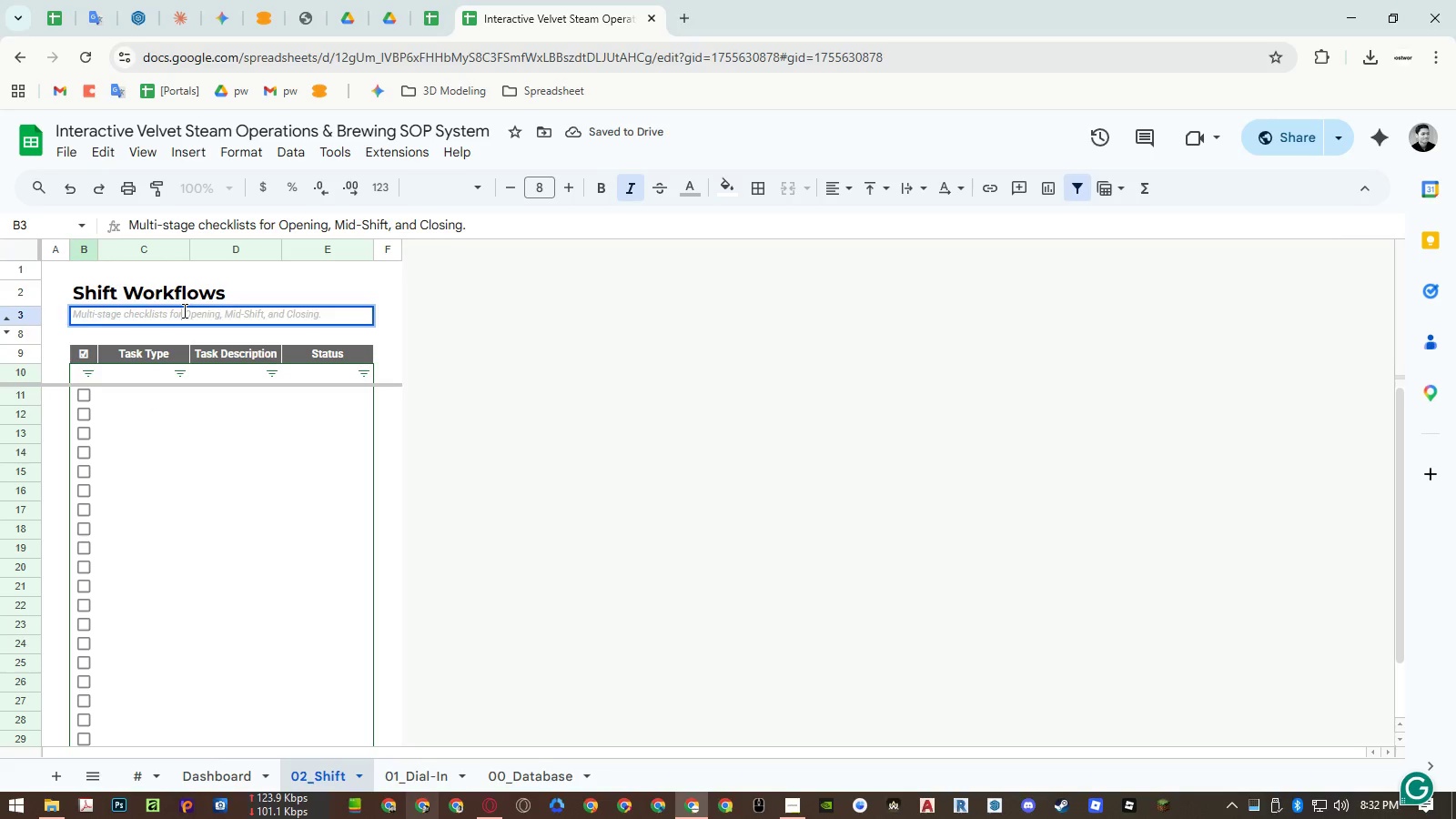 
key(Escape)
 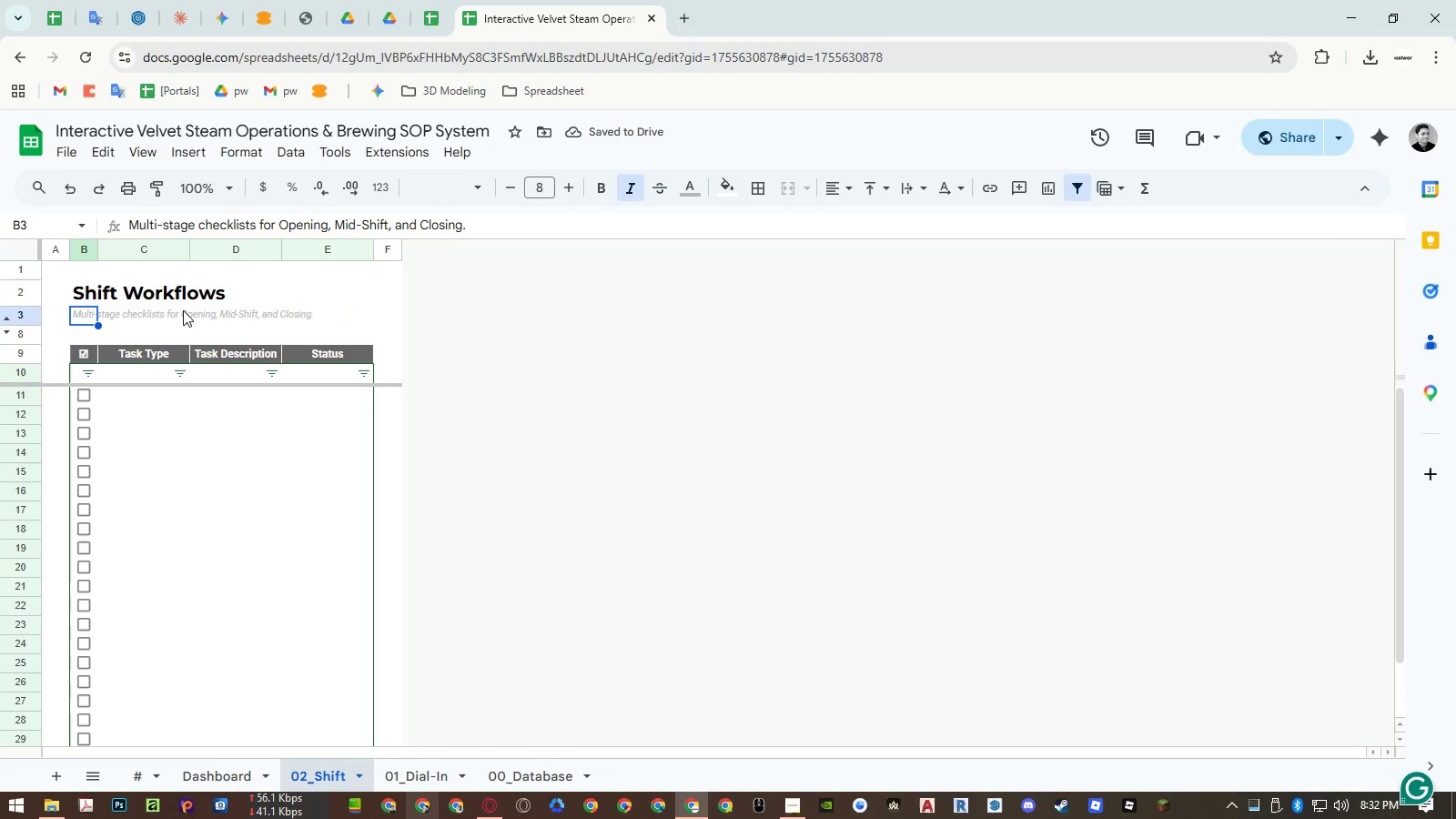 
key(Escape)
 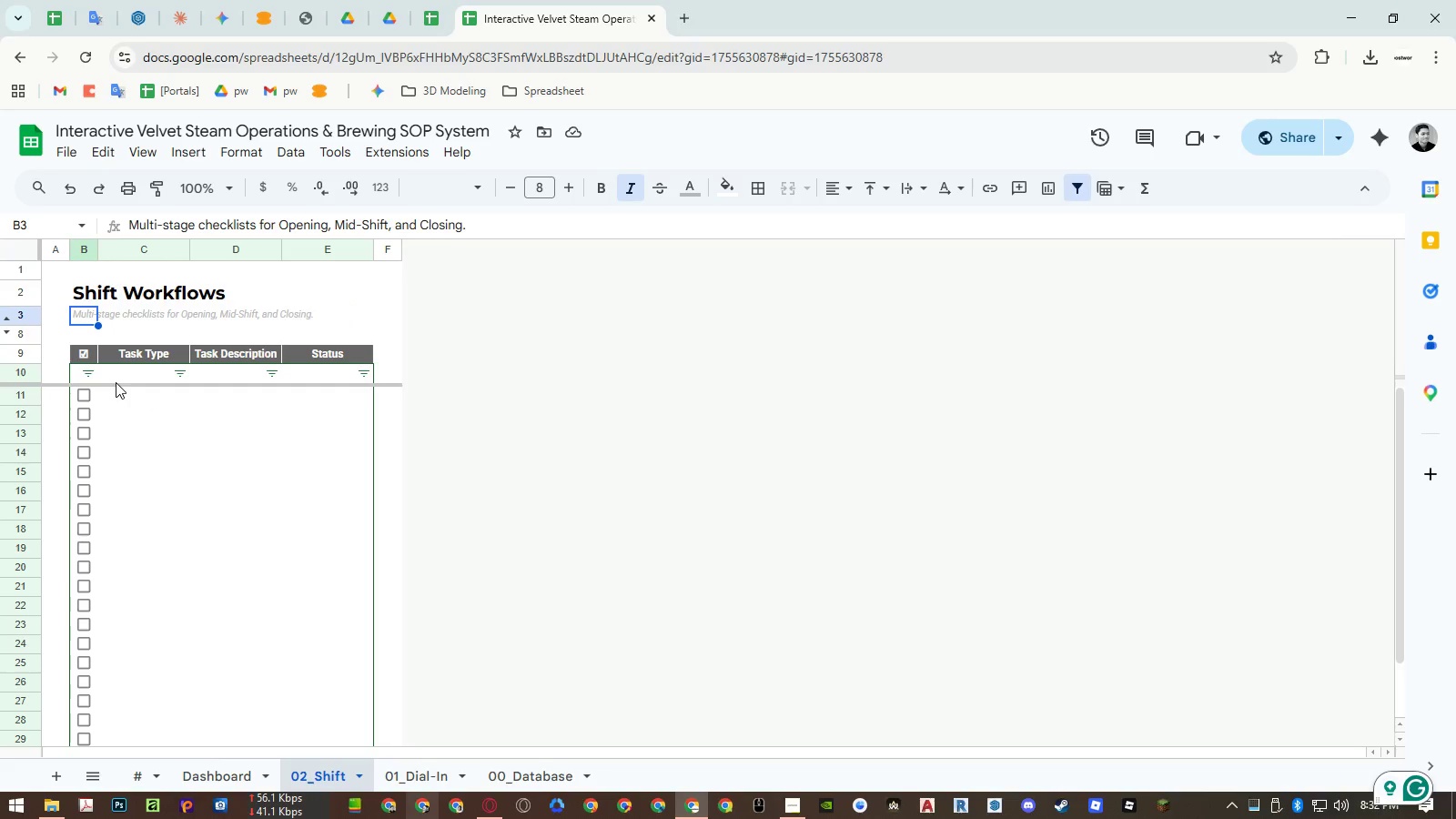 
left_click([111, 392])
 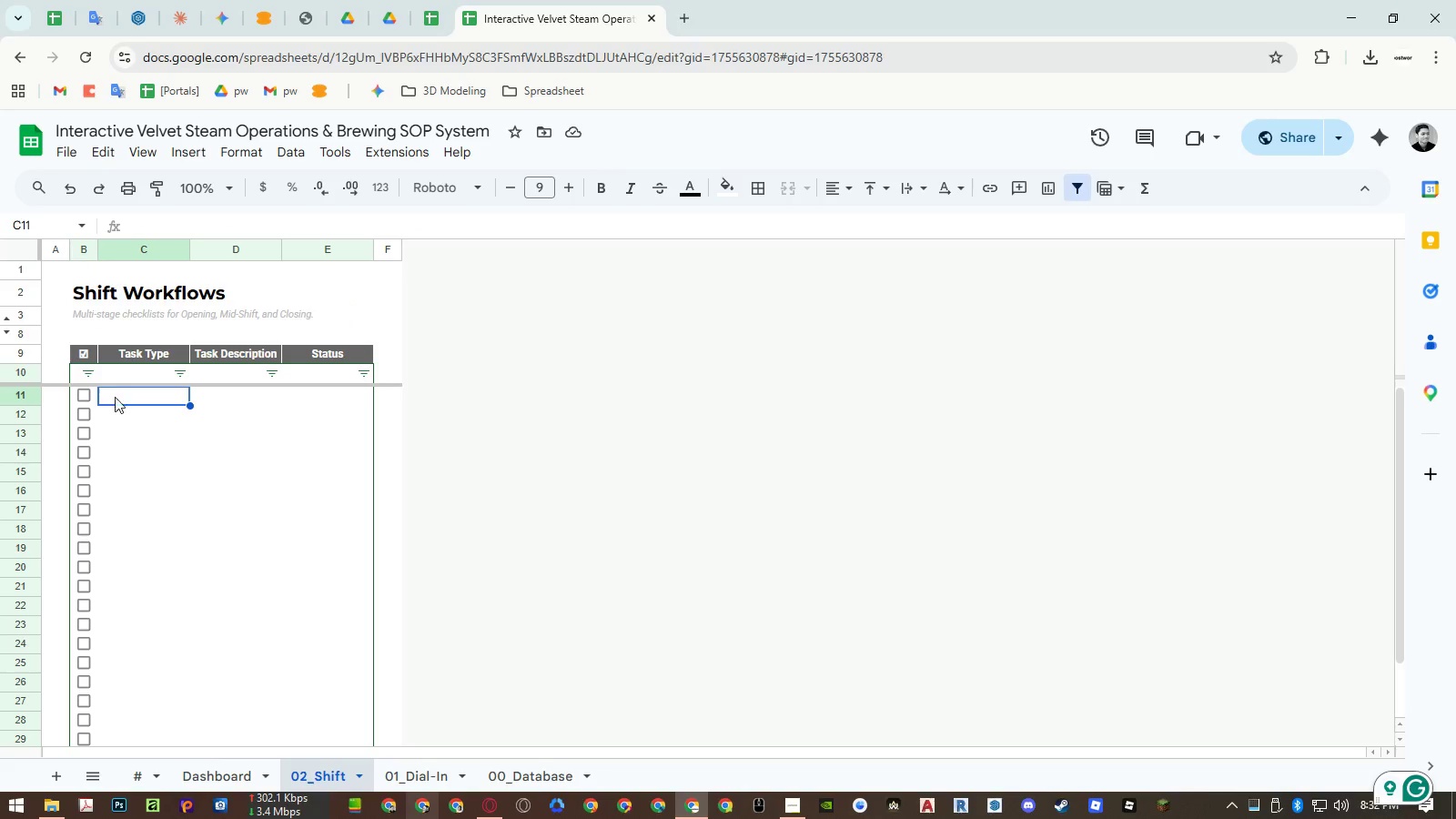 
key(Control+ControlLeft)
 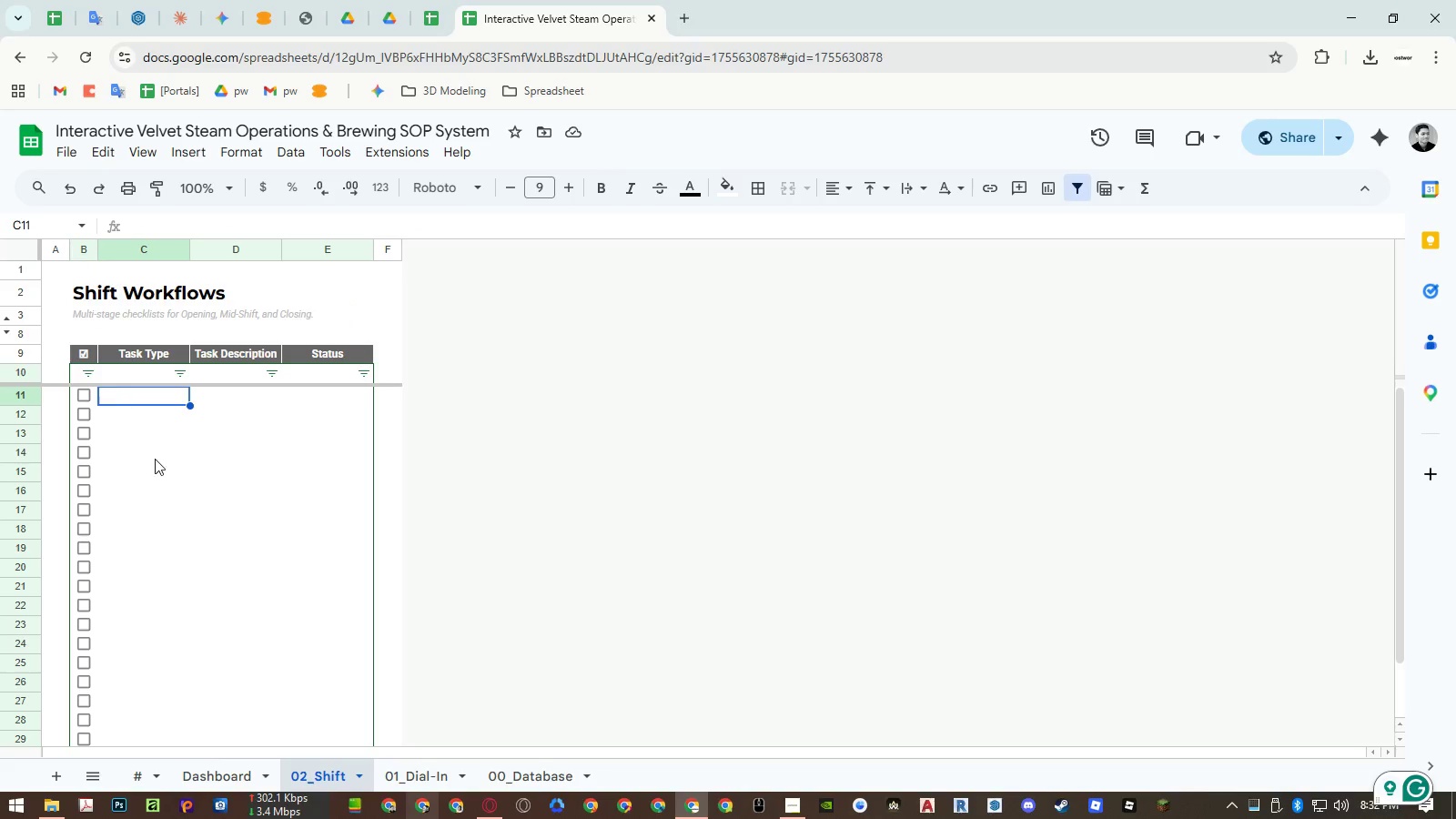 
key(Control+Shift+ShiftLeft)
 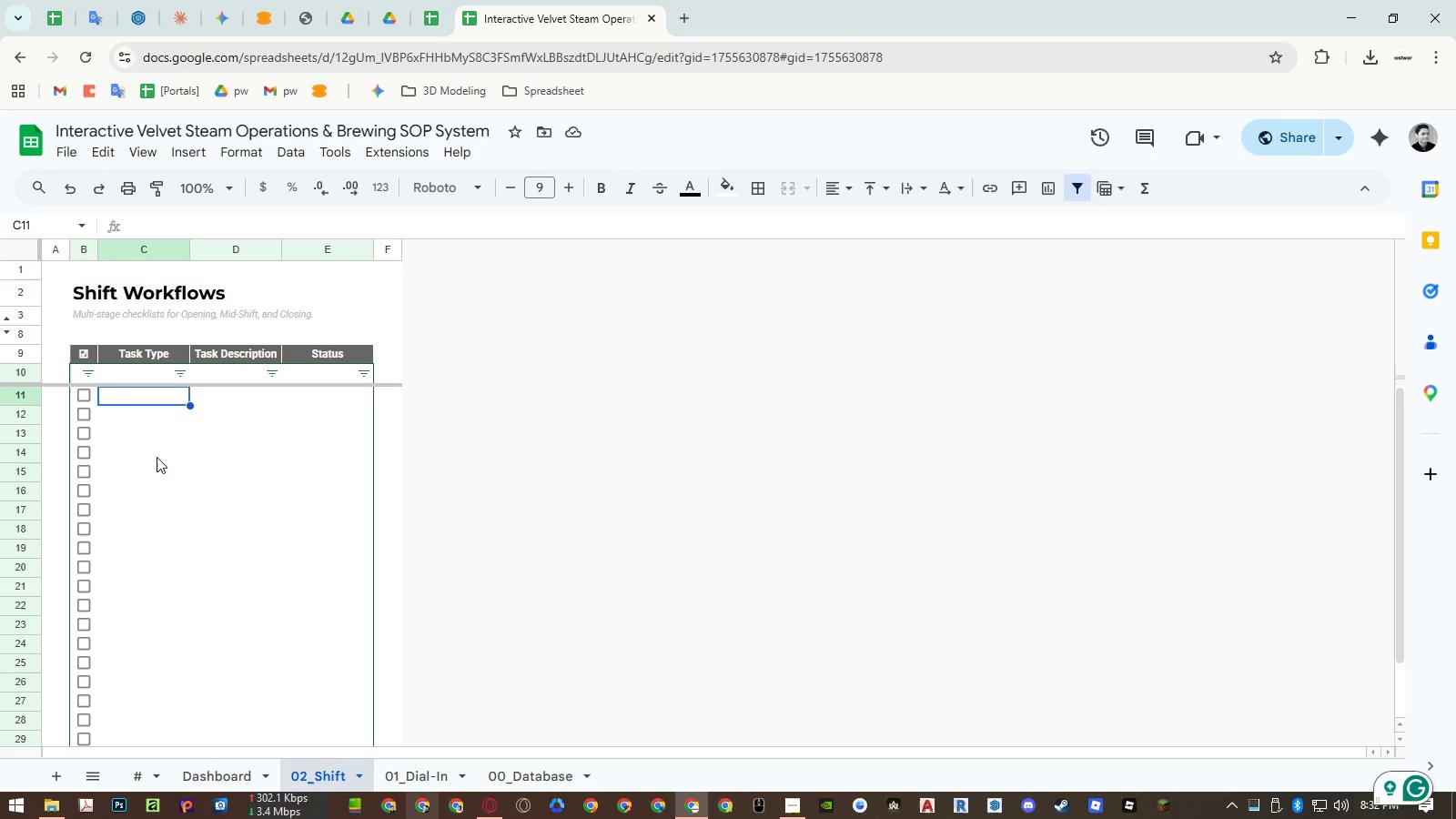 
key(Control+Shift+V)
 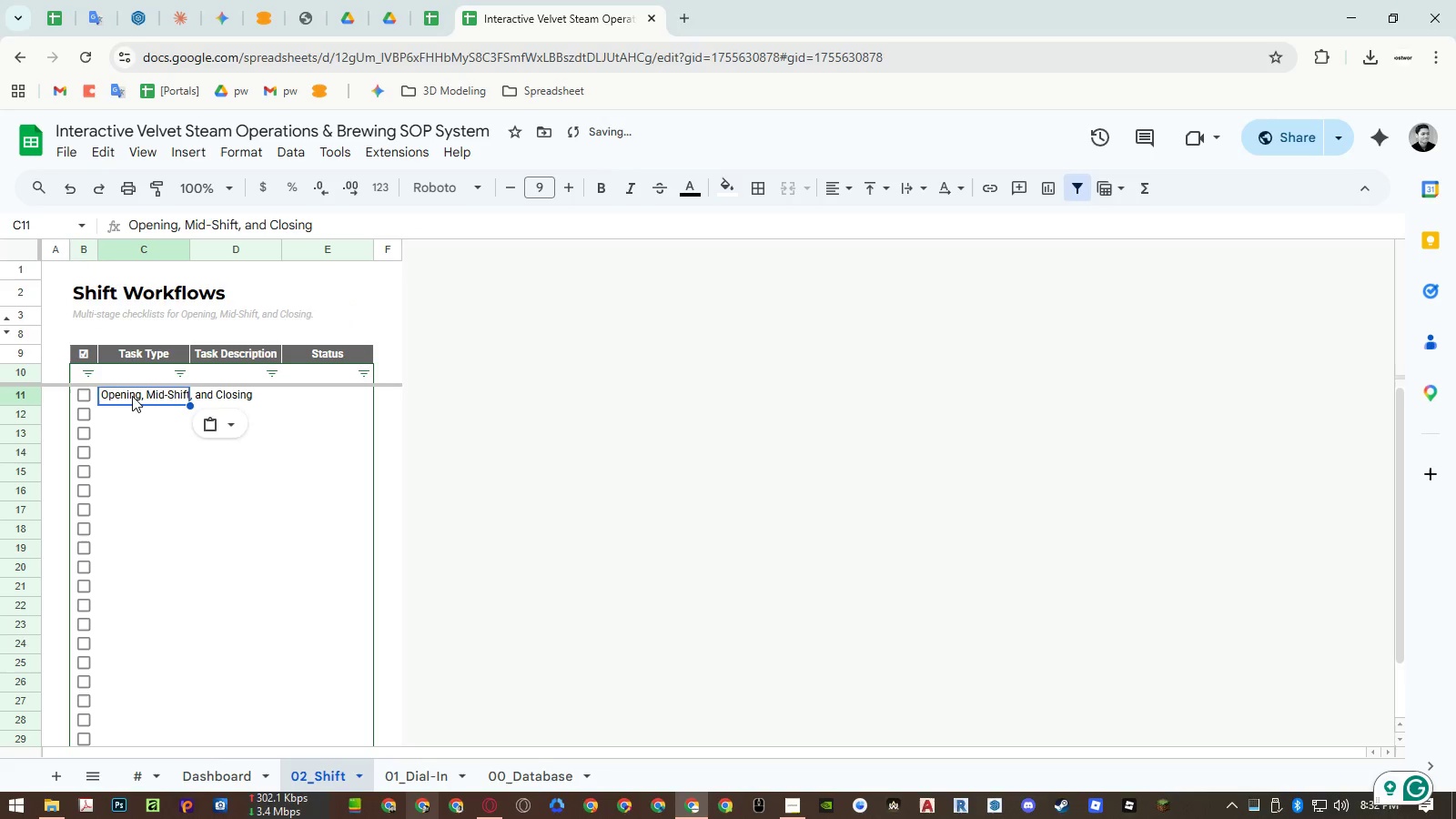 
double_click([132, 396])
 